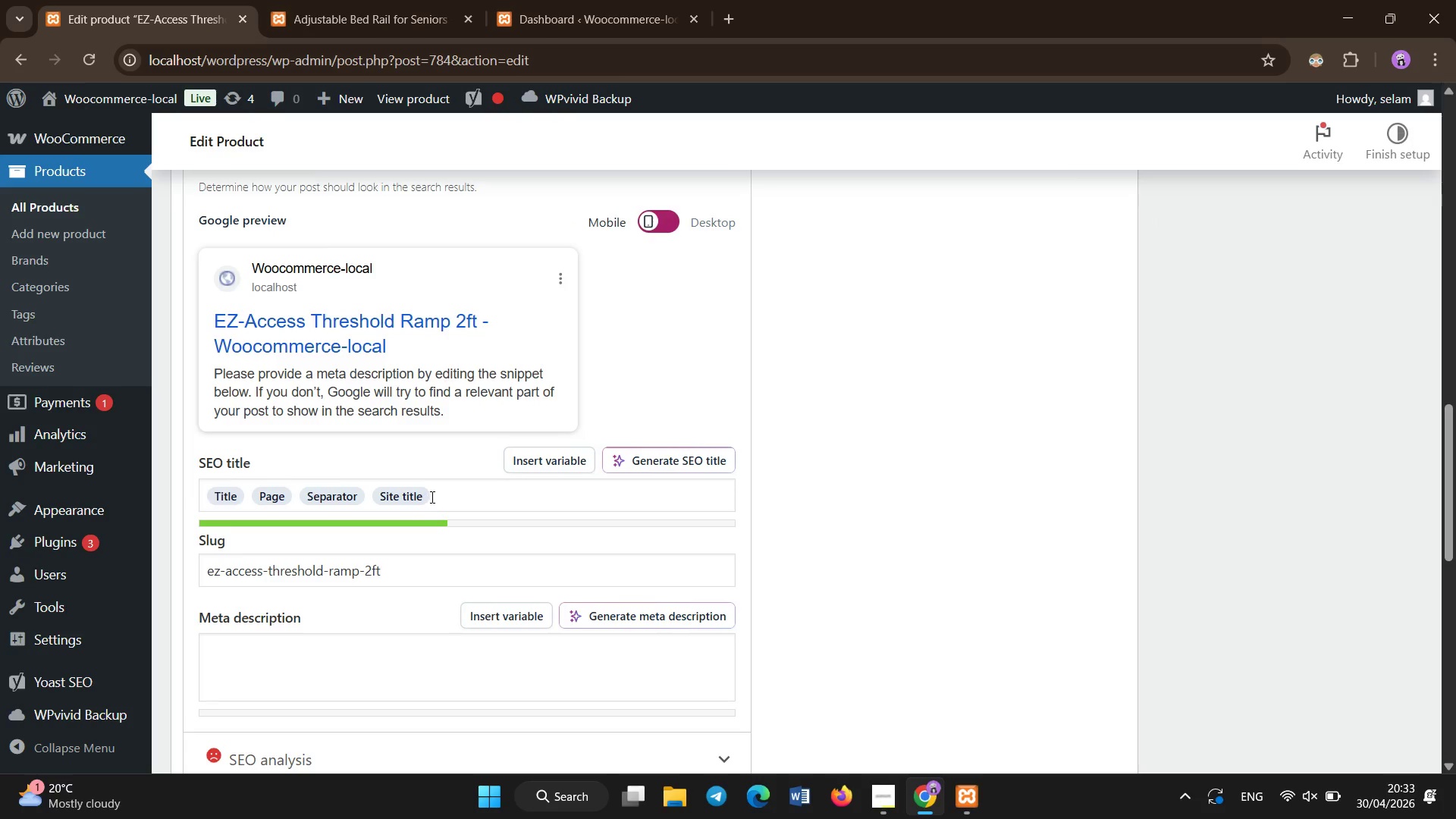 
key(Backspace)
 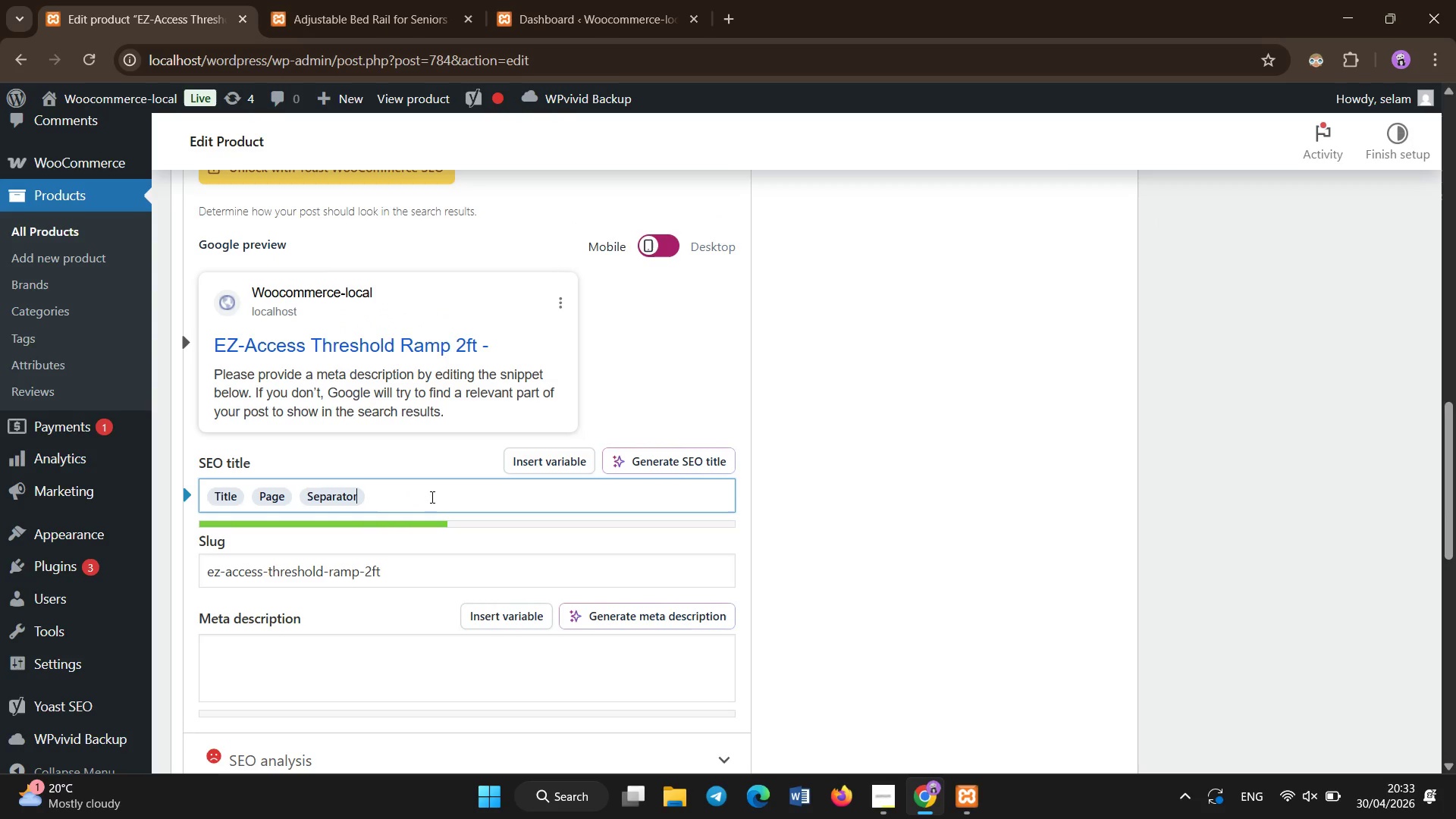 
key(Backspace)
 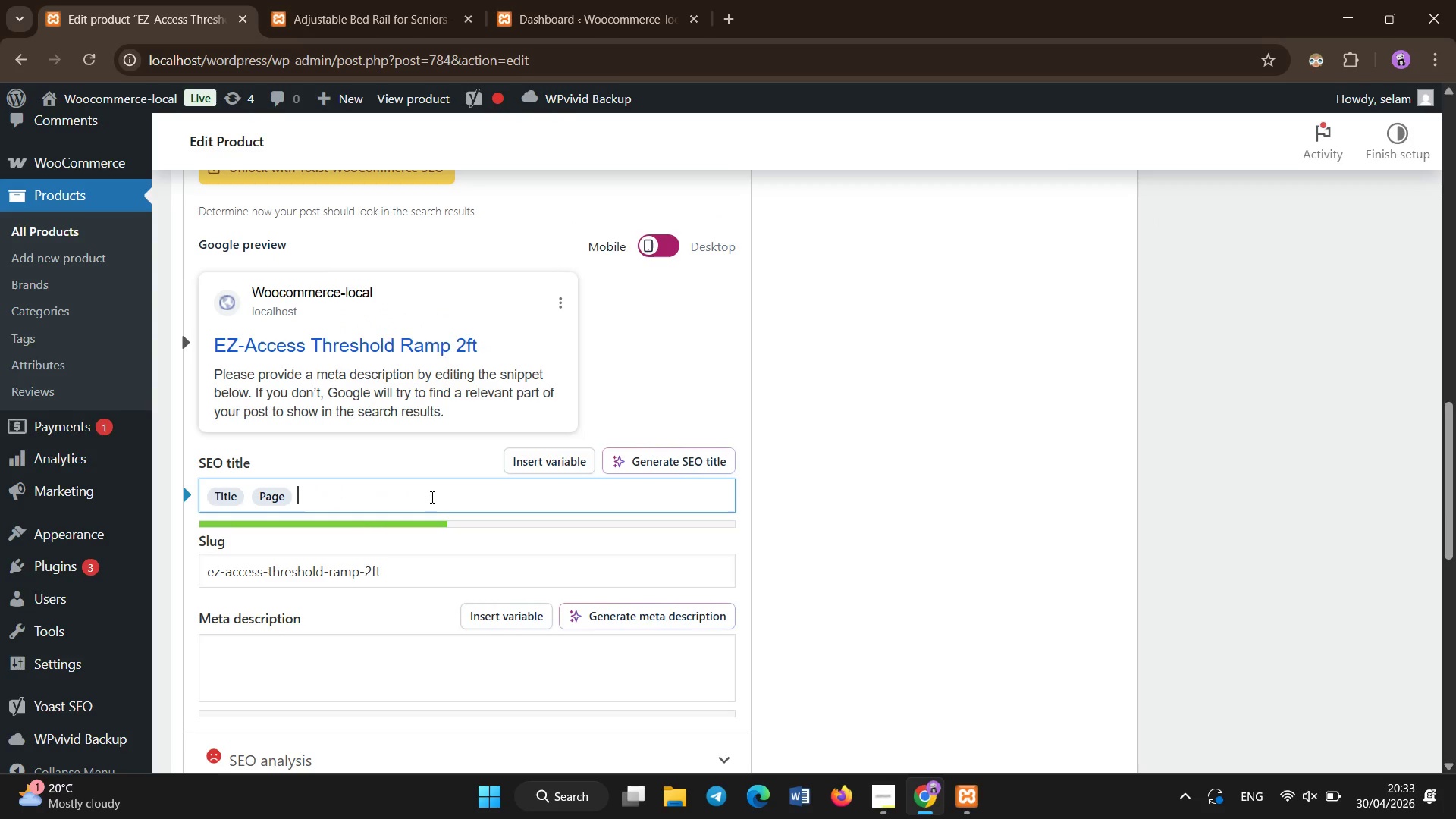 
key(Backspace)
 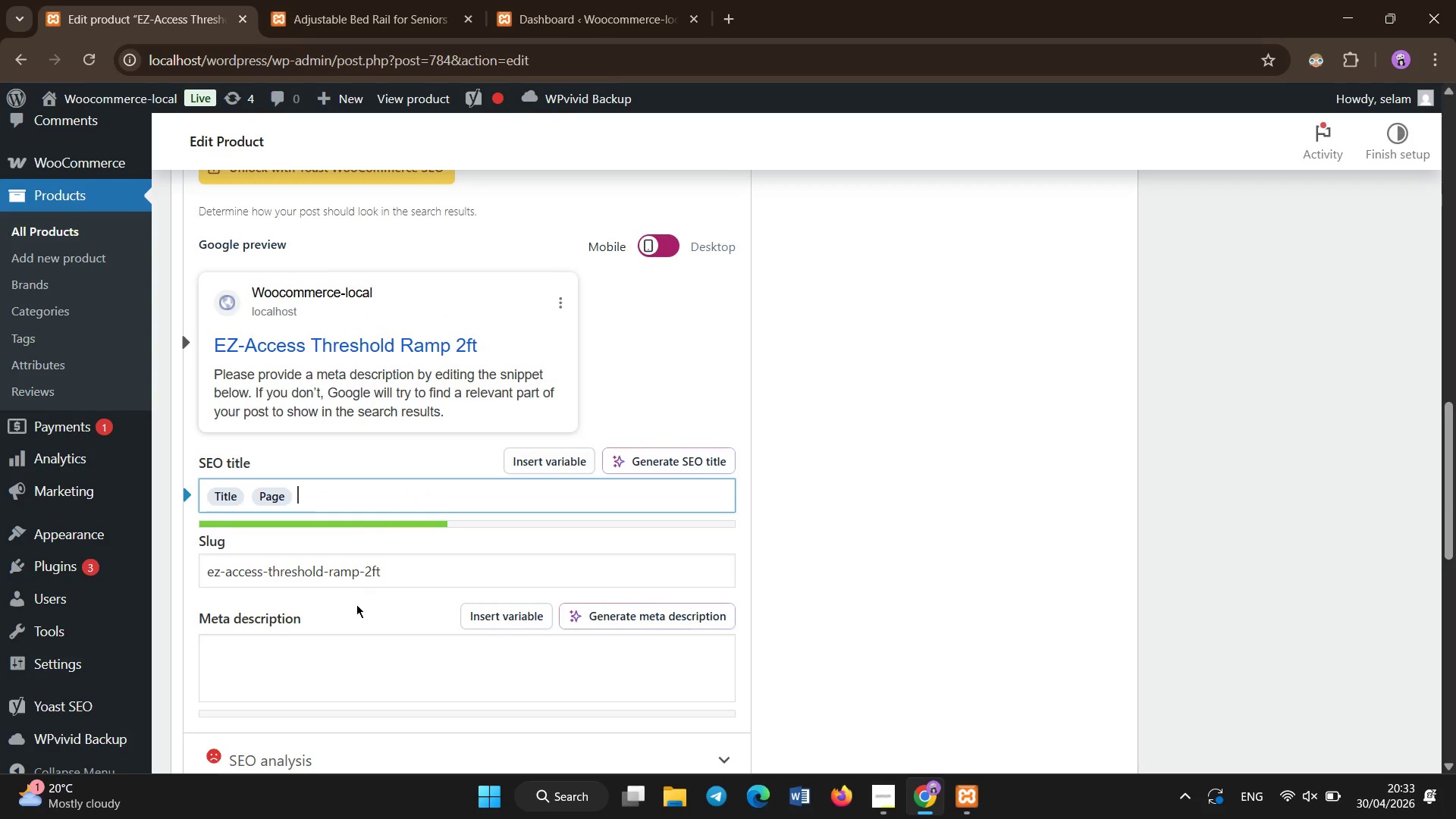 
left_click([336, 651])
 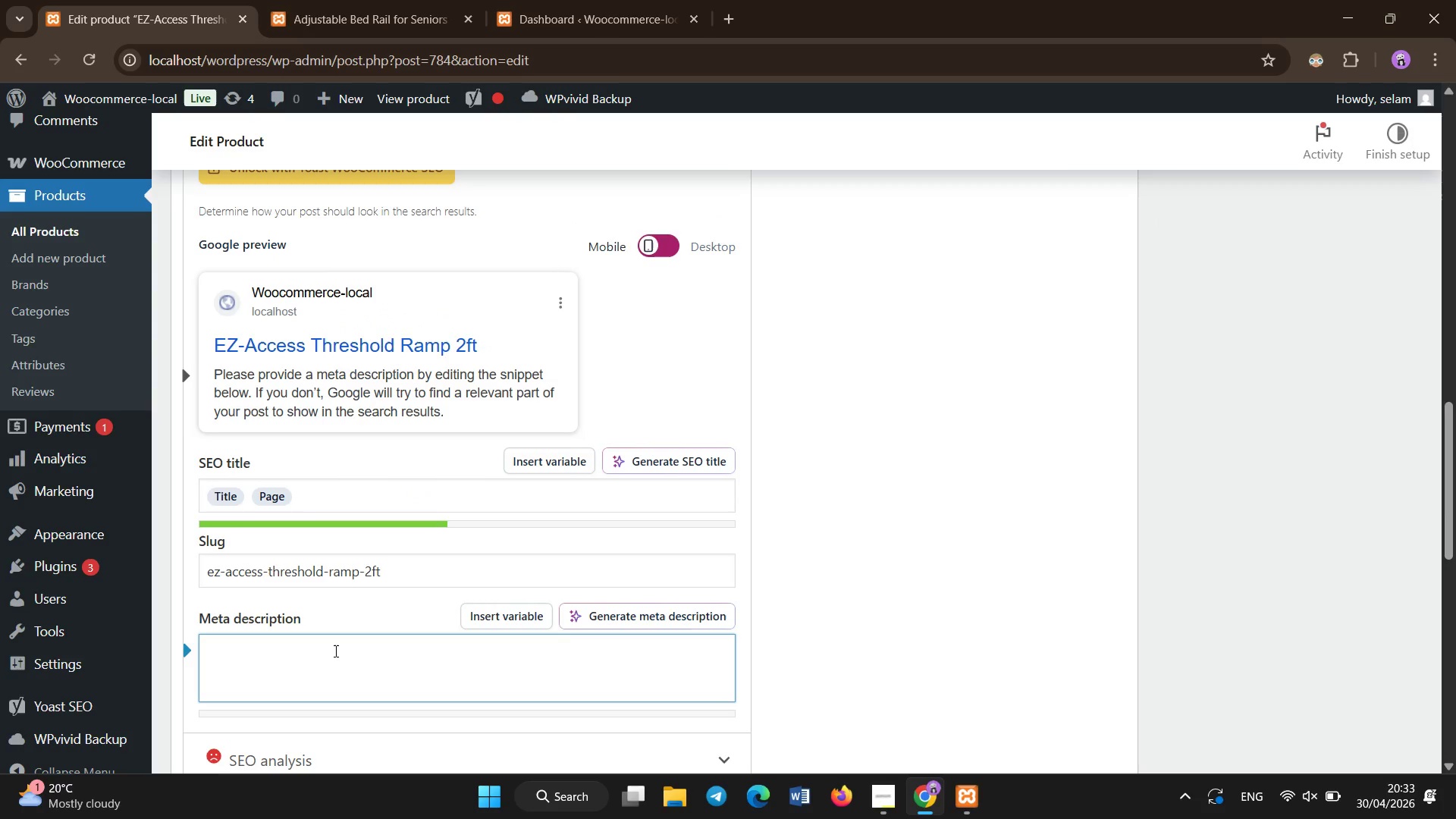 
type(Accessibility-docused thro)
key(Backspace)
type(eshold ra)
 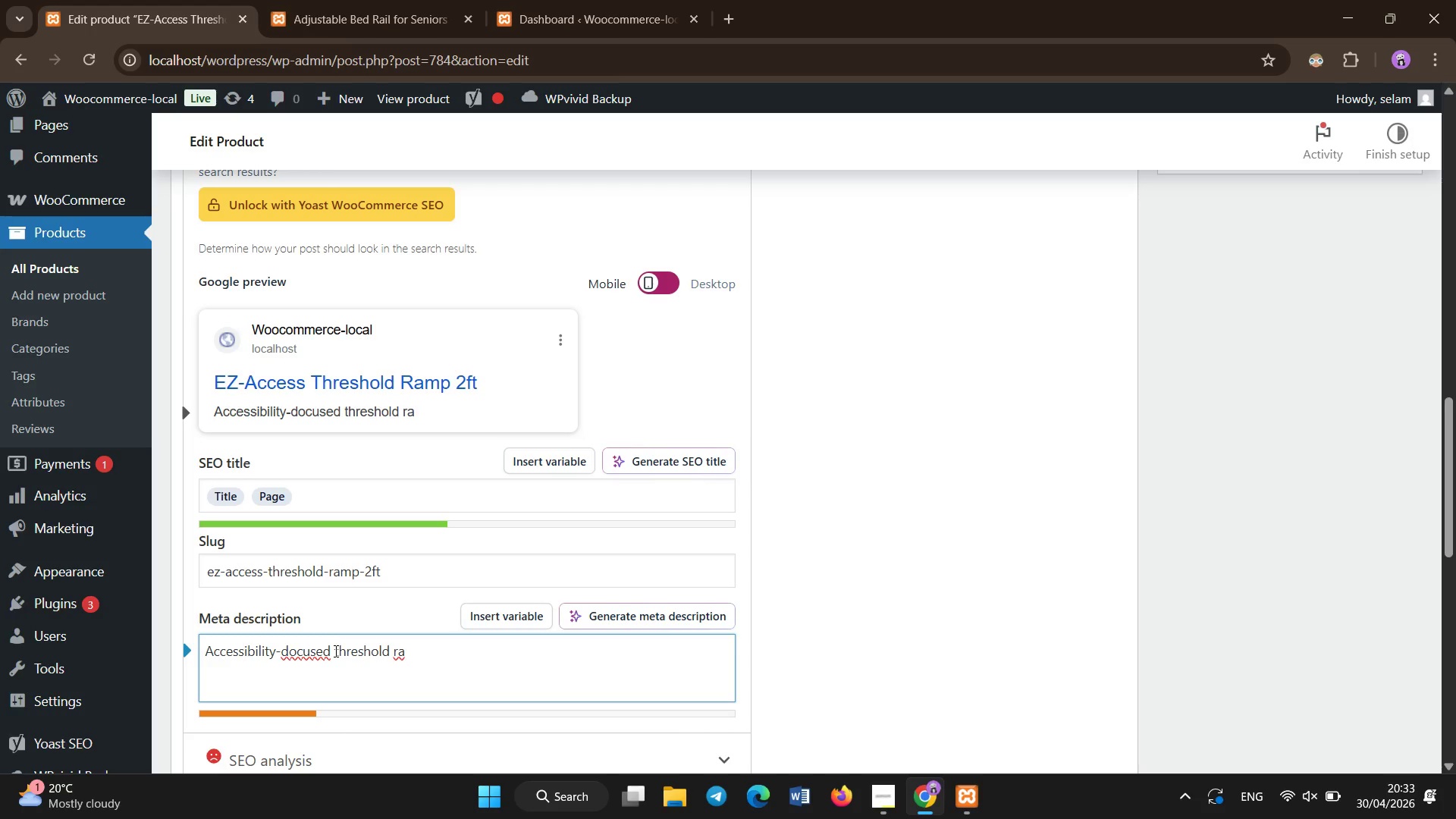 
wait(8.91)
 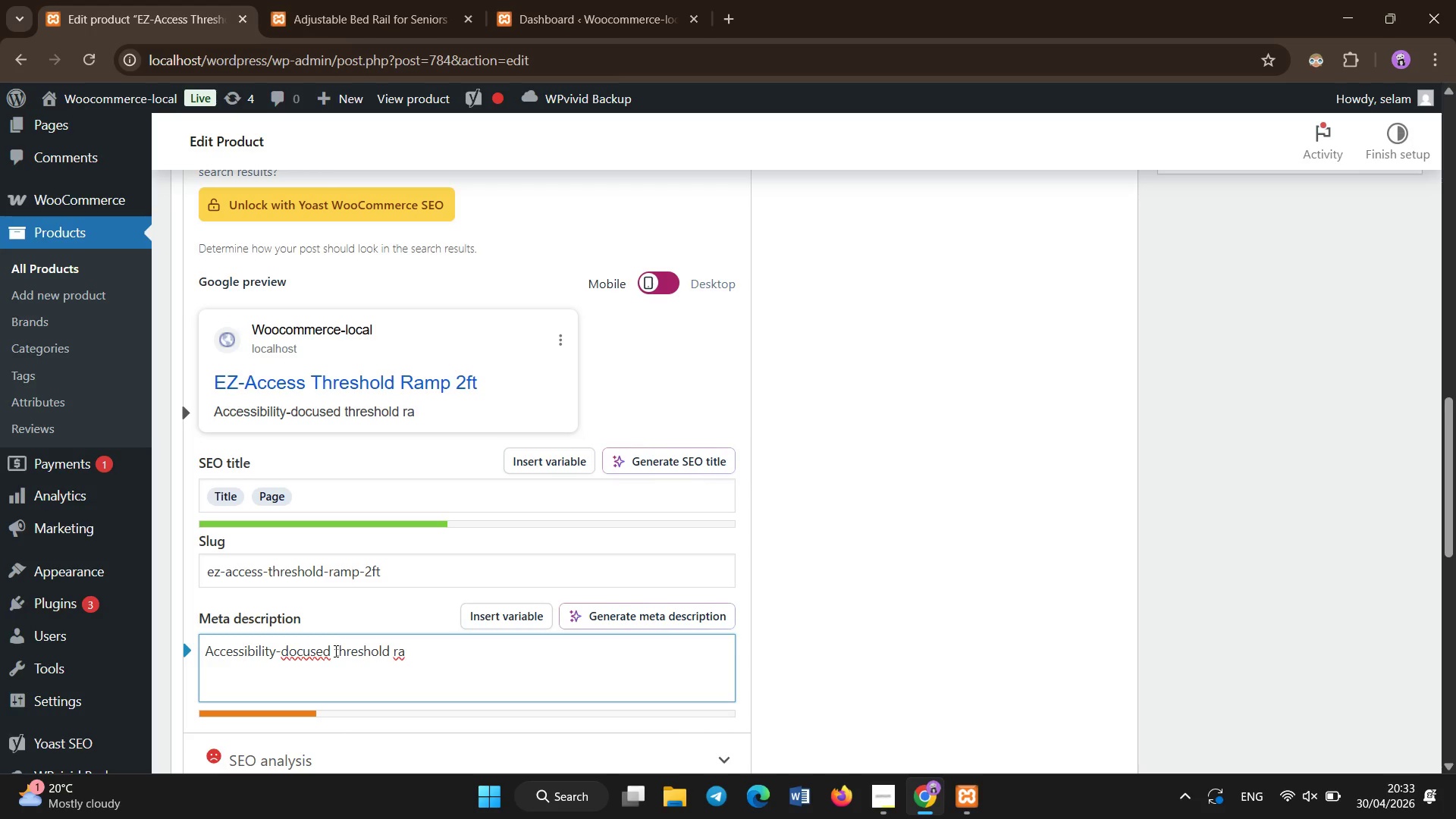 
hold_key(key=Backspace, duration=1.19)
 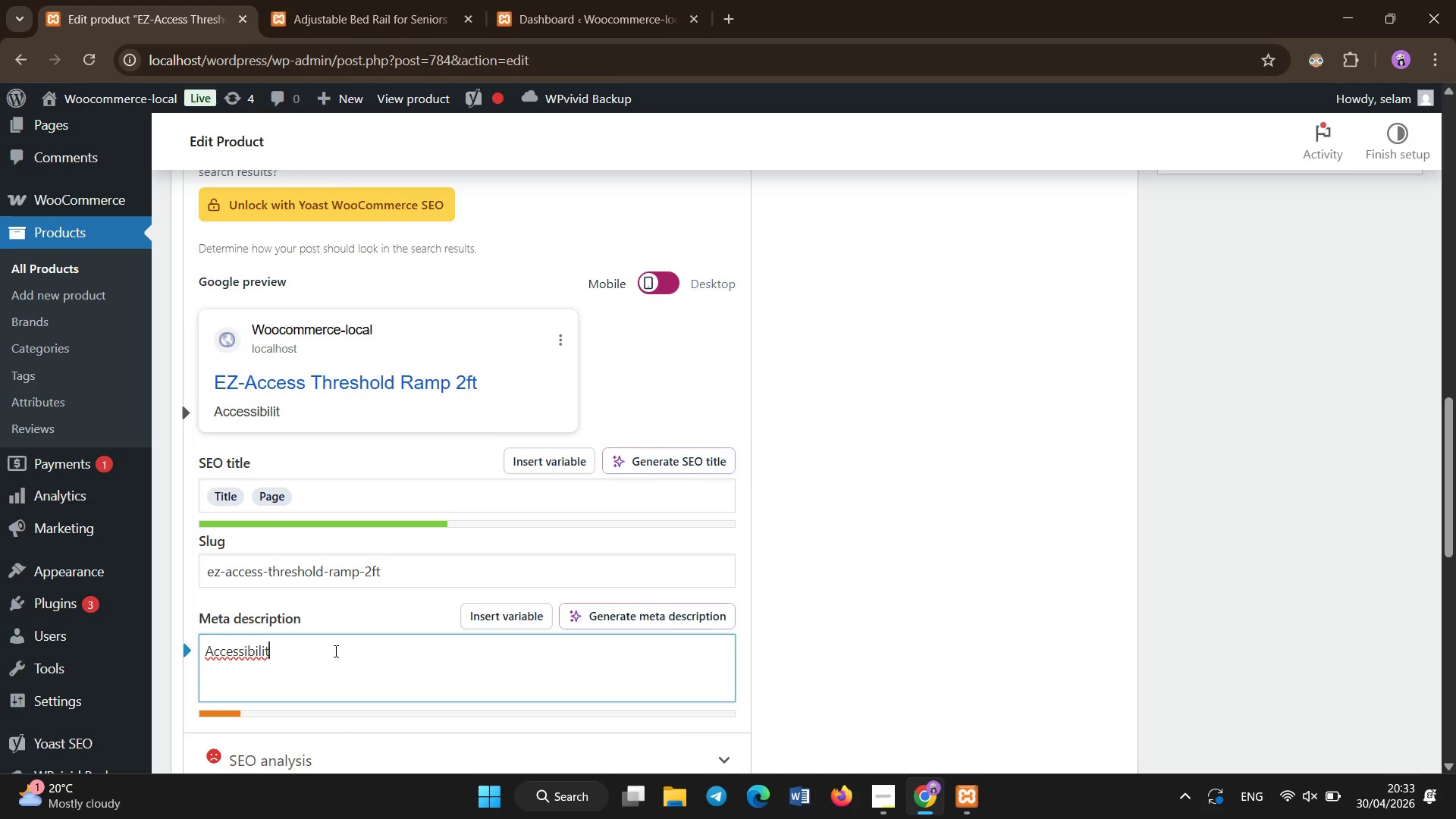 
type(y-focused threshold ramp designed for aging )
key(Backspace)
type(-in-place mobility, ensuring safet and)
key(Backspace)
key(Backspace)
key(Backspace)
key(Backspace)
key(Backspace)
type( and smooth wheelchair and walker transitions.)
 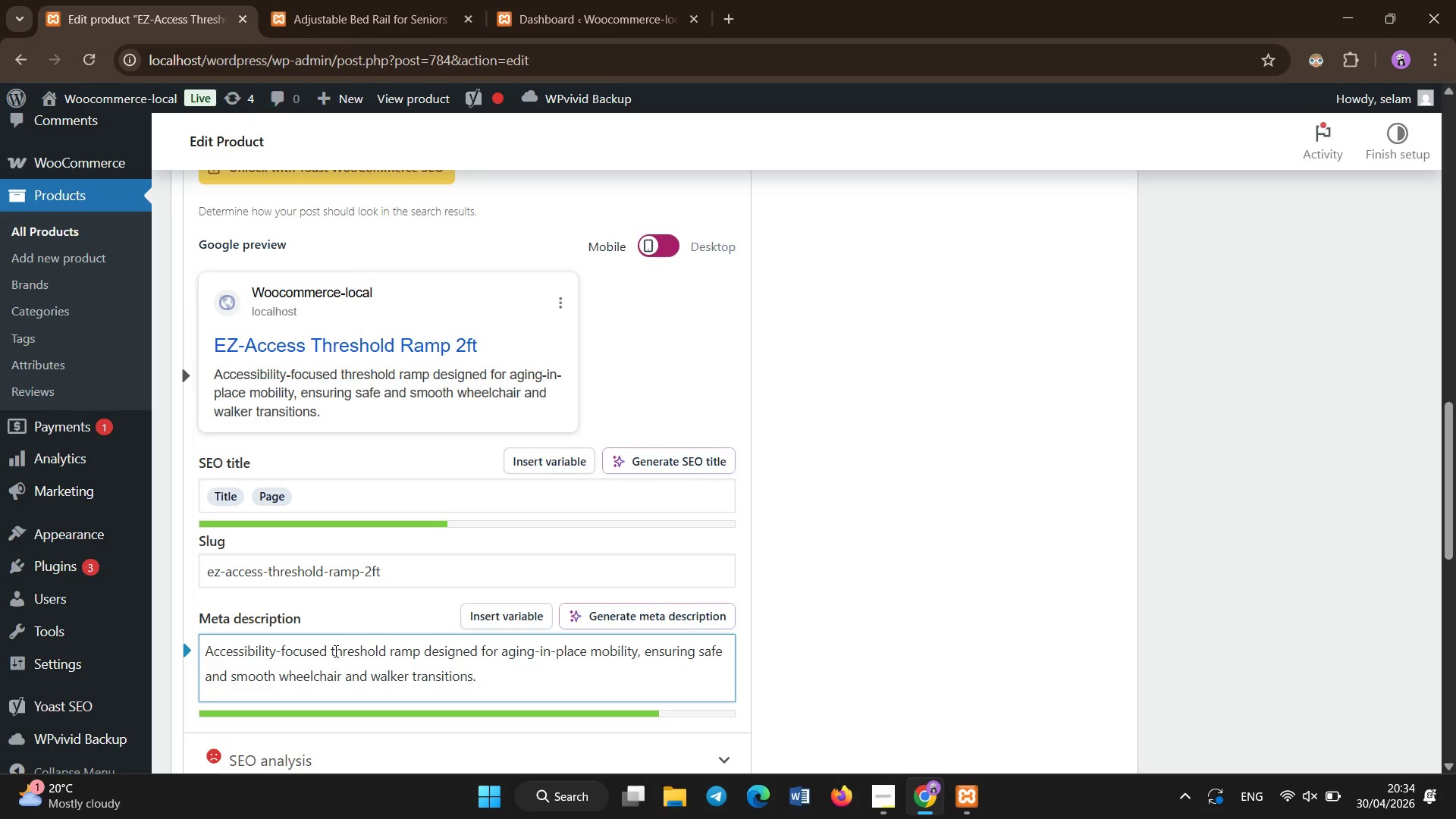 
scroll: coordinate [367, 513], scroll_direction: up, amount: 14.0
 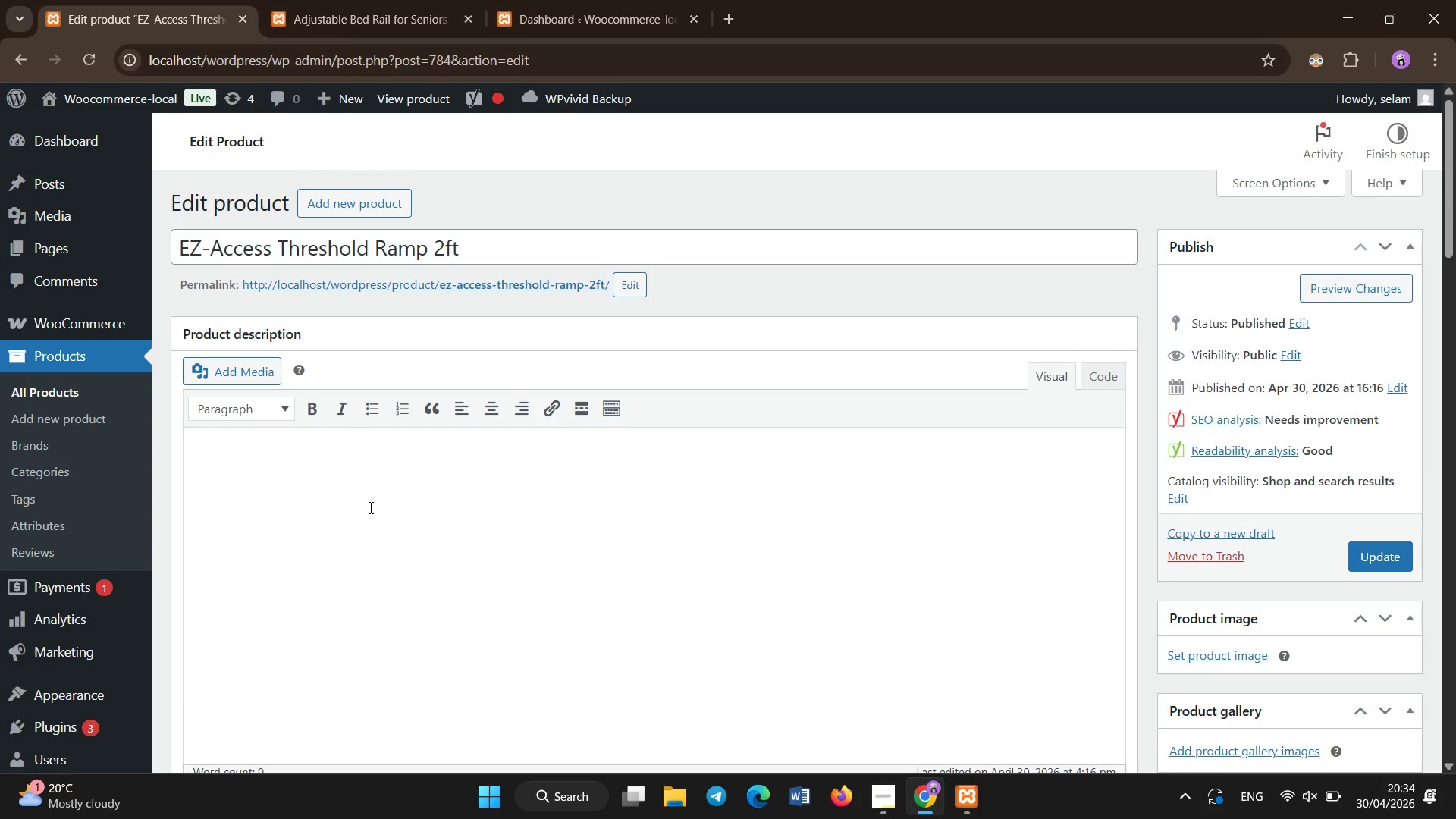 
left_click([371, 508])
 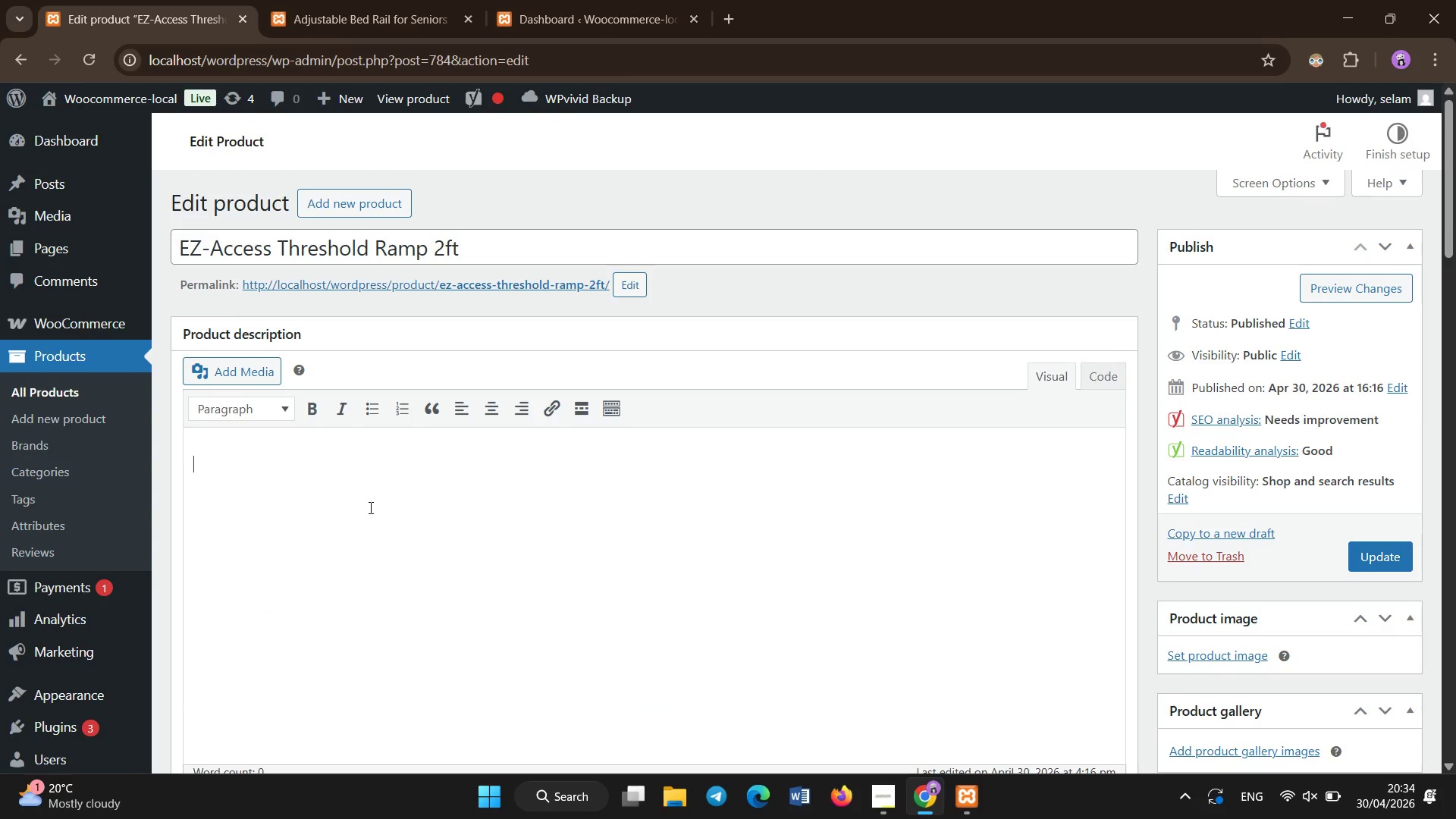 
hold_key(key=ShiftLeft, duration=1.5)
 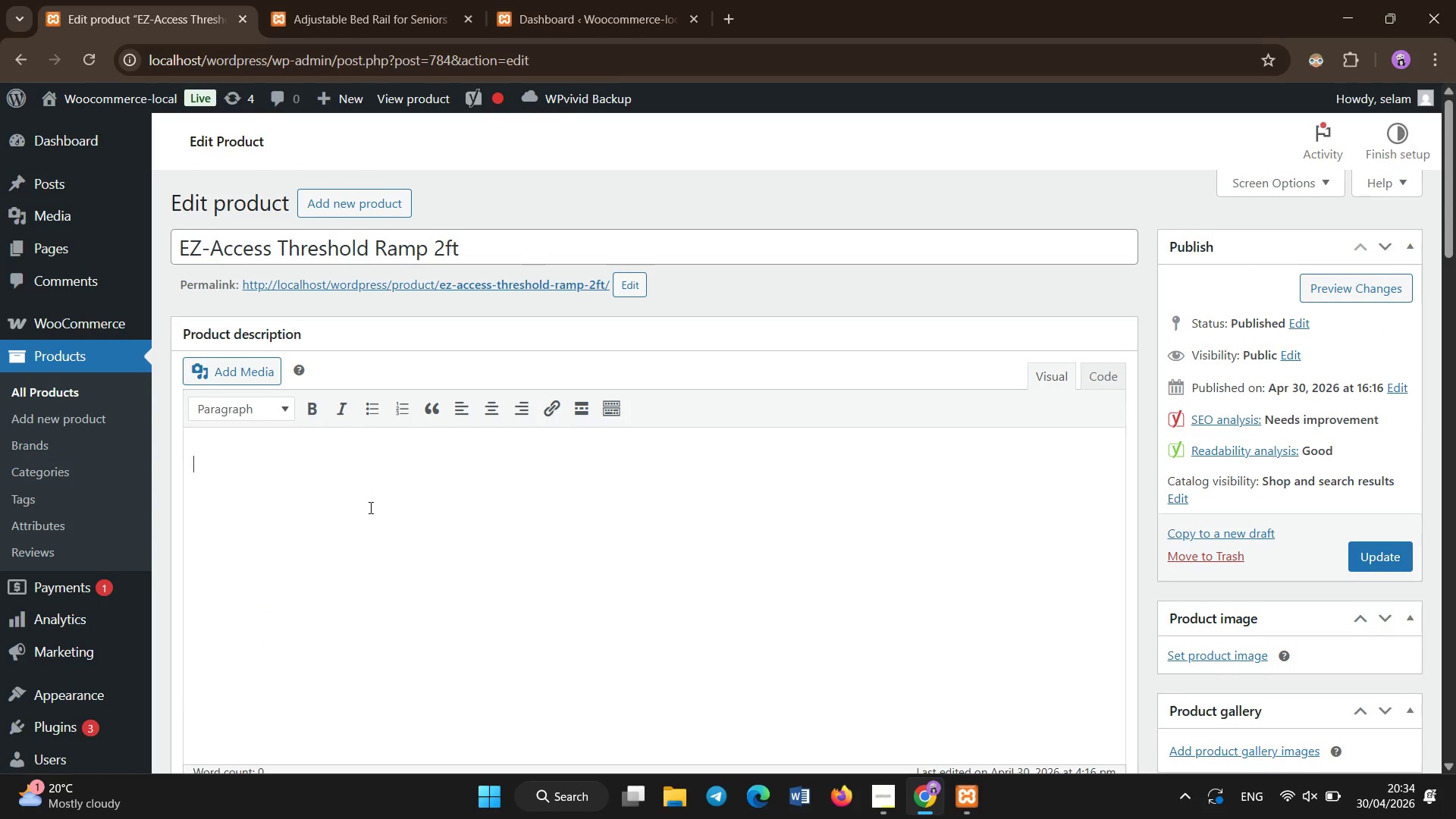 
type(Compact ram designed to eliminate small hieigh barriers )
key(Backspace)
type(. Supports safe movement for wheelchairs, walkers, and mobility aids.)
 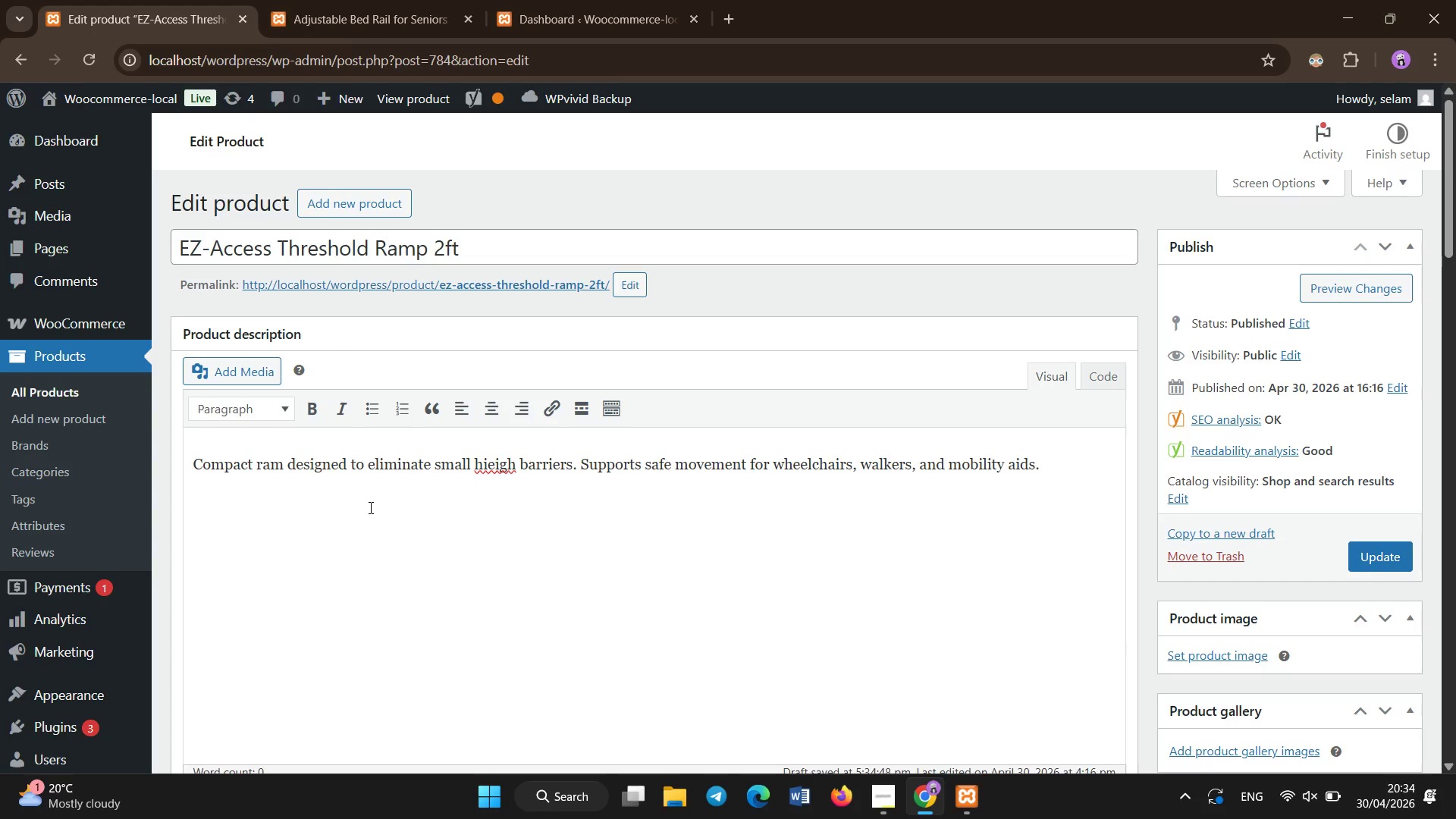 
hold_key(key=ArrowLeft, duration=1.5)
 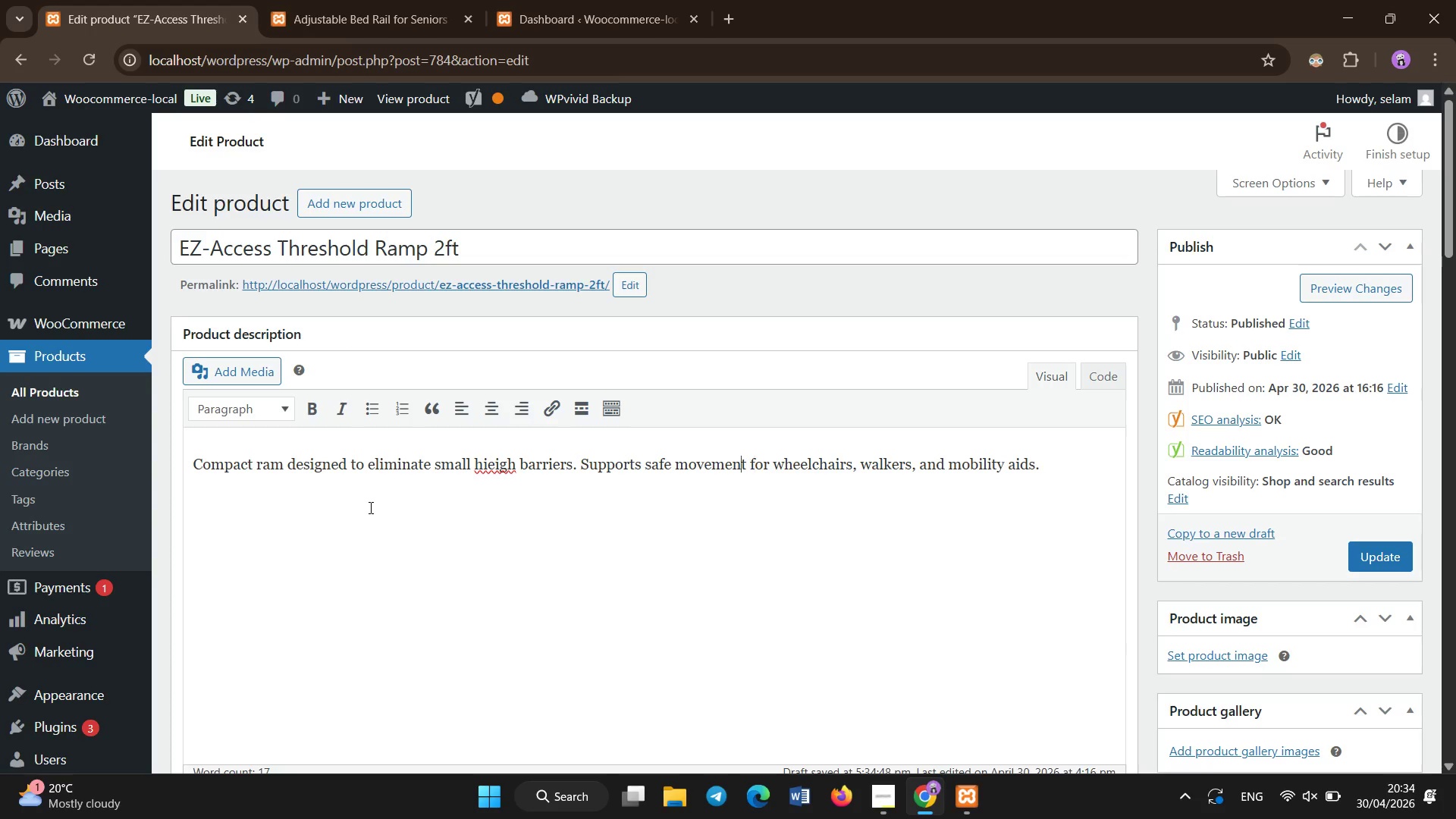 
hold_key(key=ArrowLeft, duration=1.38)
 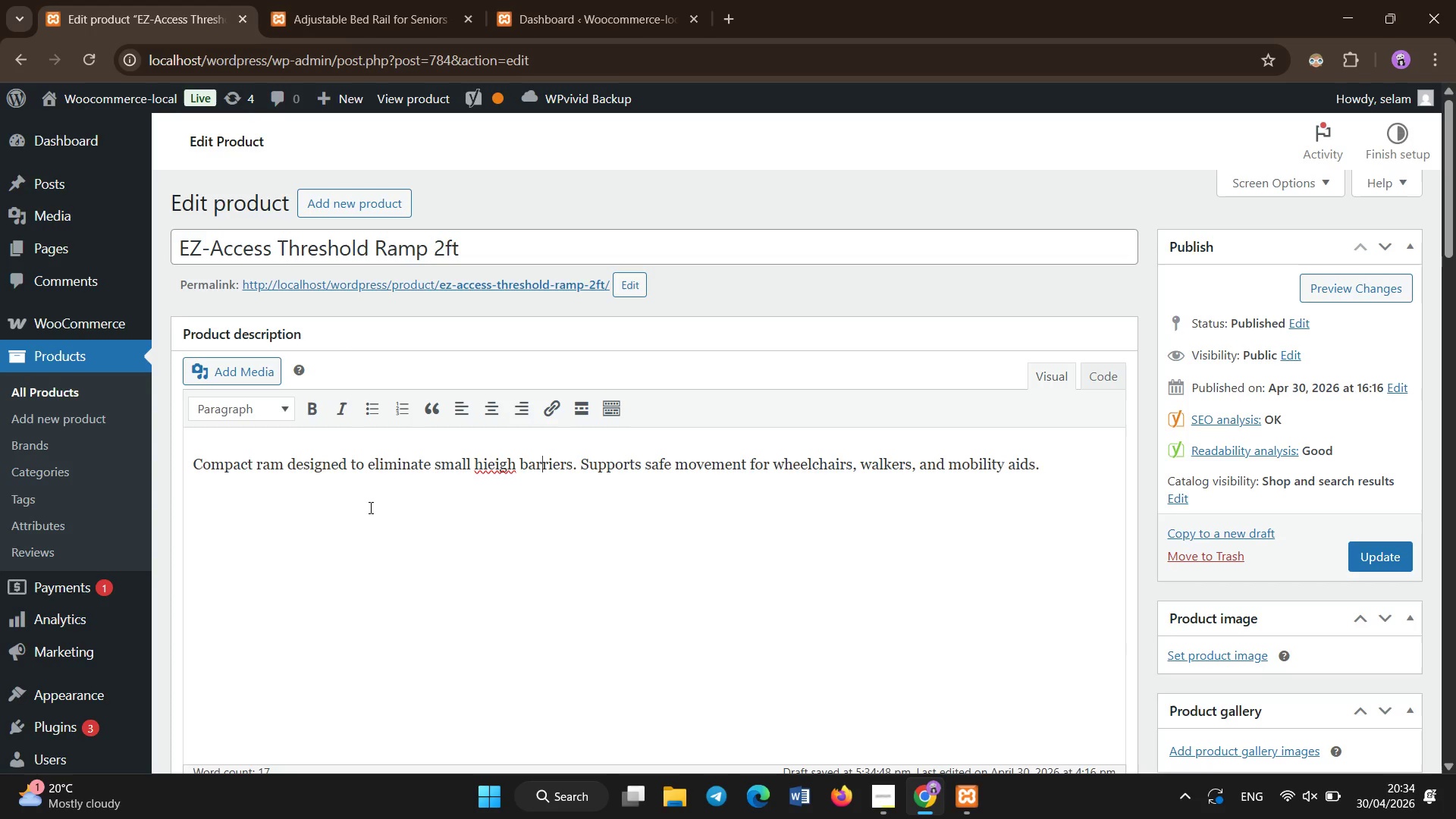 
key(ArrowLeft)
 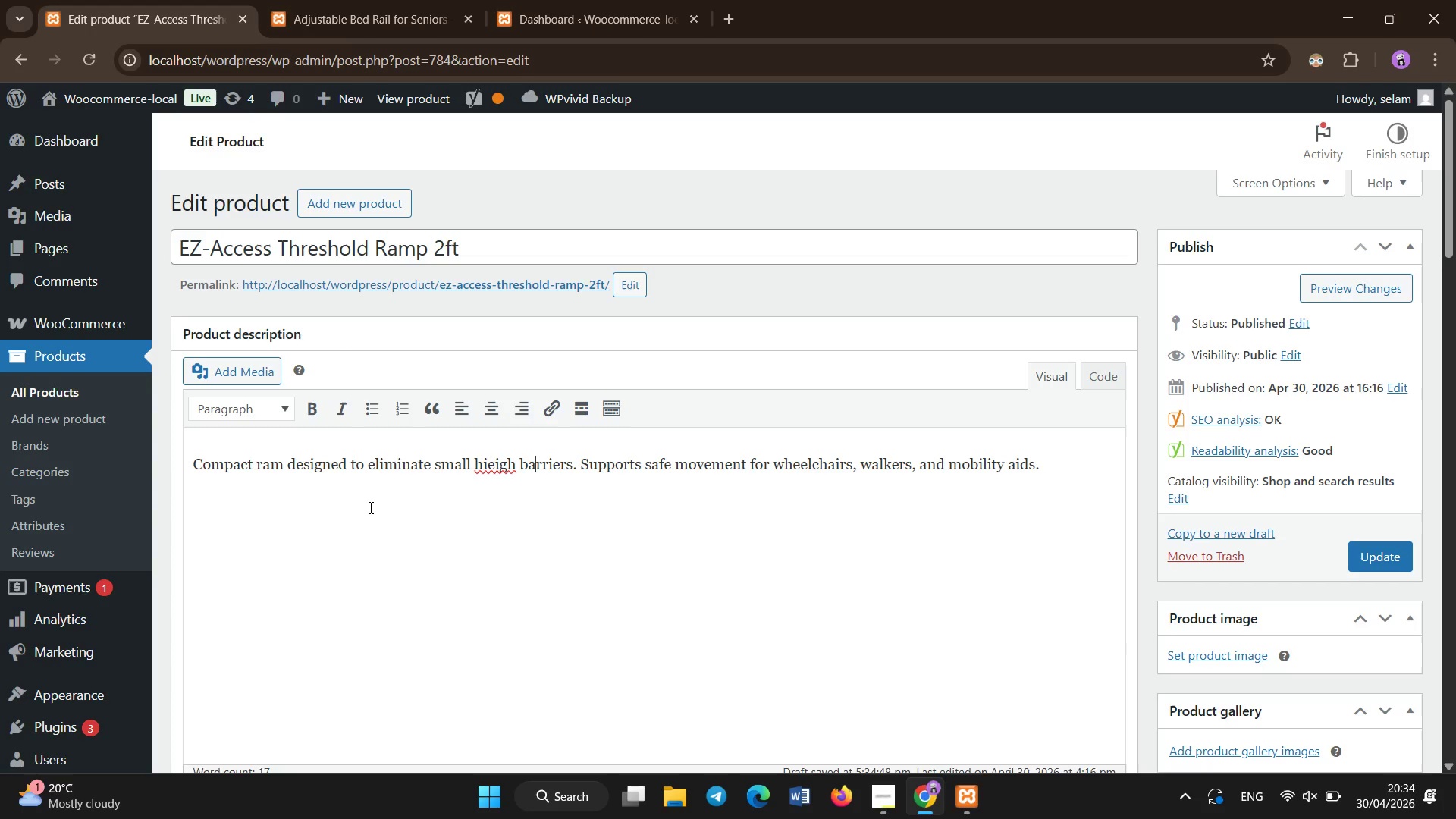 
key(ArrowLeft)
 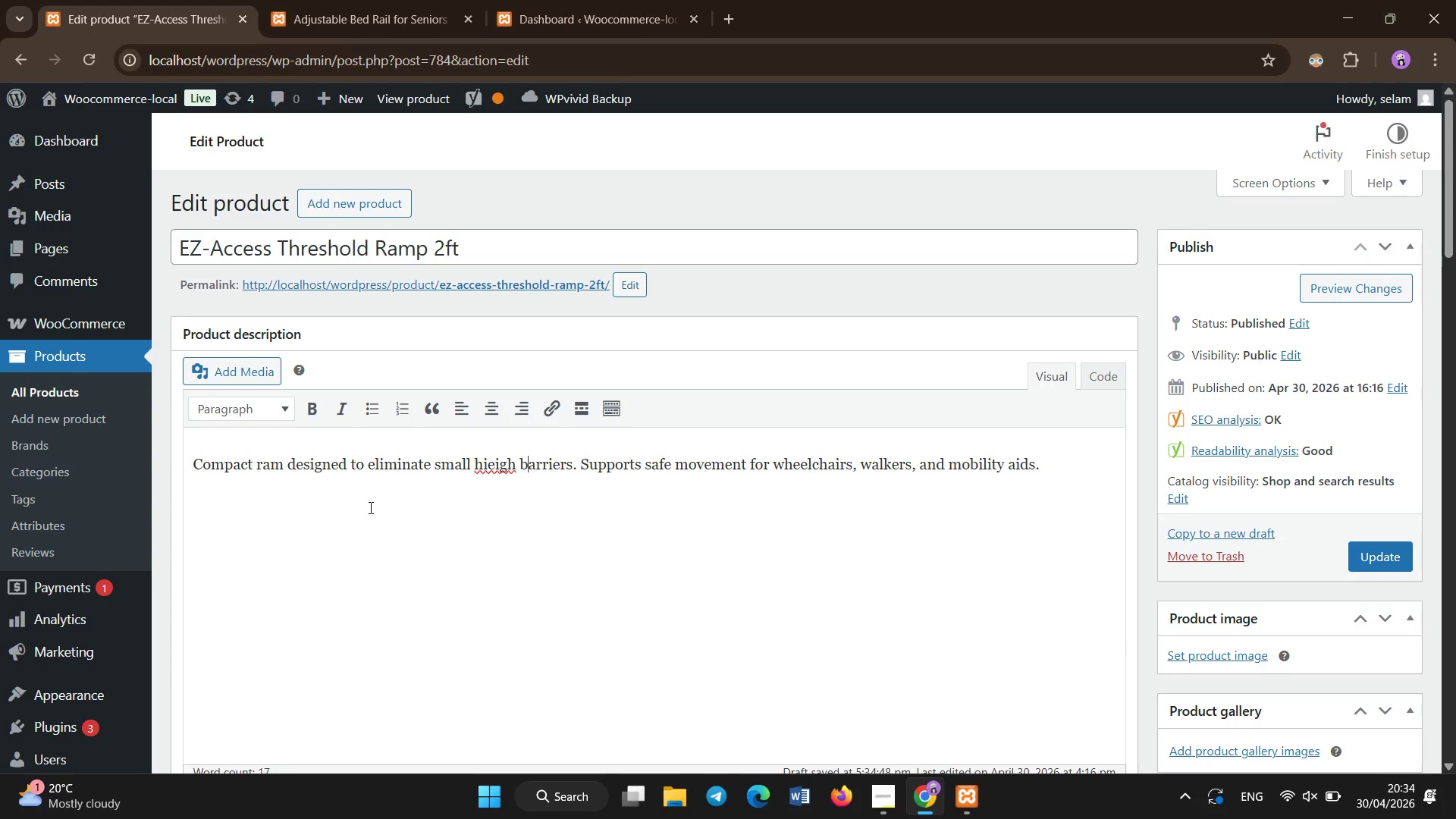 
key(ArrowLeft)
 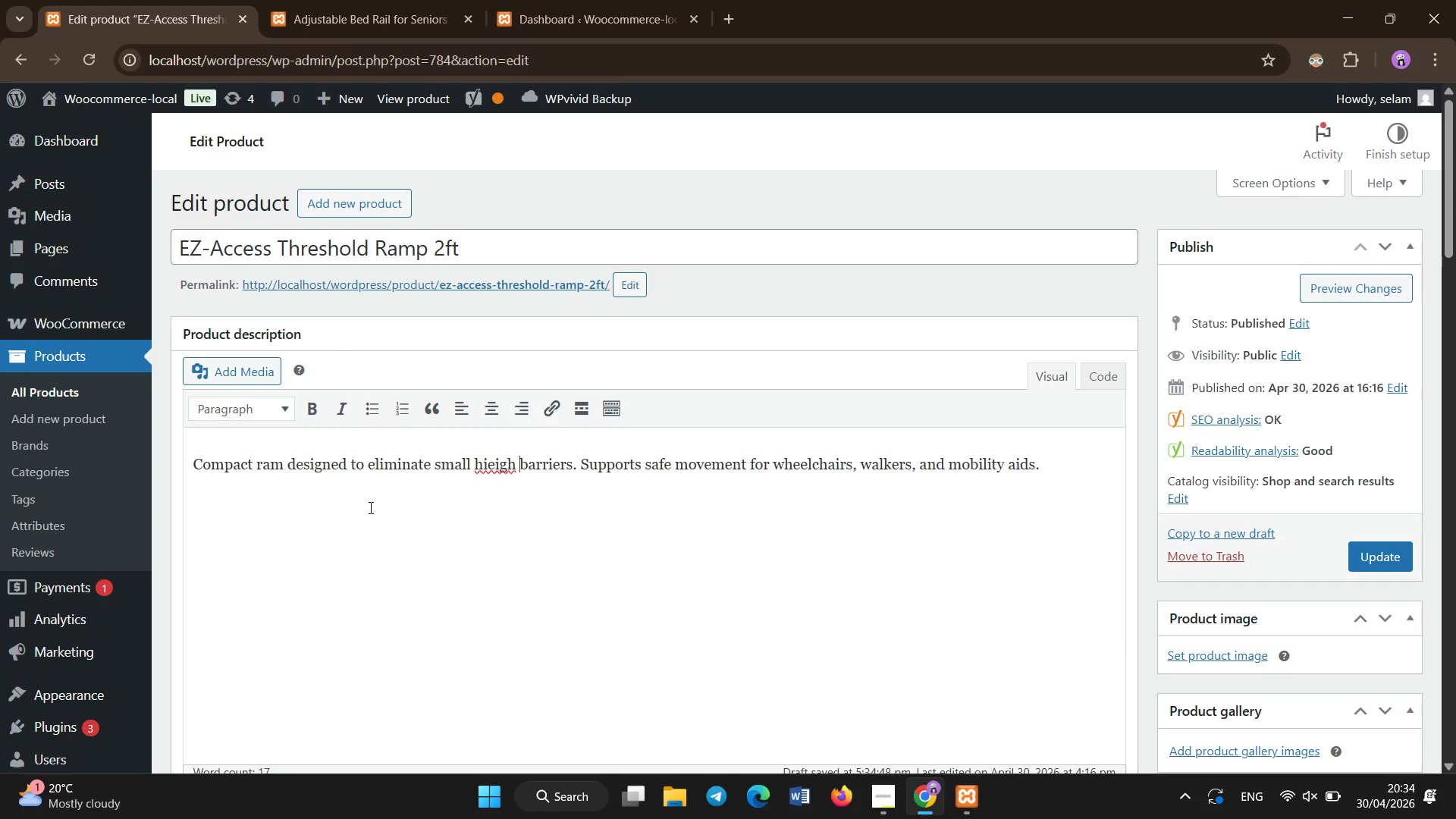 
key(ArrowLeft)
 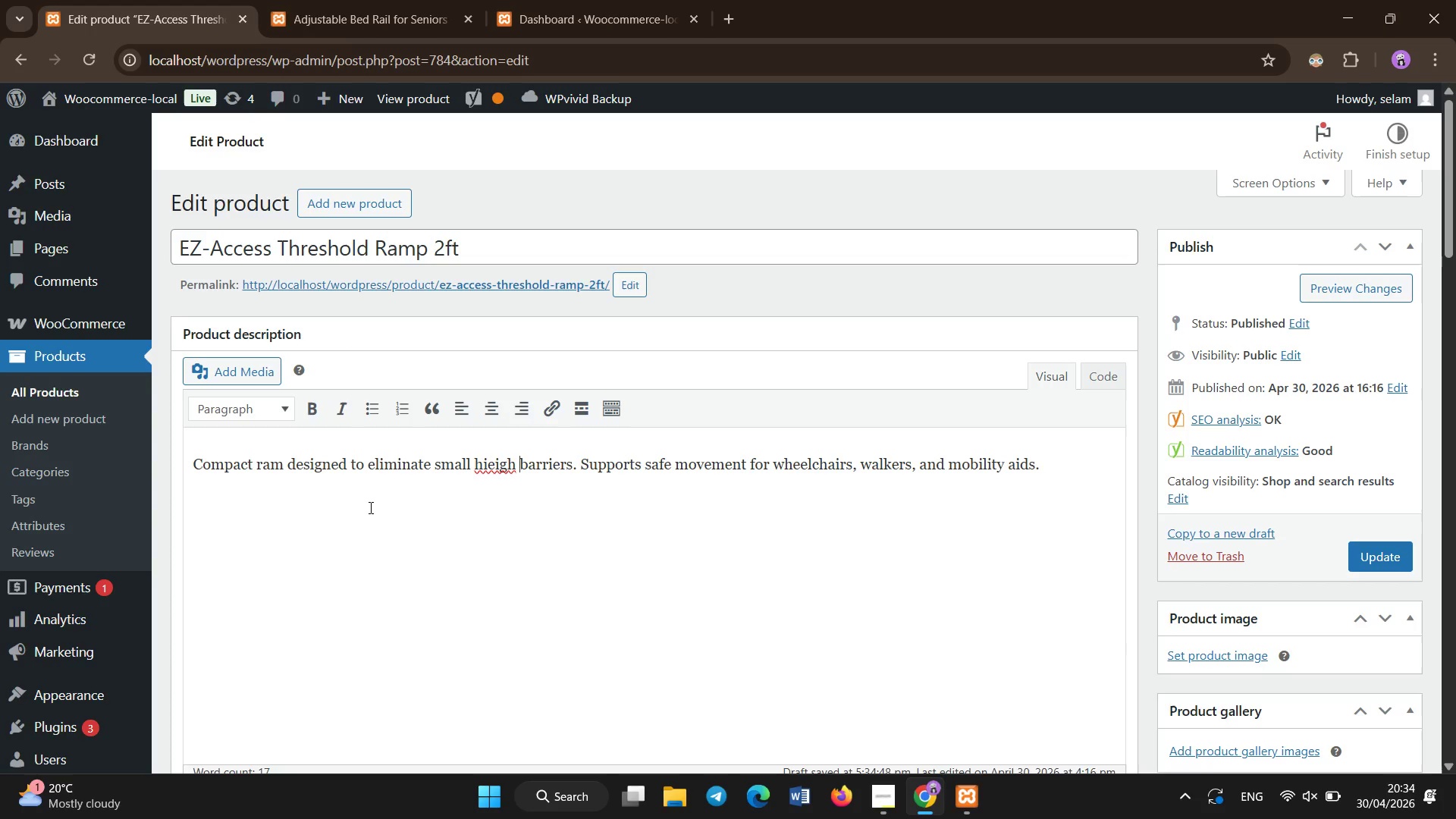 
key(ArrowLeft)
 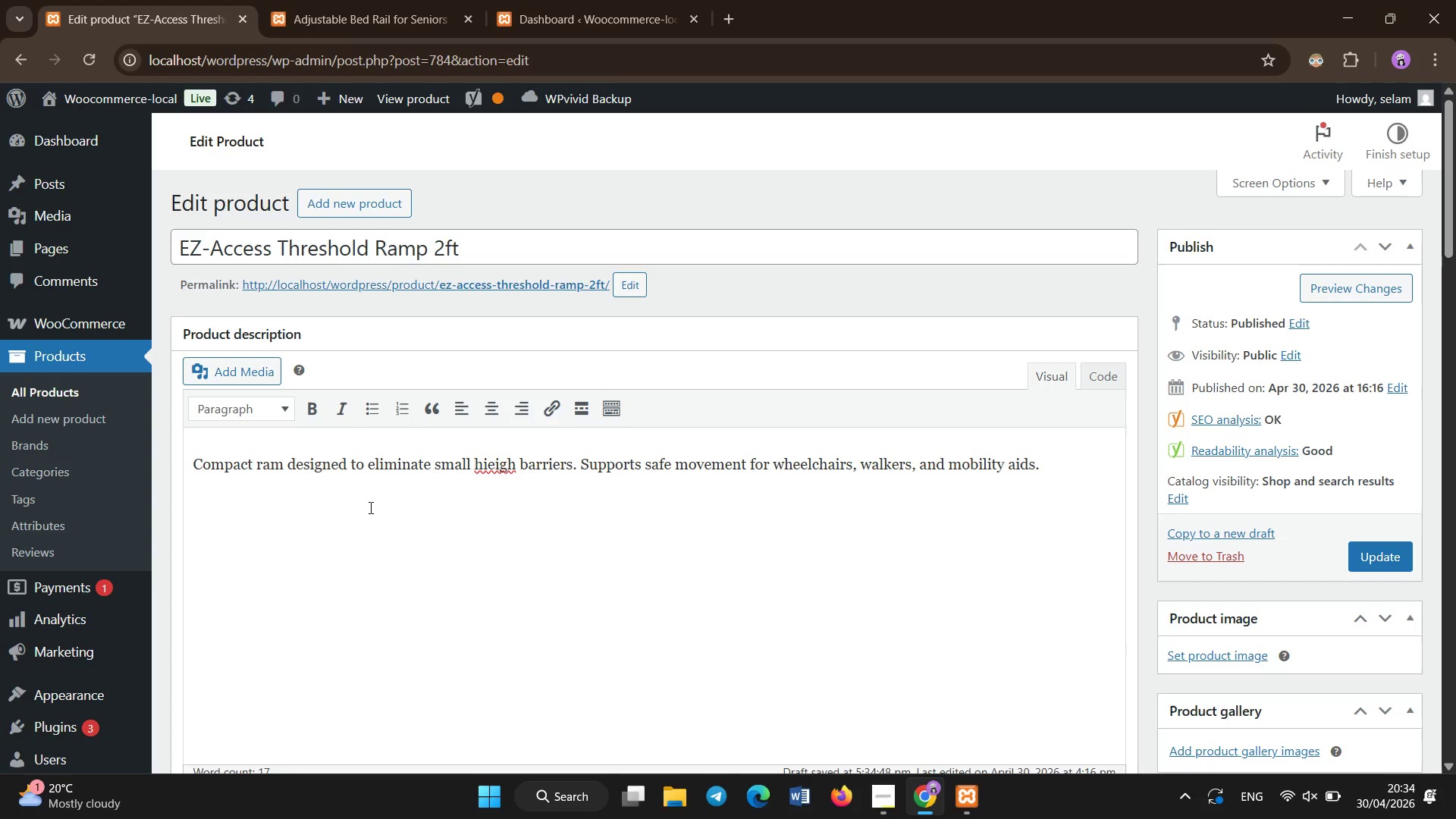 
key(Backspace)
key(Backspace)
key(Backspace)
key(Backspace)
key(Backspace)
type(eight)
 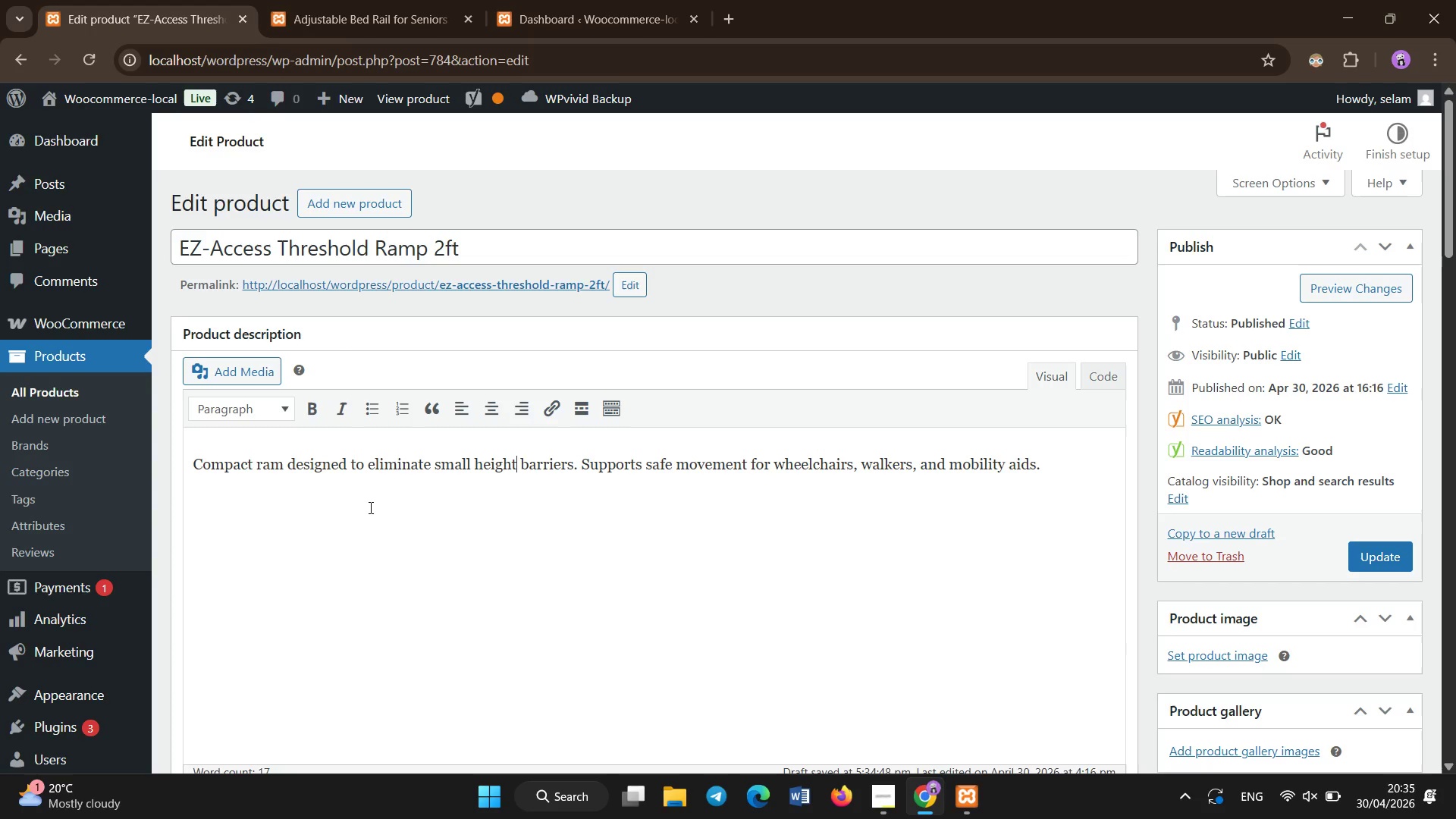 
scroll: coordinate [371, 508], scroll_direction: down, amount: 3.0
 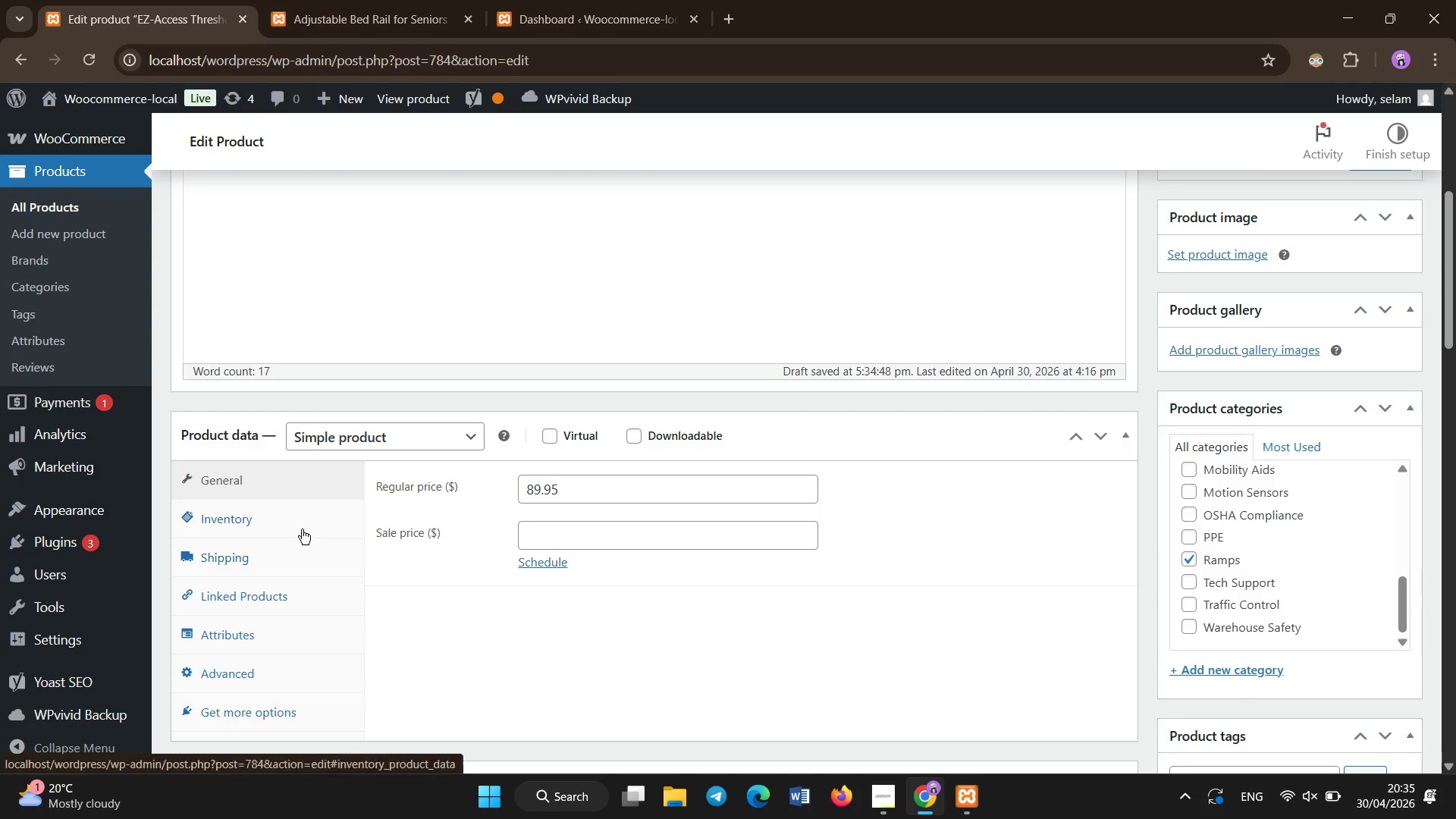 
left_click([281, 566])
 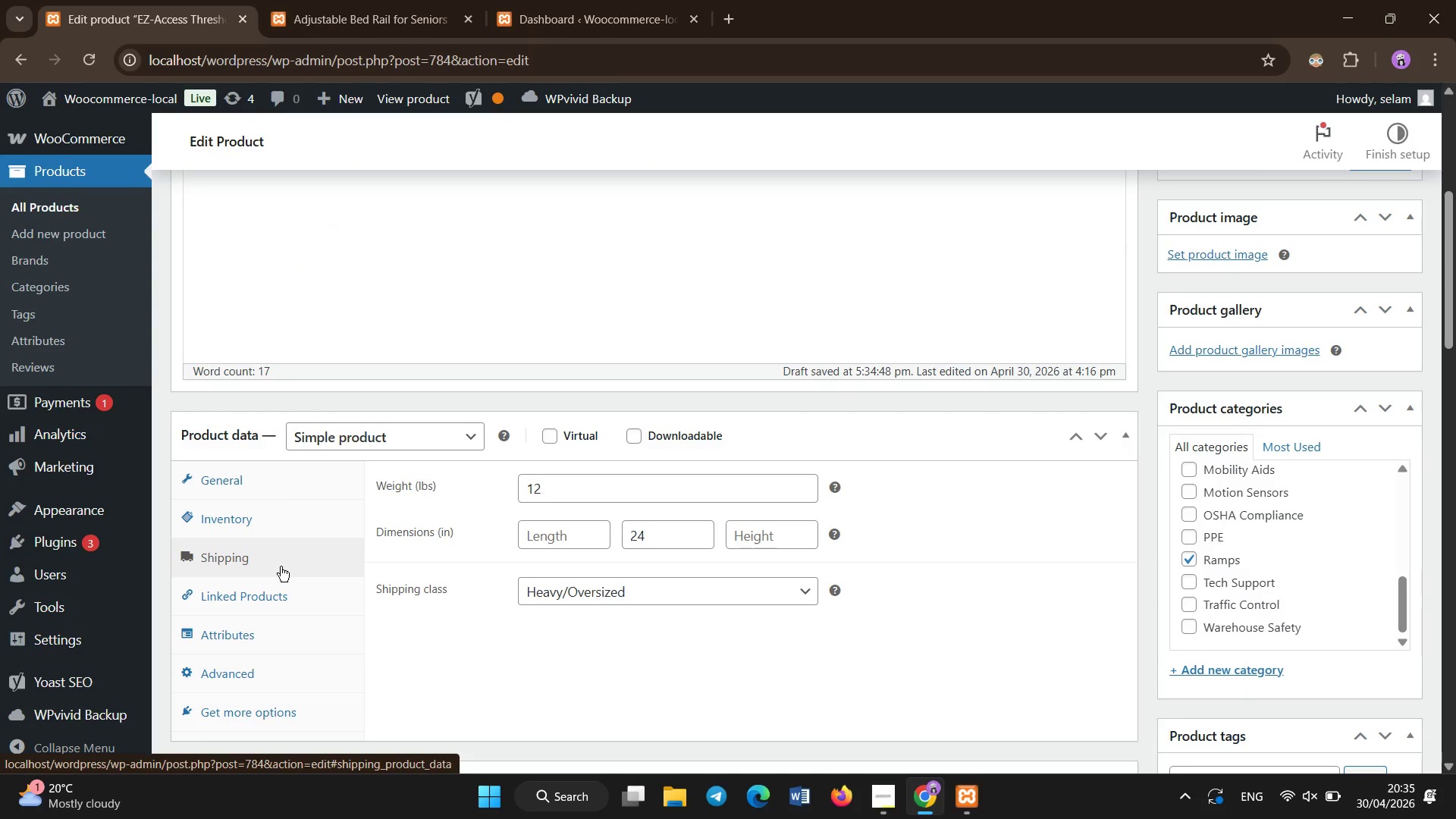 
scroll: coordinate [281, 566], scroll_direction: down, amount: 1.0
 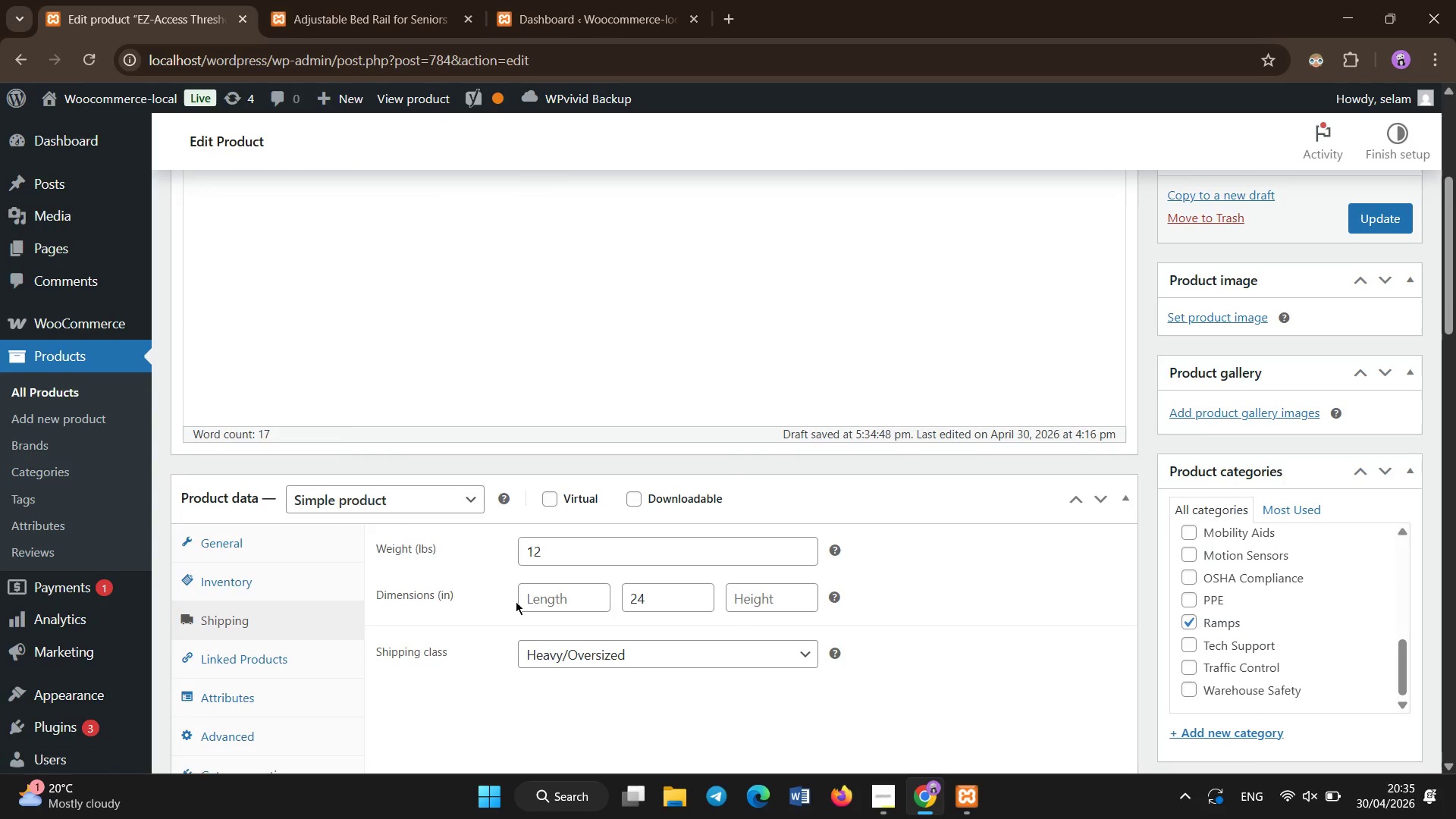 
left_click([530, 598])
 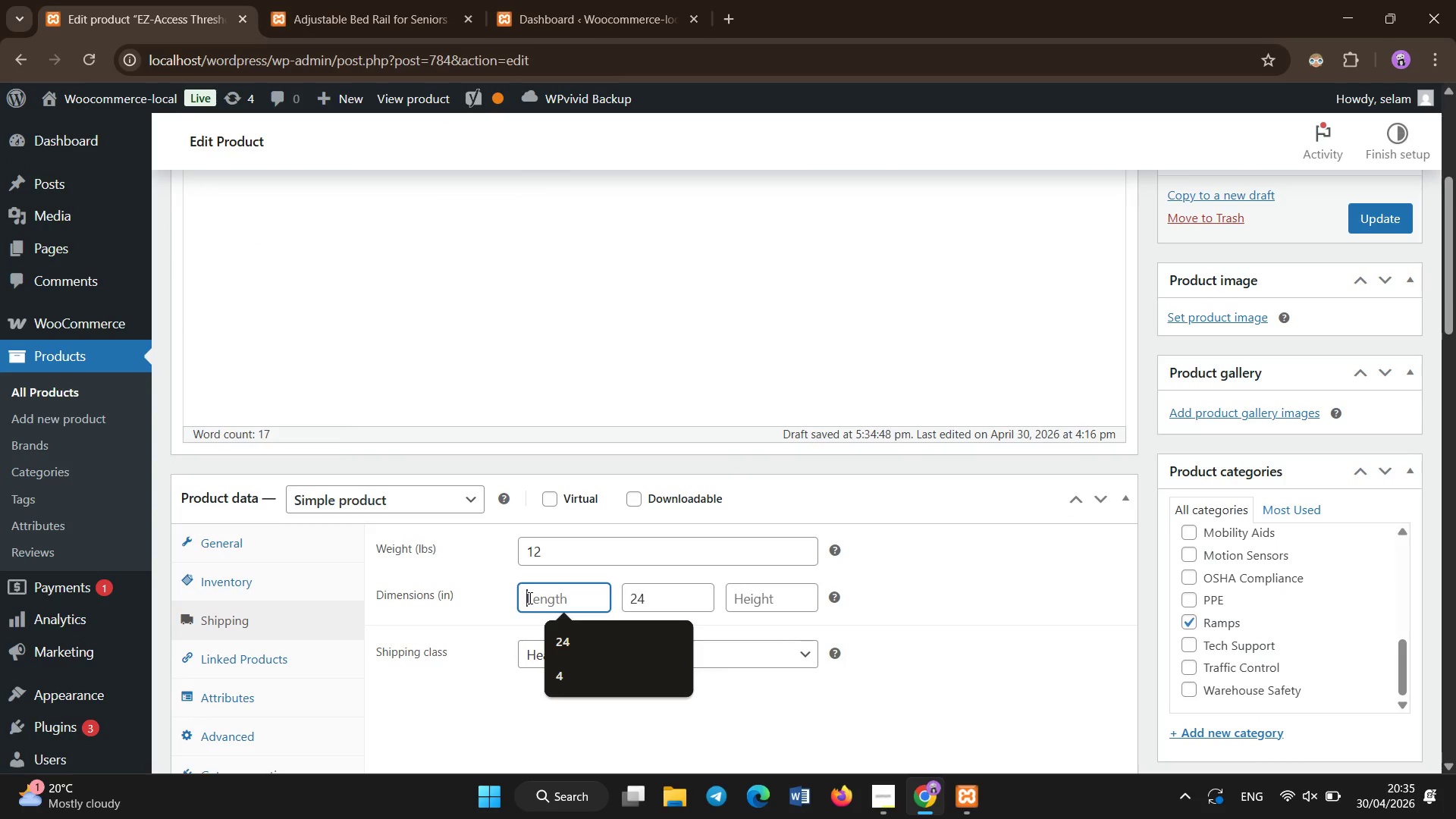 
key(Numpad2)
 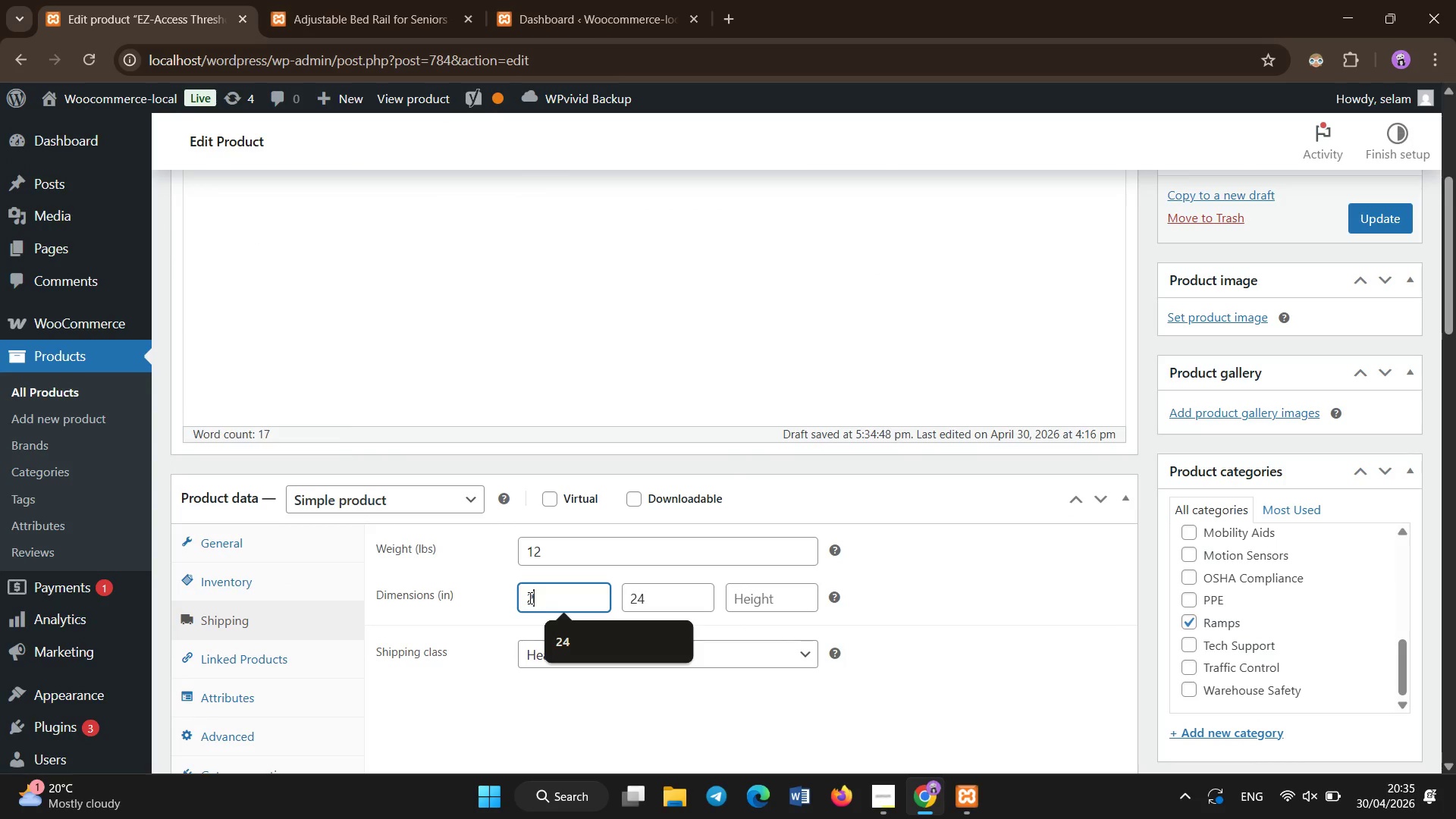 
key(Numpad1)
 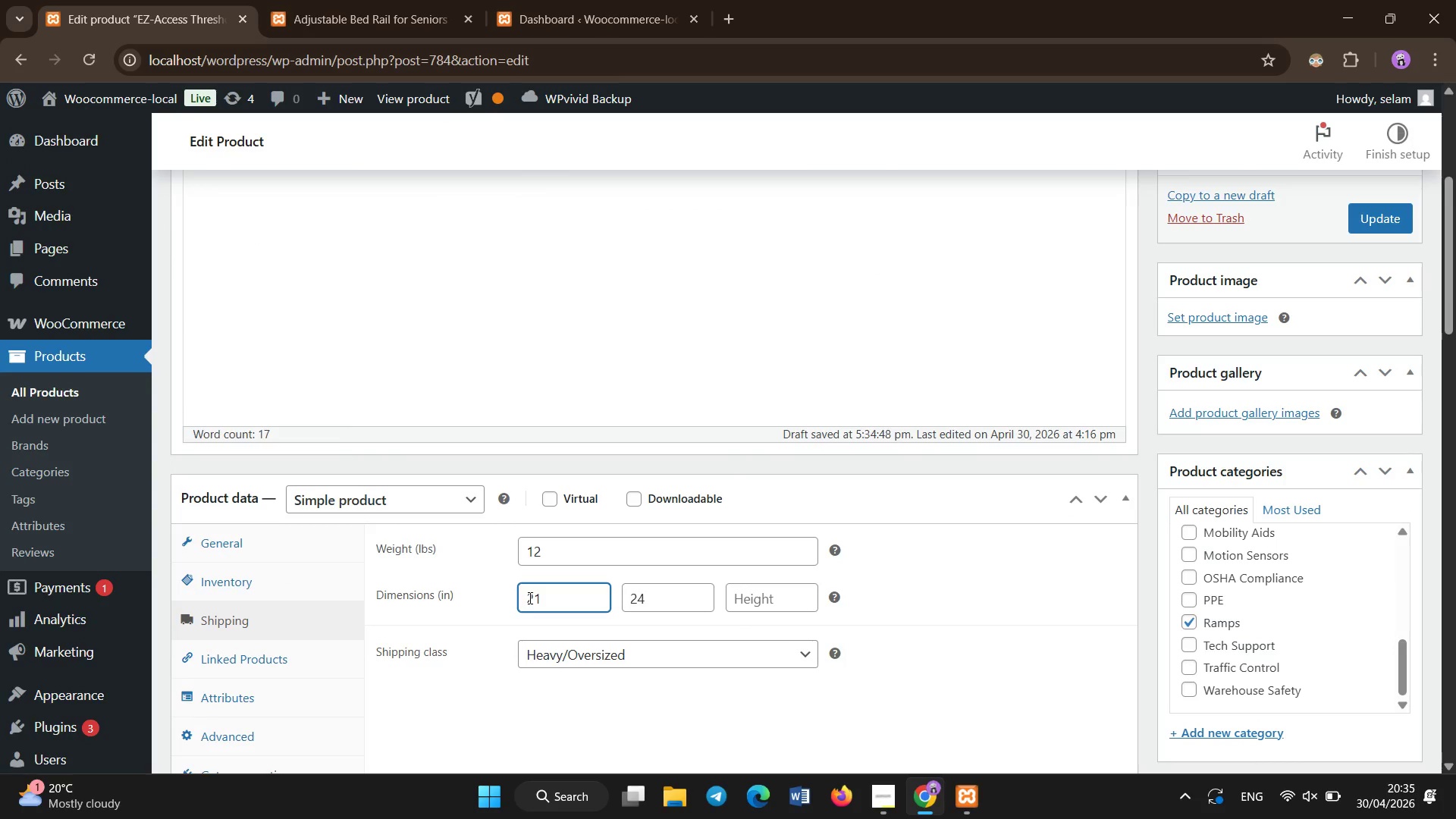 
key(Backspace)
 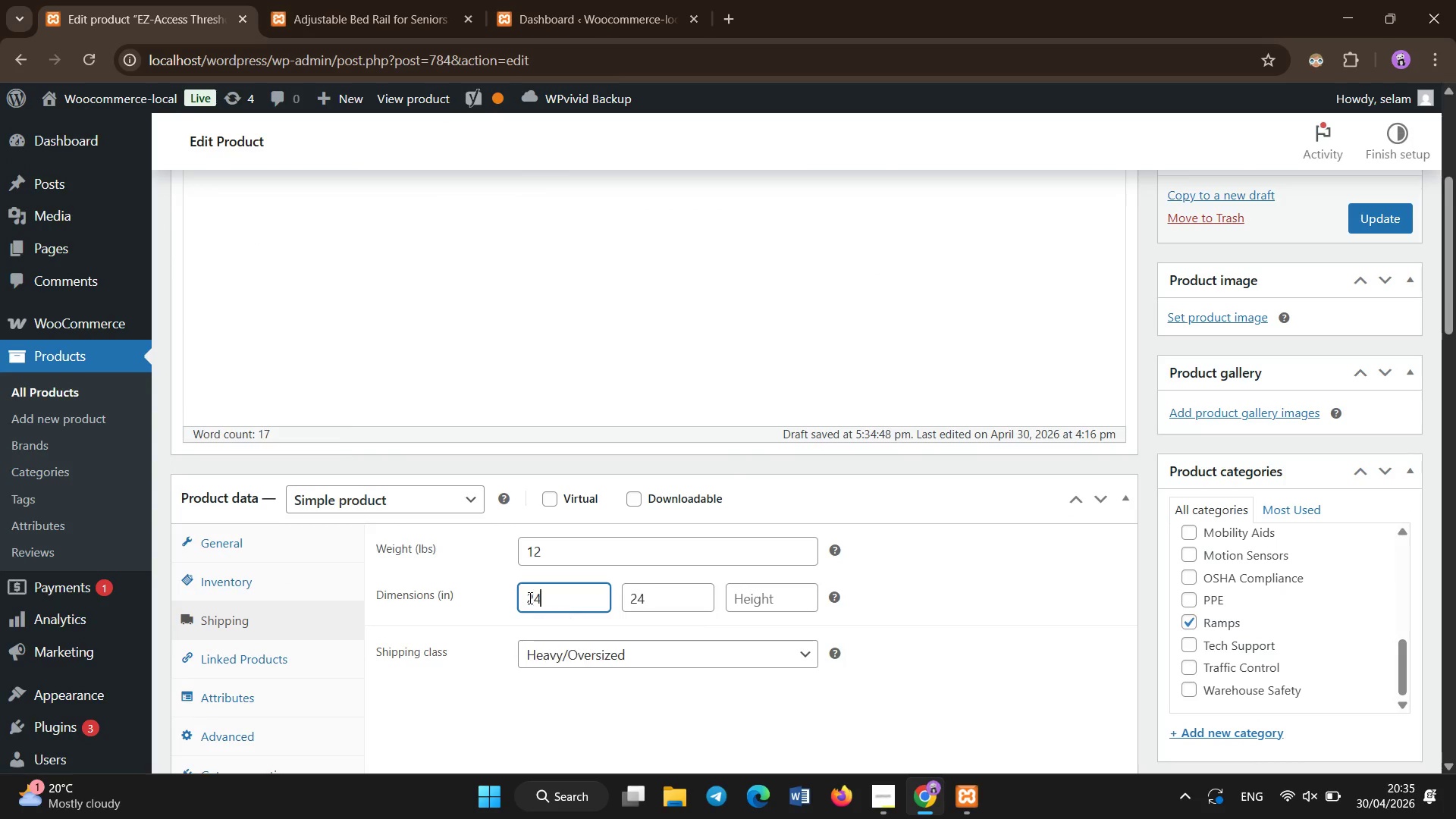 
key(Numpad4)
 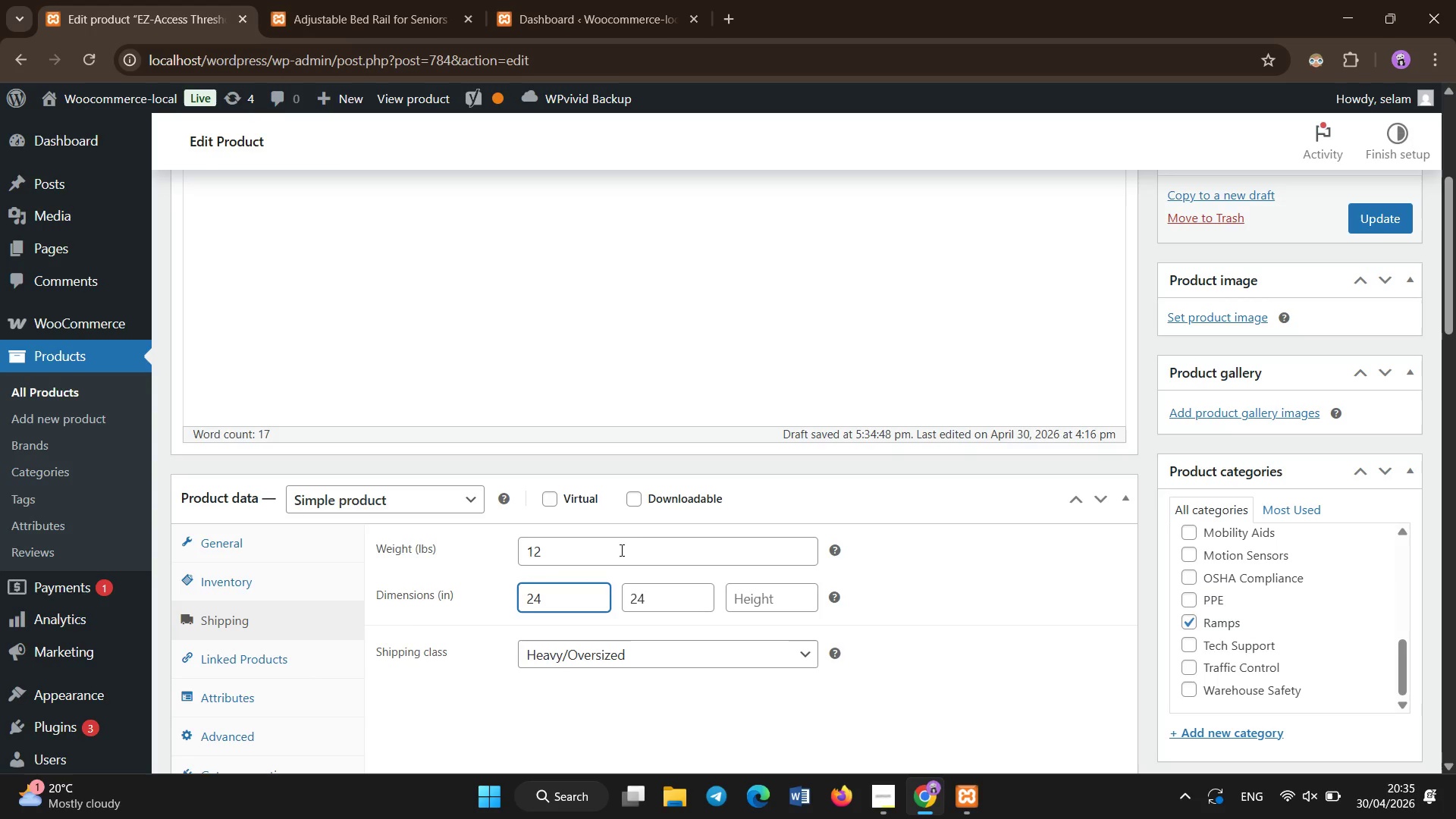 
wait(5.28)
 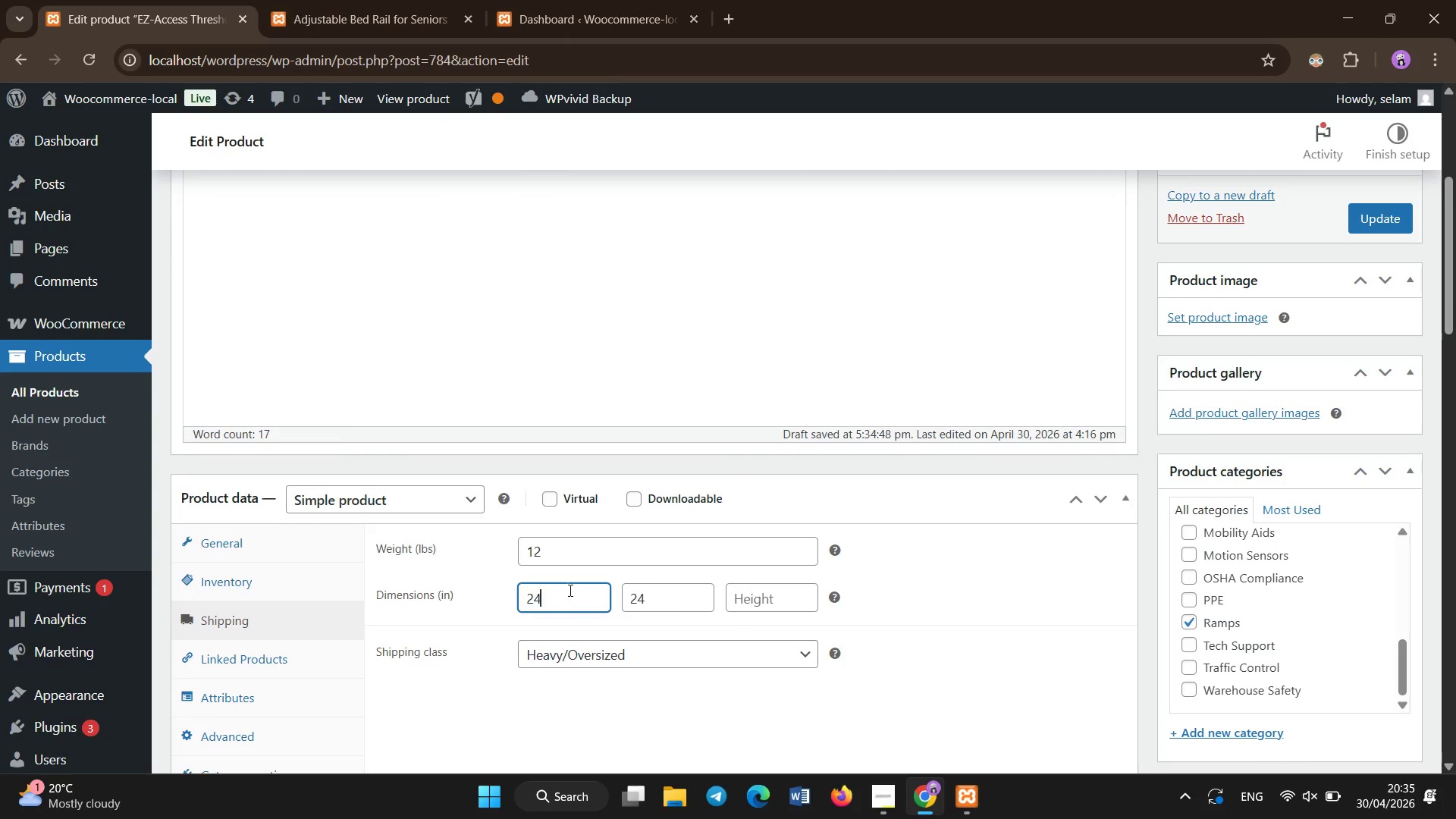 
left_click([743, 610])
 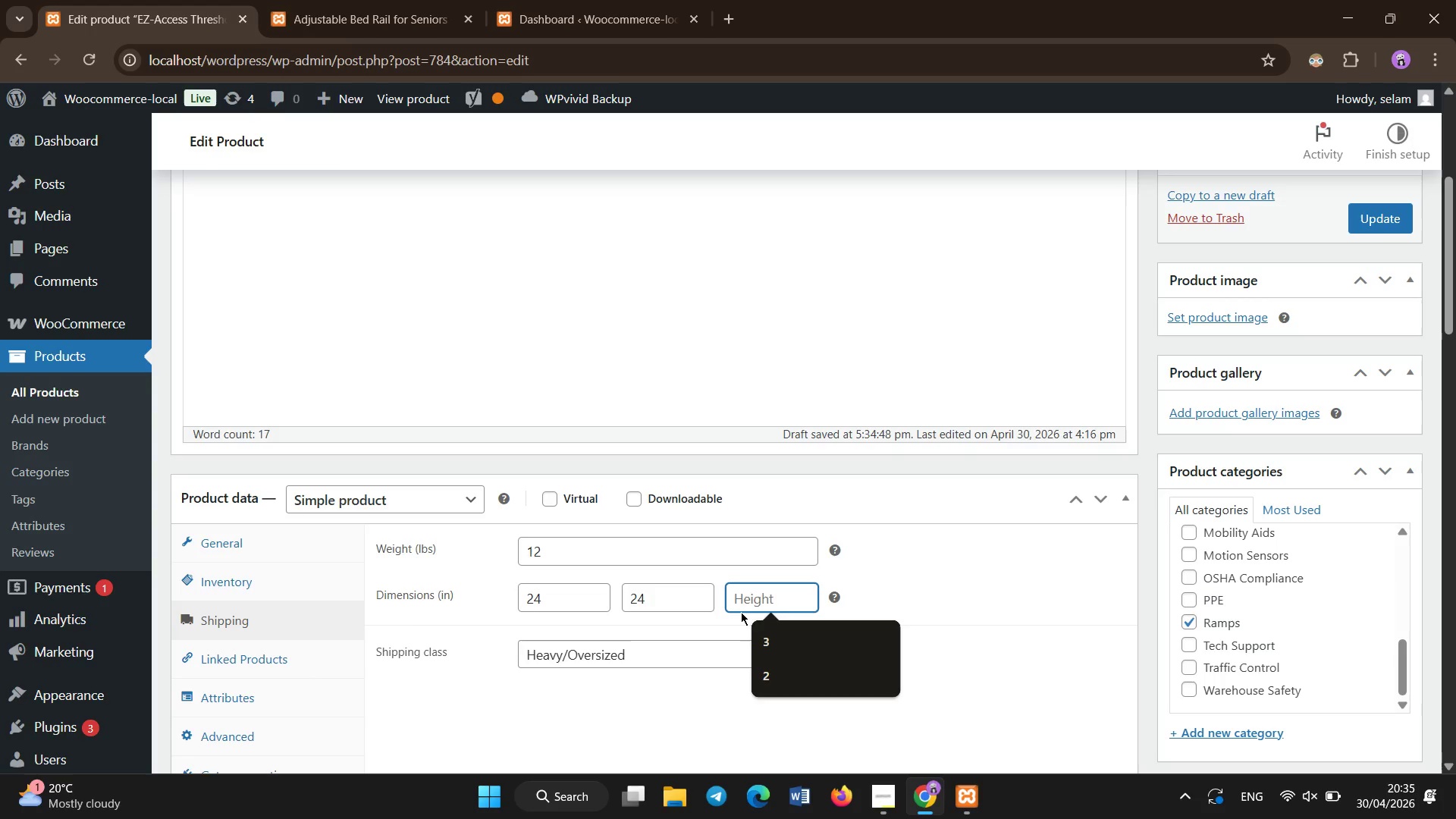 
key(Numpad4)
 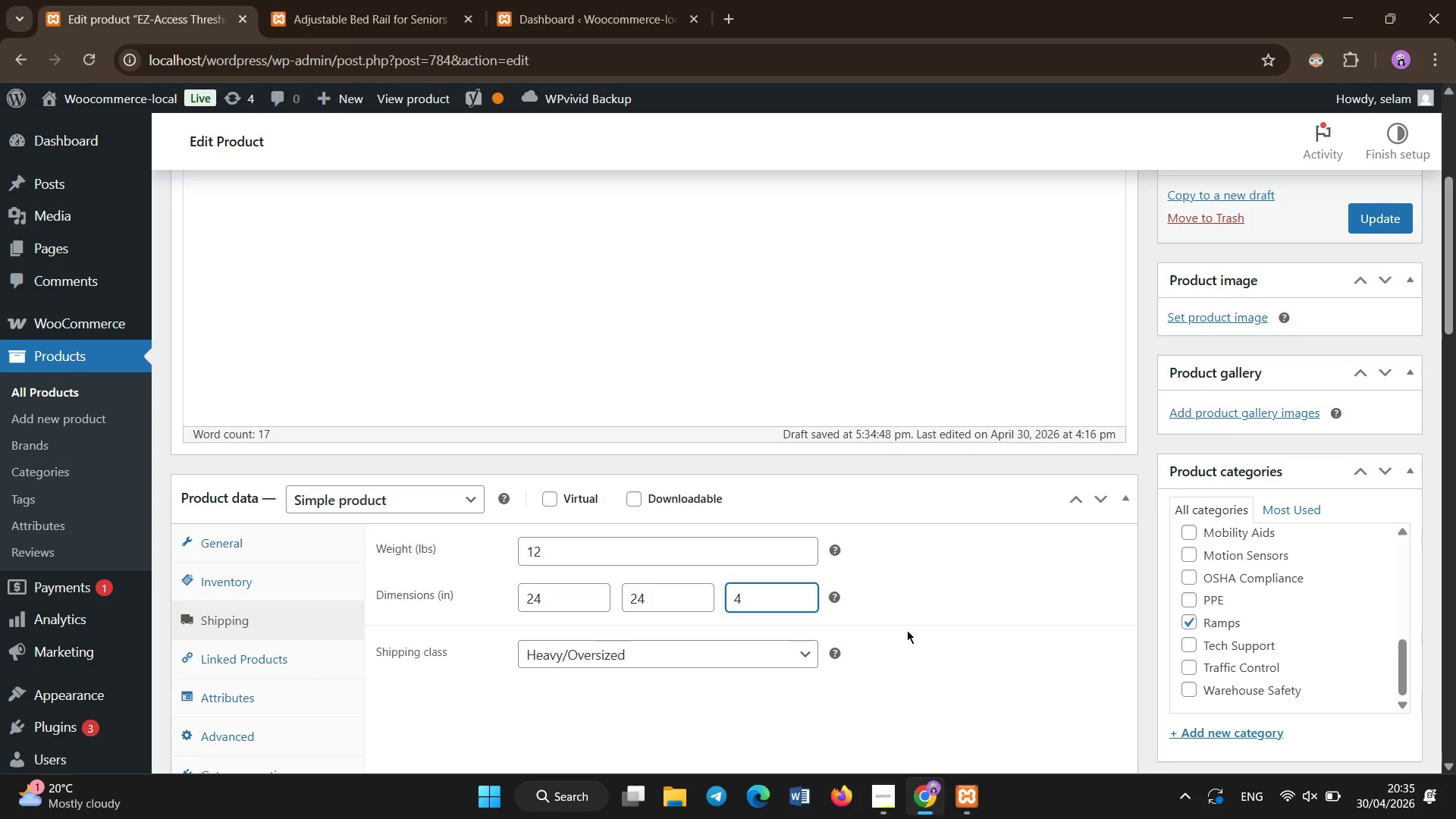 
scroll: coordinate [1053, 522], scroll_direction: up, amount: 2.0
 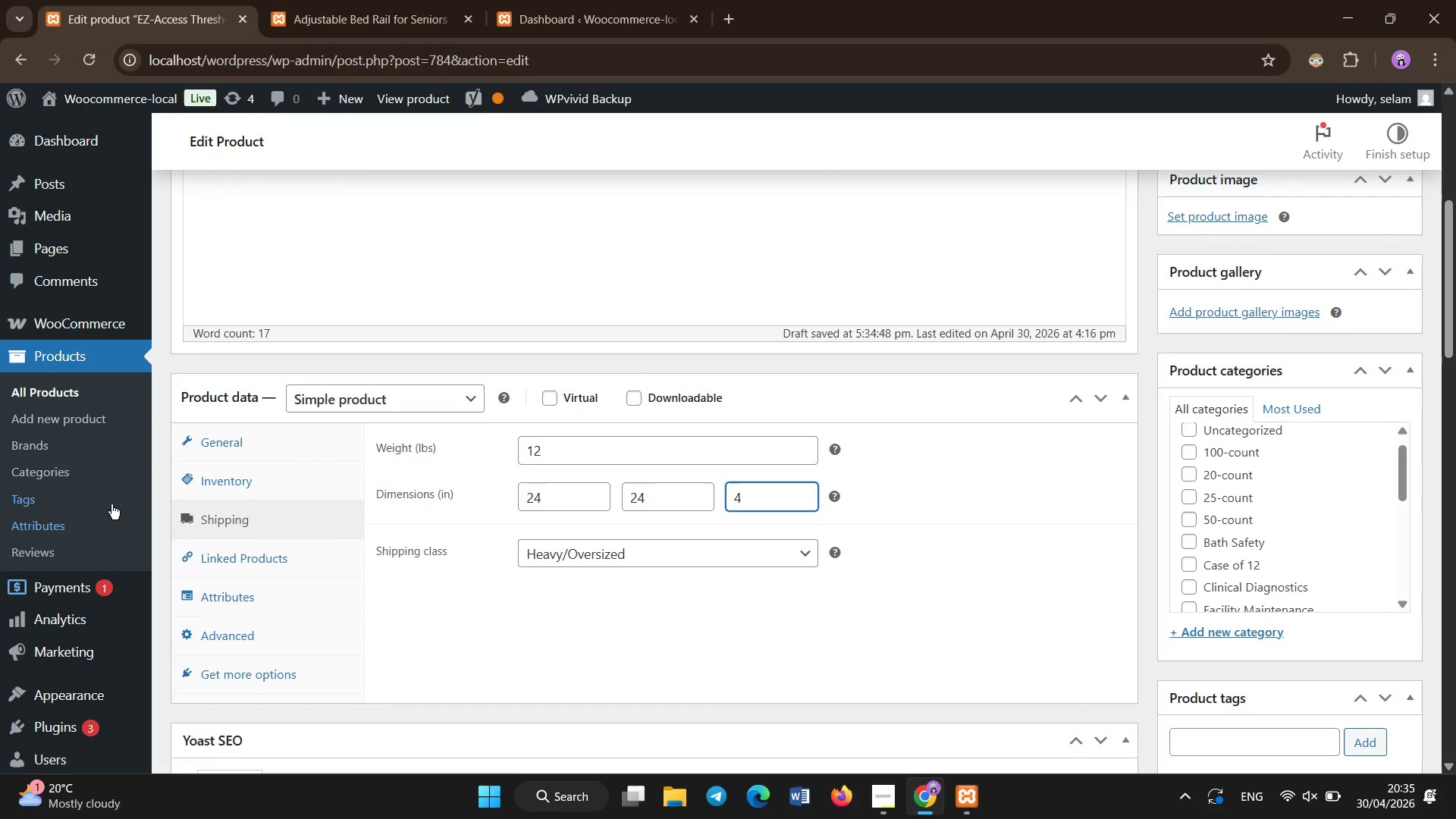 
left_click([234, 494])
 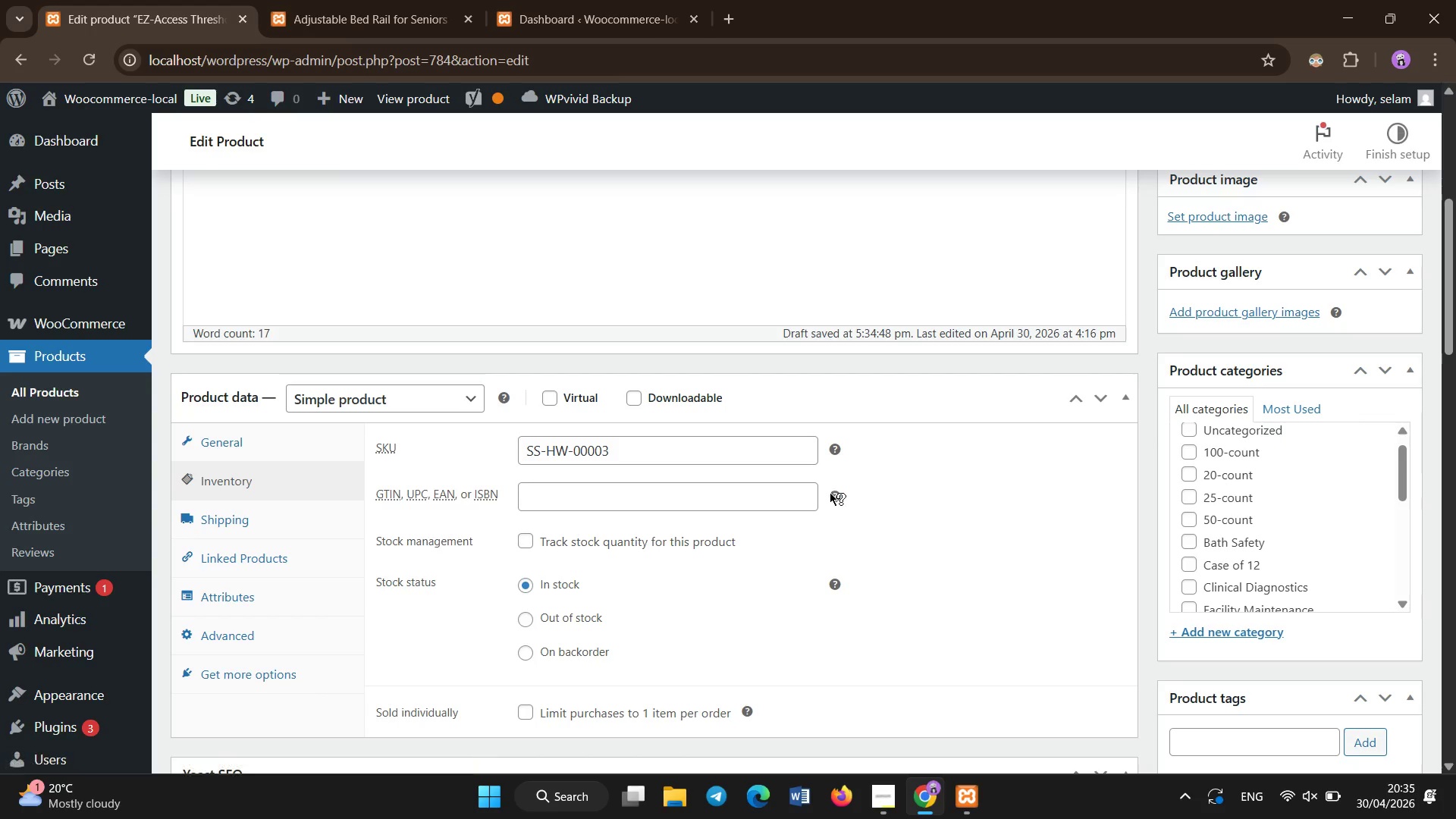 
scroll: coordinate [1282, 337], scroll_direction: up, amount: 10.0
 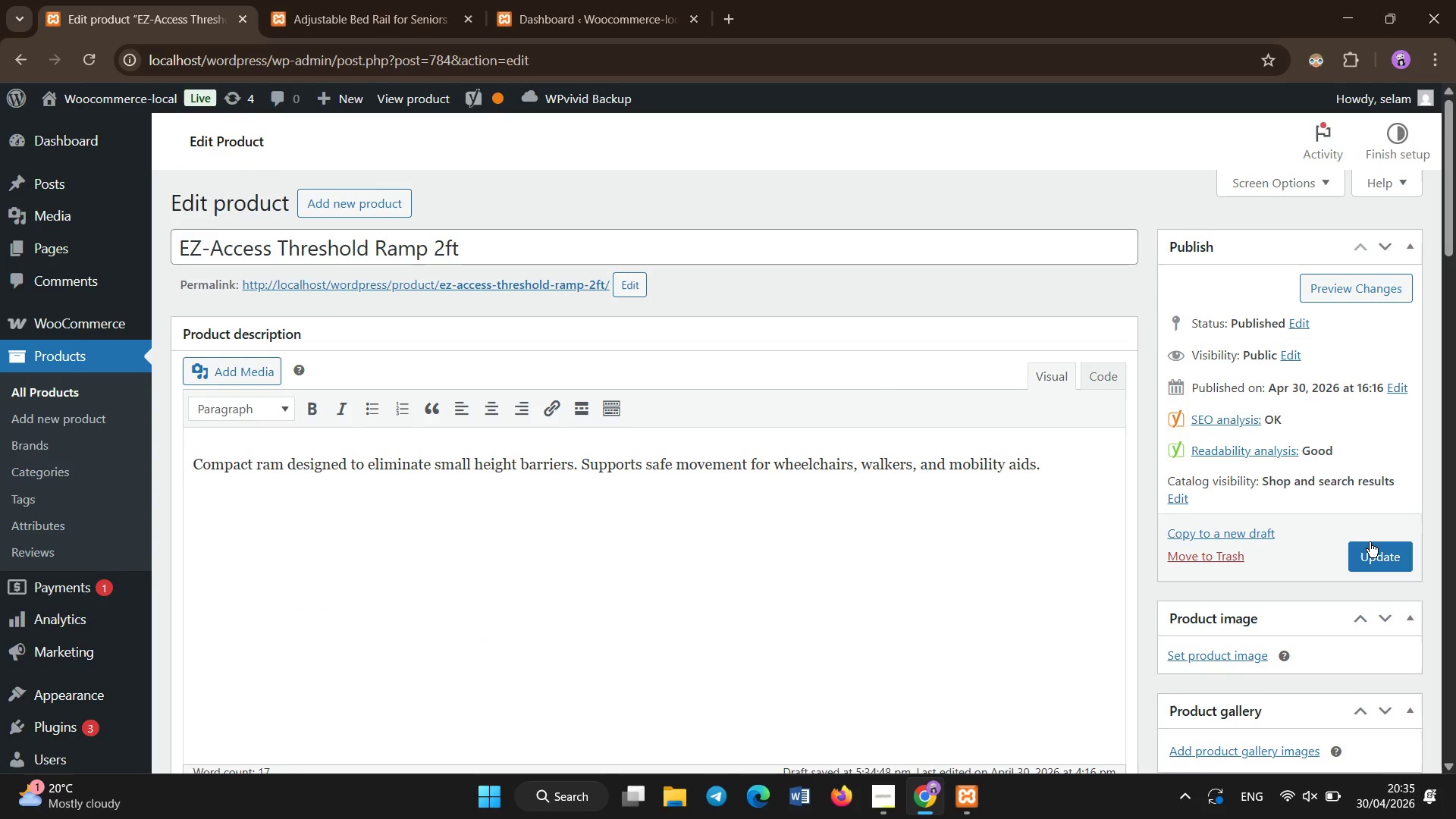 
left_click([1370, 551])
 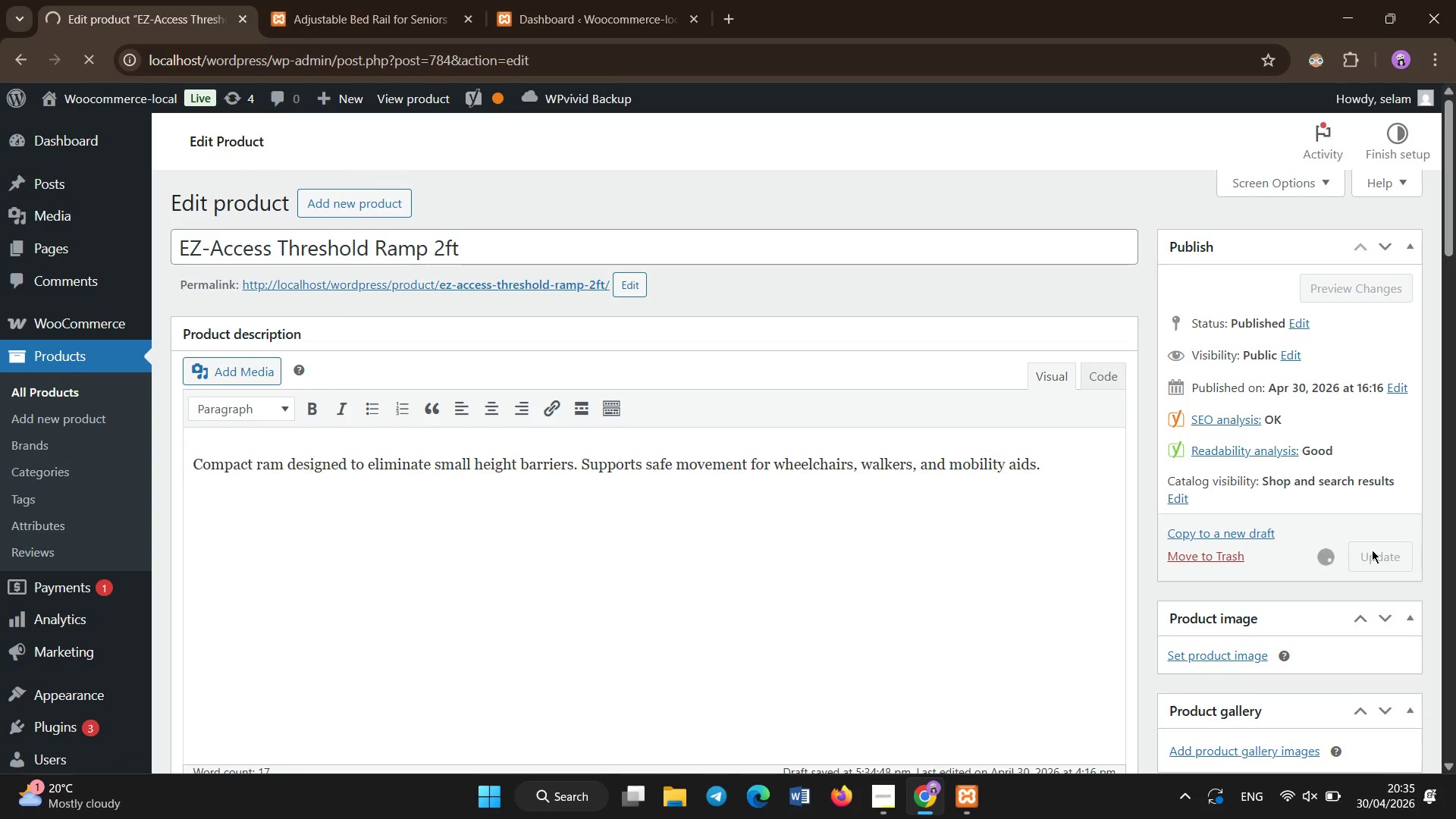 
wait(10.97)
 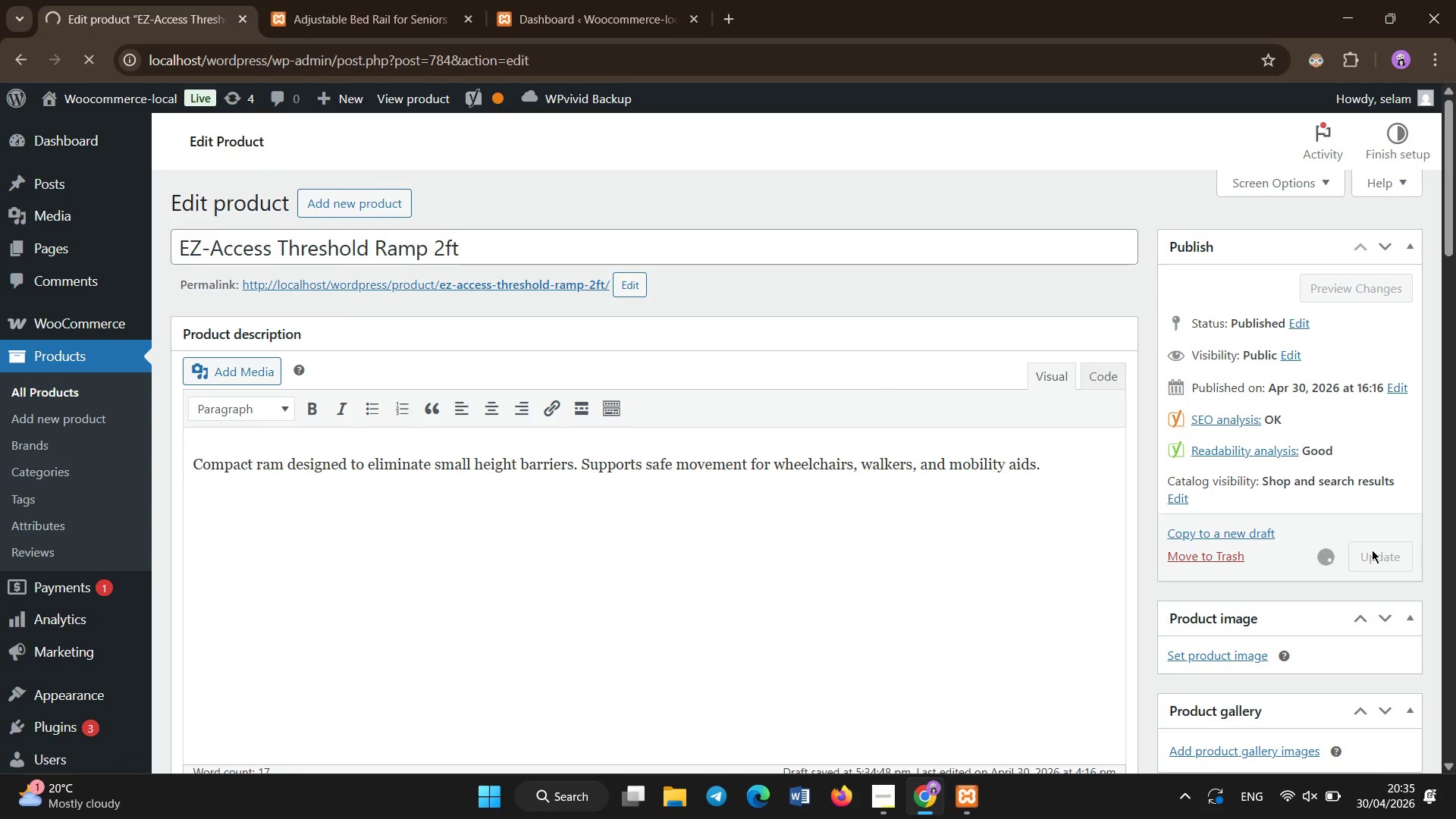 
left_click([1318, 571])
 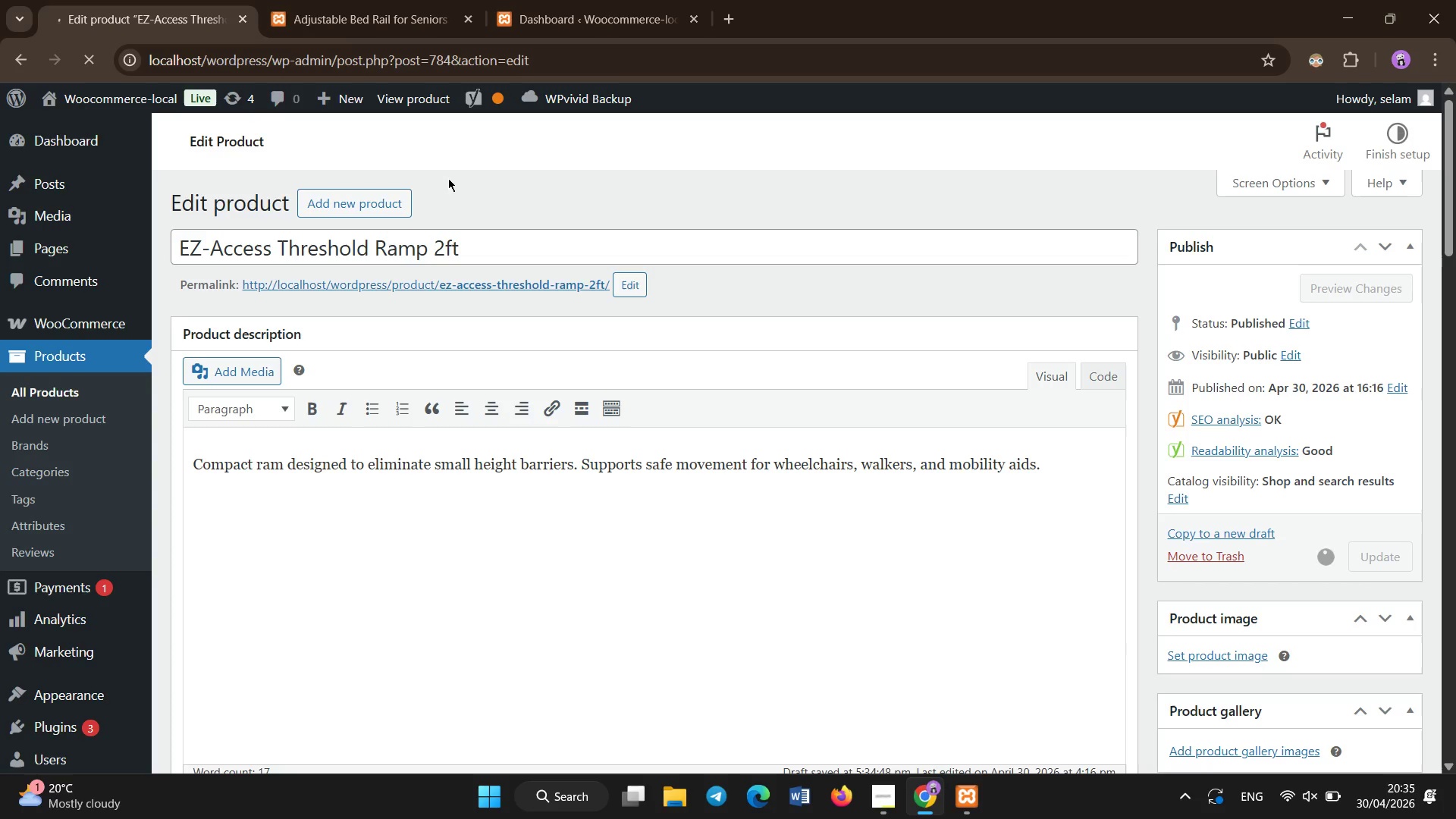 
left_click([442, 146])
 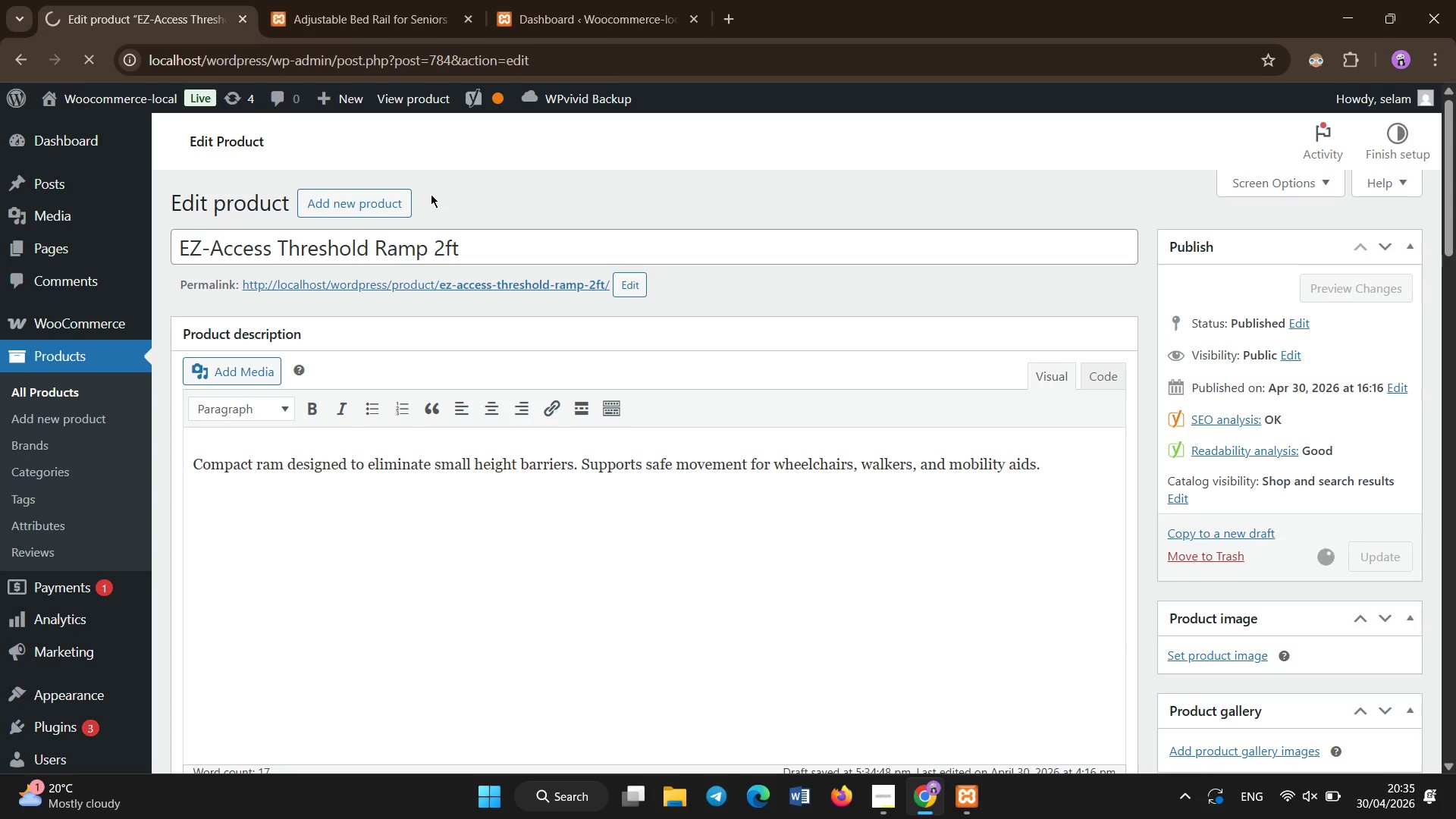 
wait(19.92)
 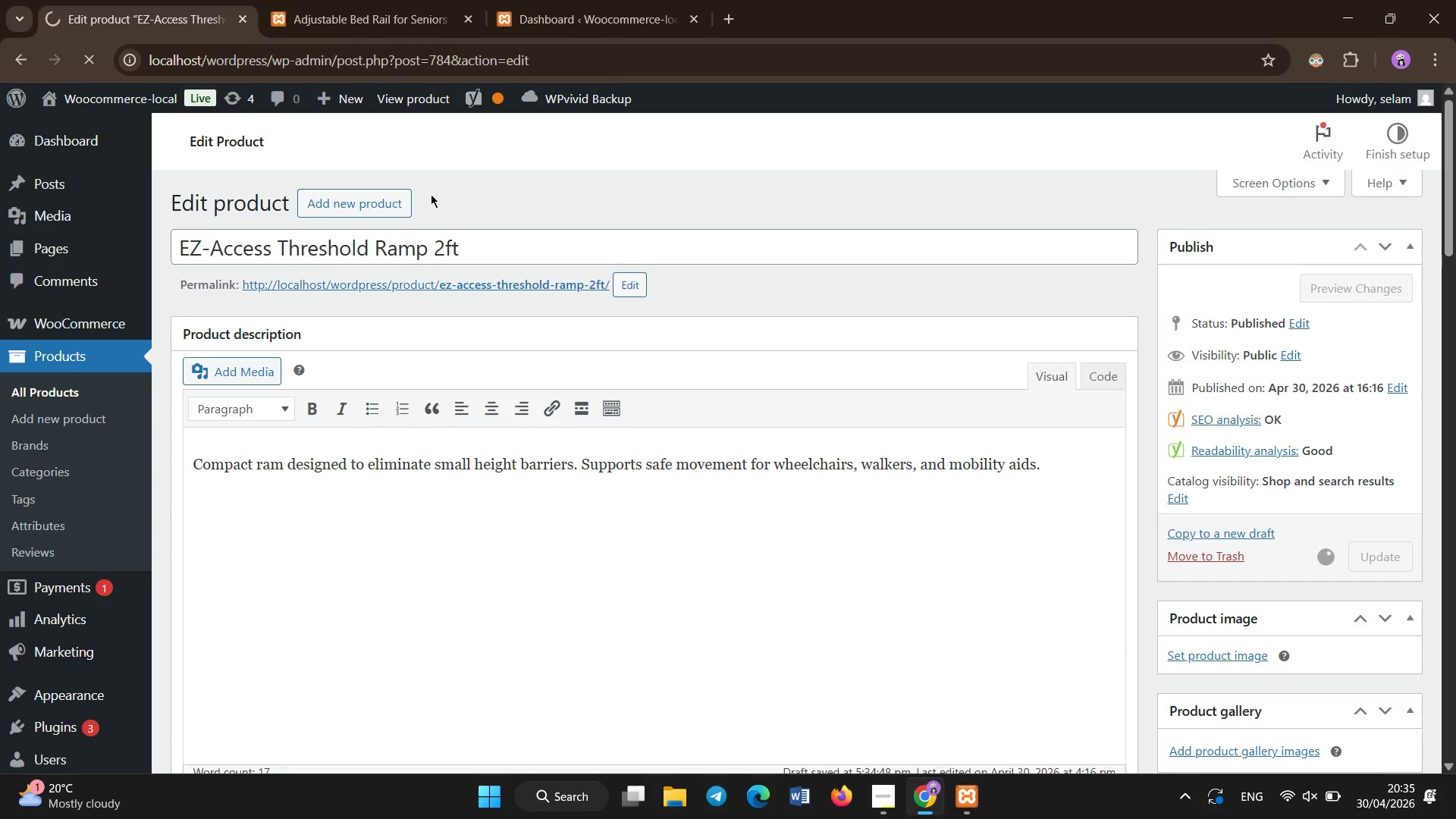 
left_click([537, 171])
 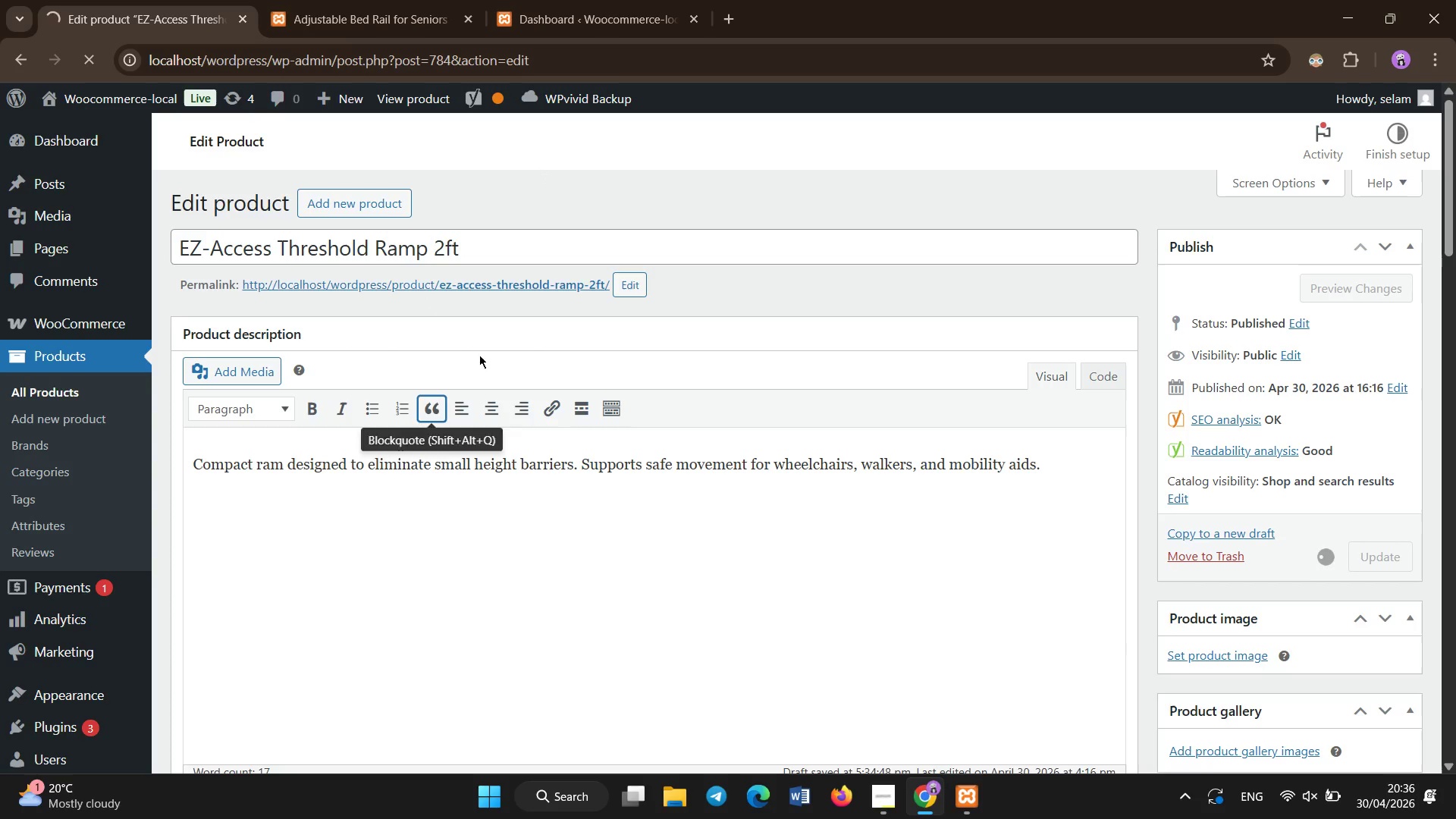 
left_click([395, 482])
 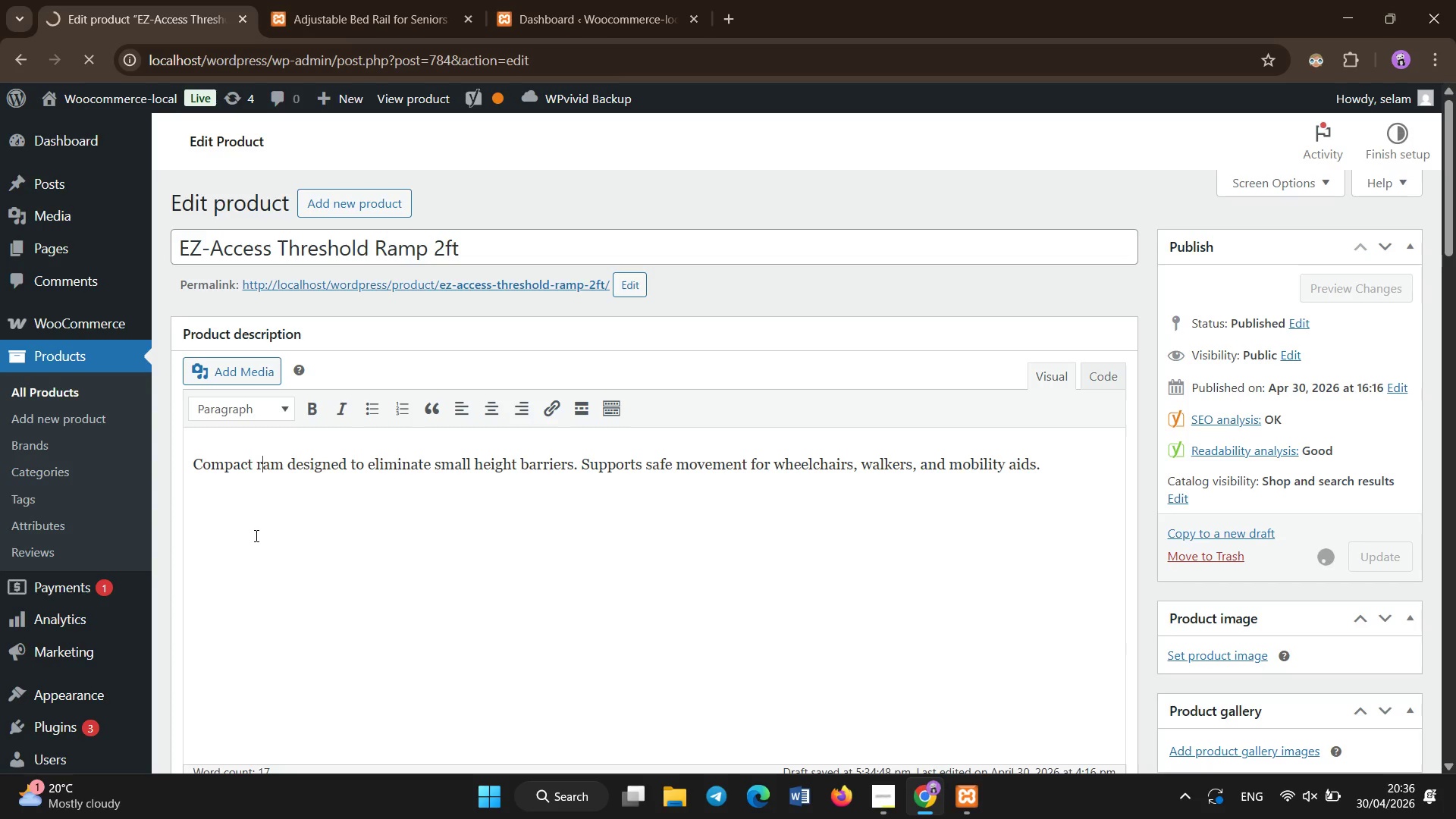 
wait(9.59)
 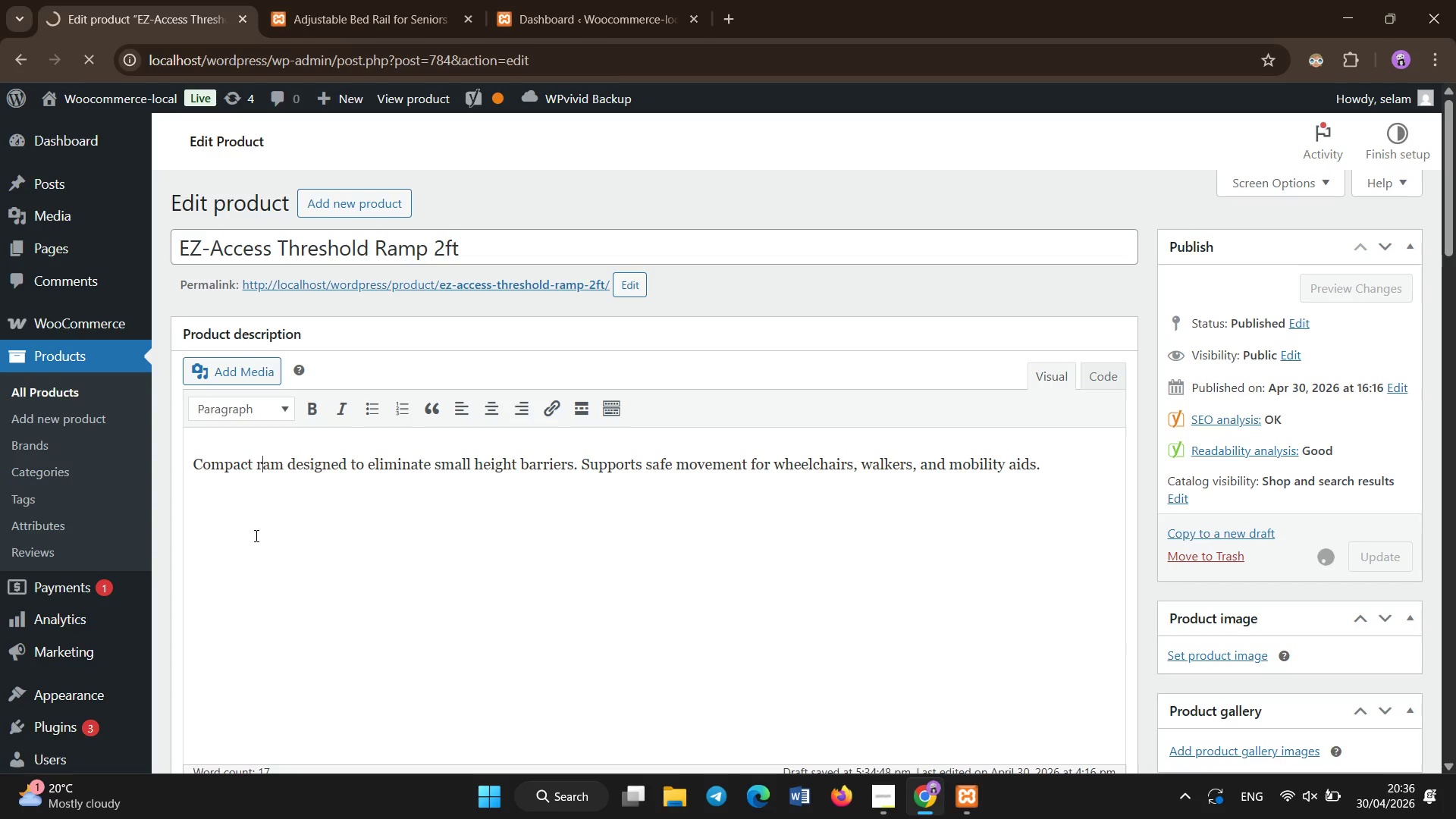 
left_click([958, 816])
 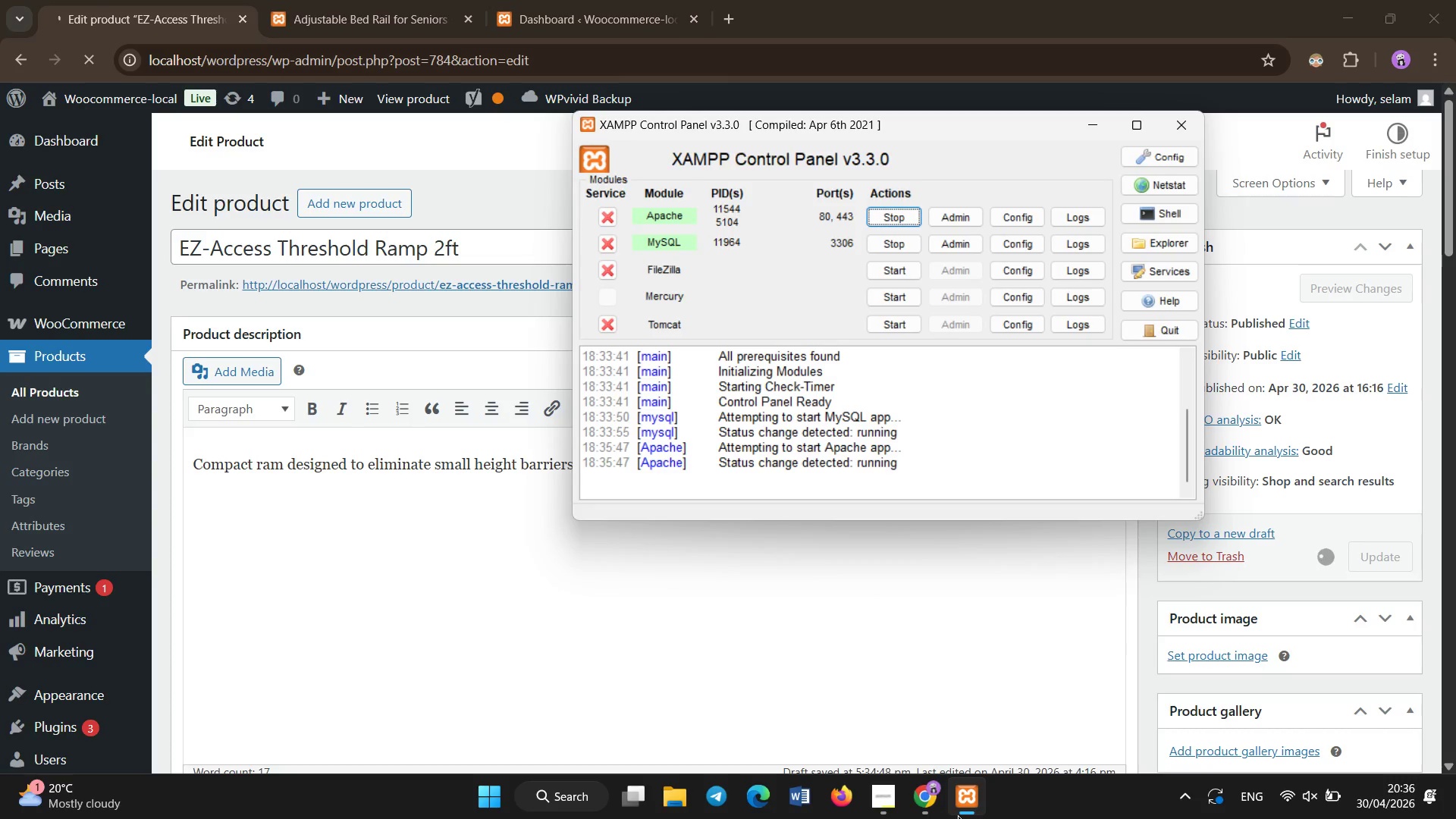 
left_click([958, 815])
 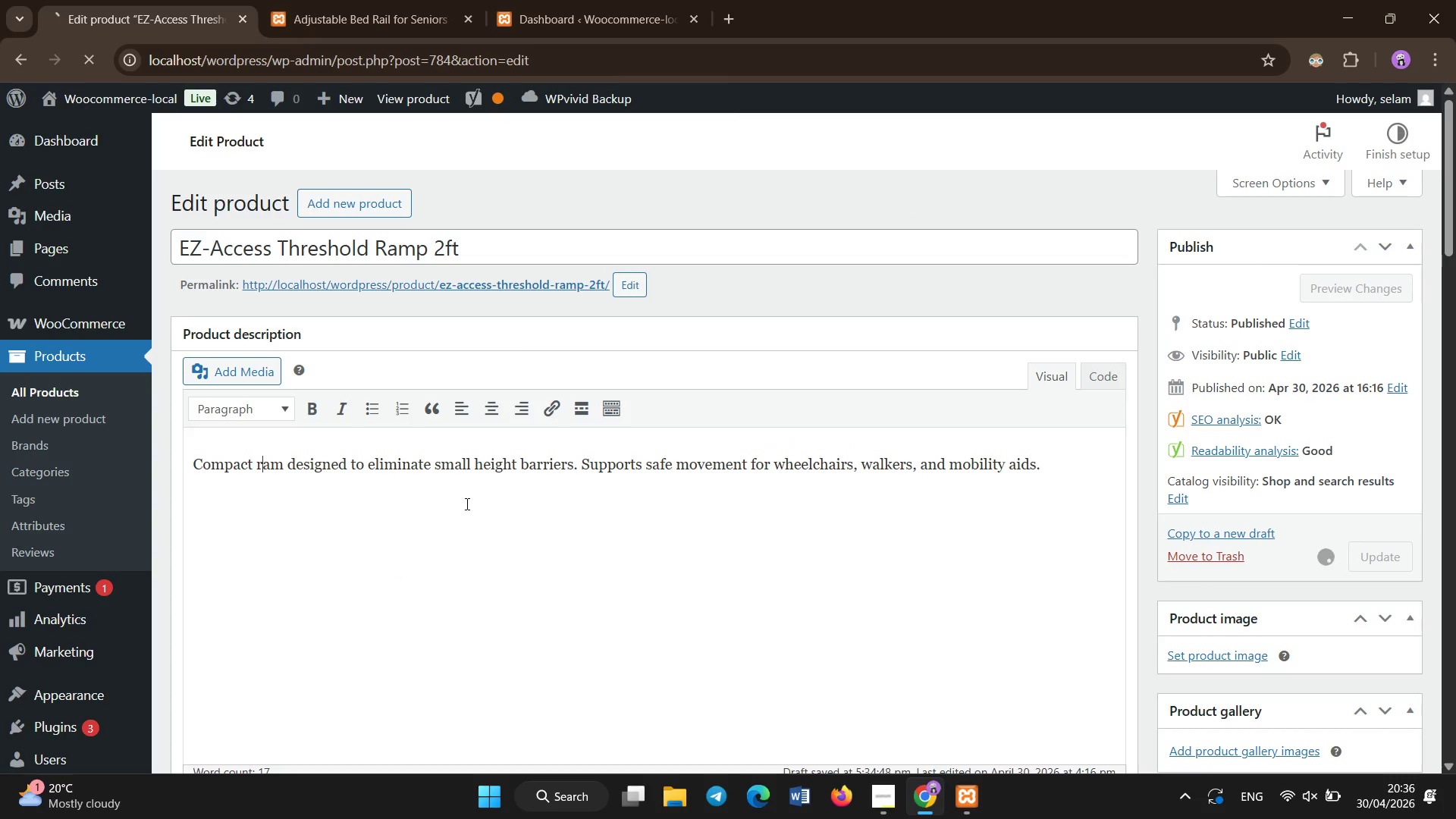 
scroll: coordinate [234, 440], scroll_direction: down, amount: 1.0
 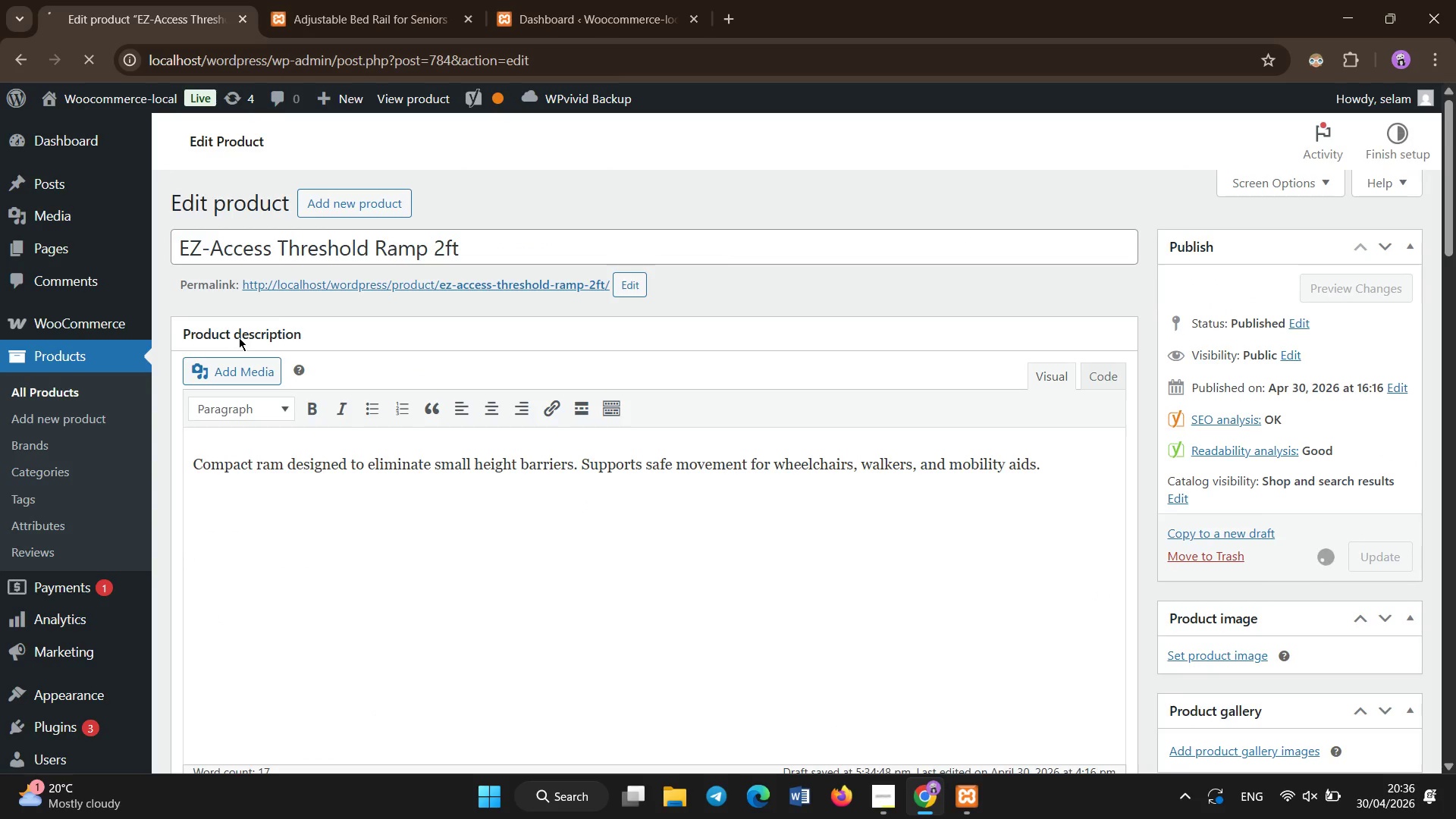 
left_click([347, 0])
 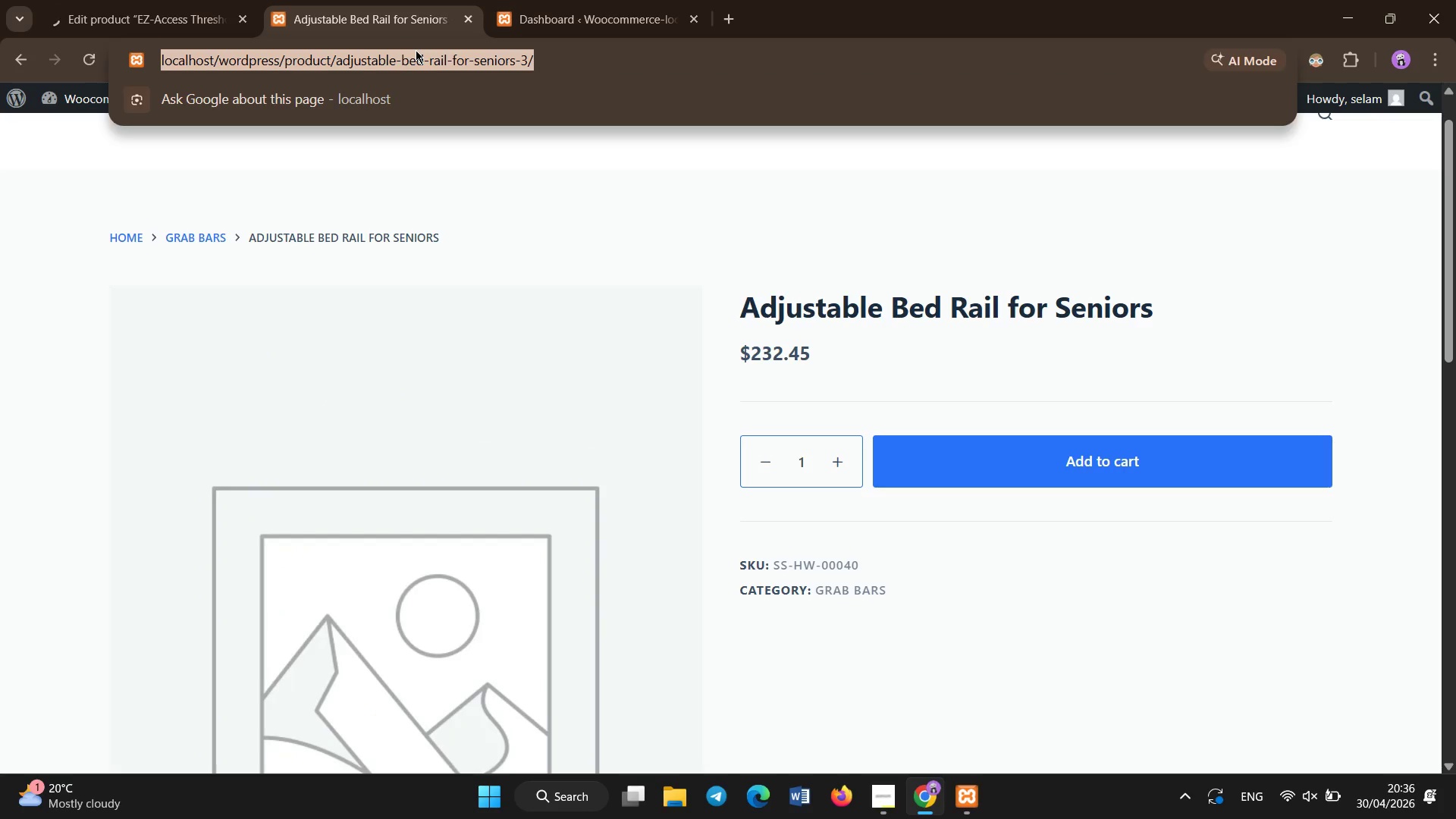 
left_click([615, 0])
 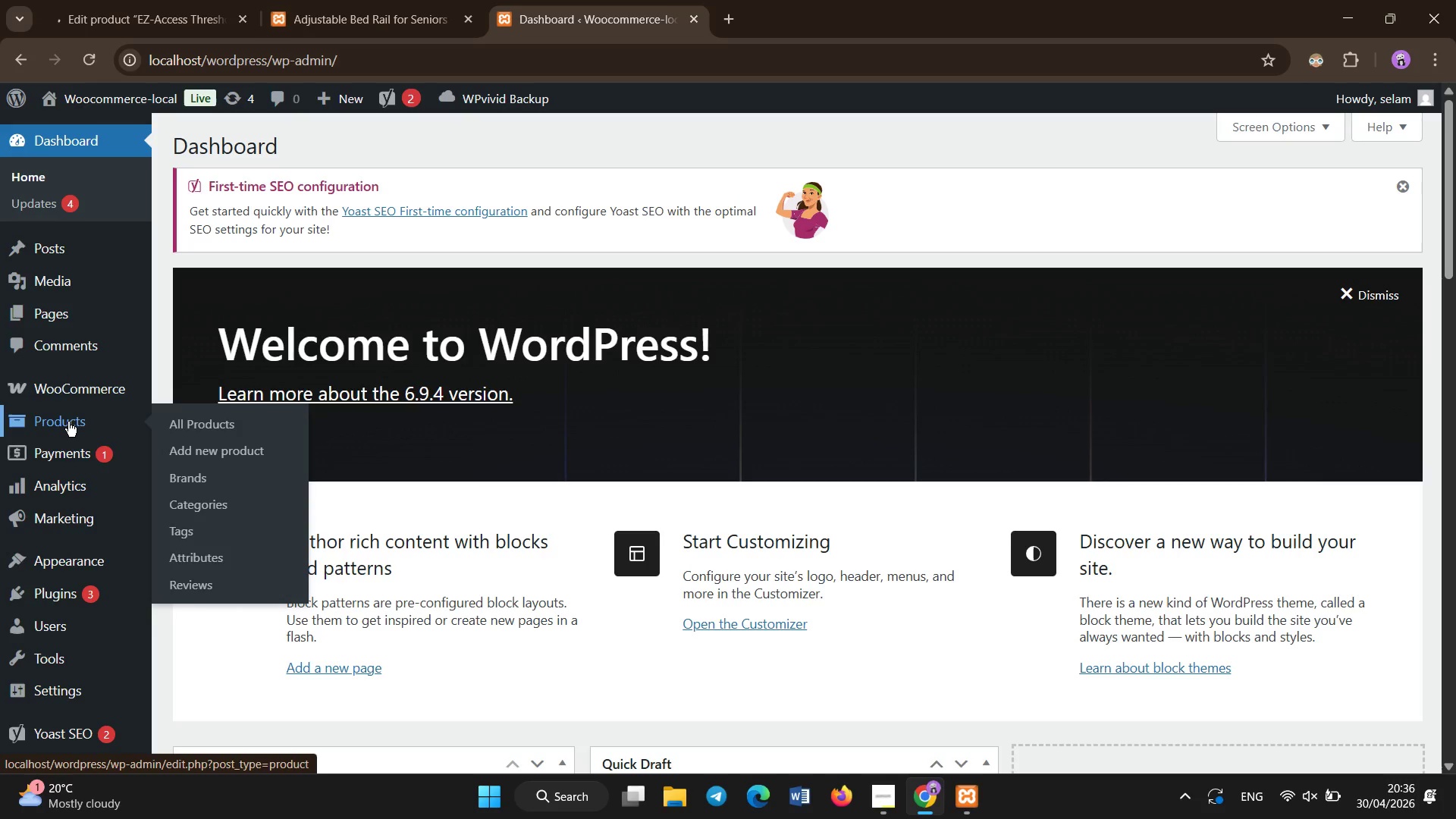 
left_click([206, 416])
 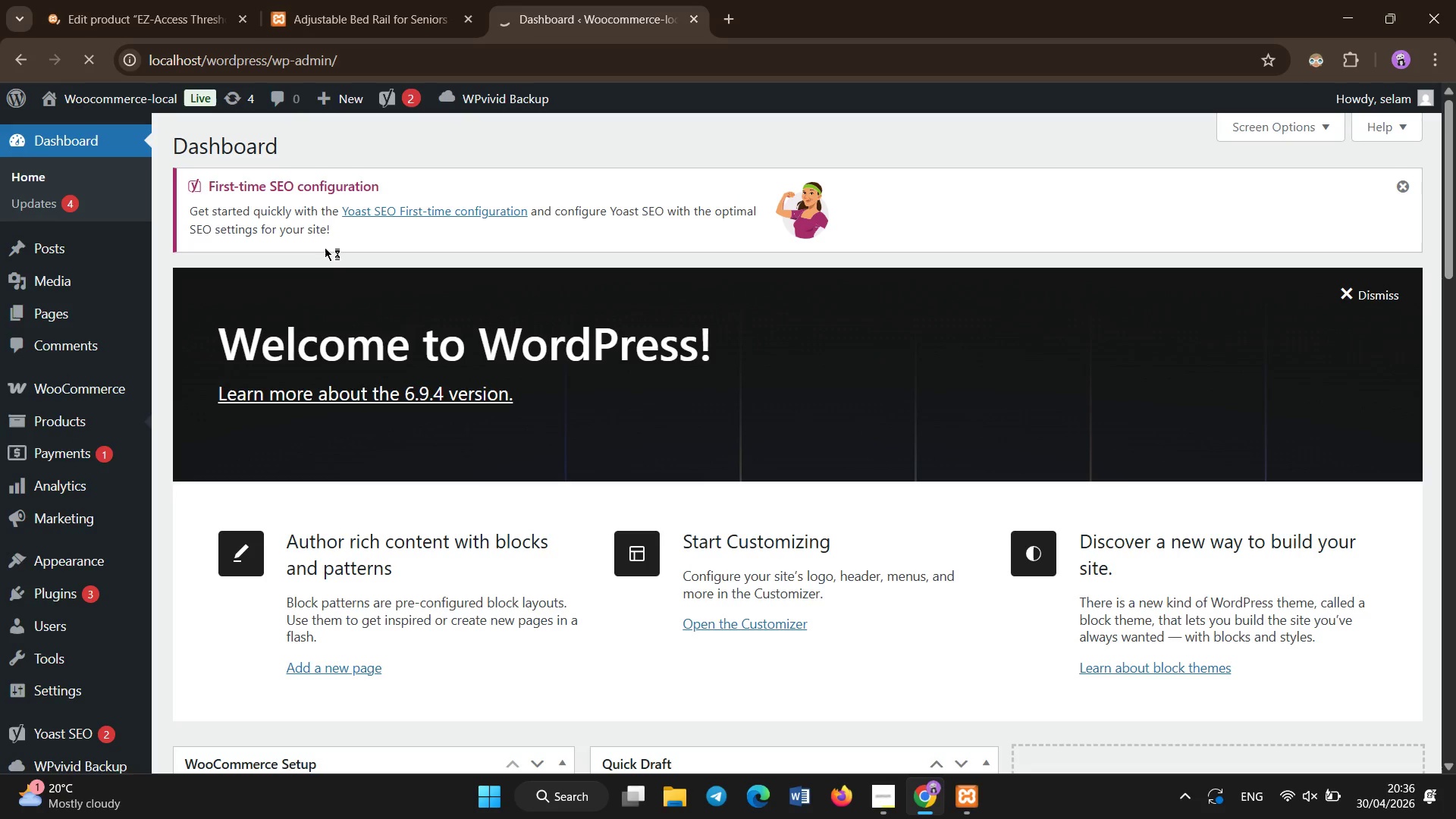 
wait(8.67)
 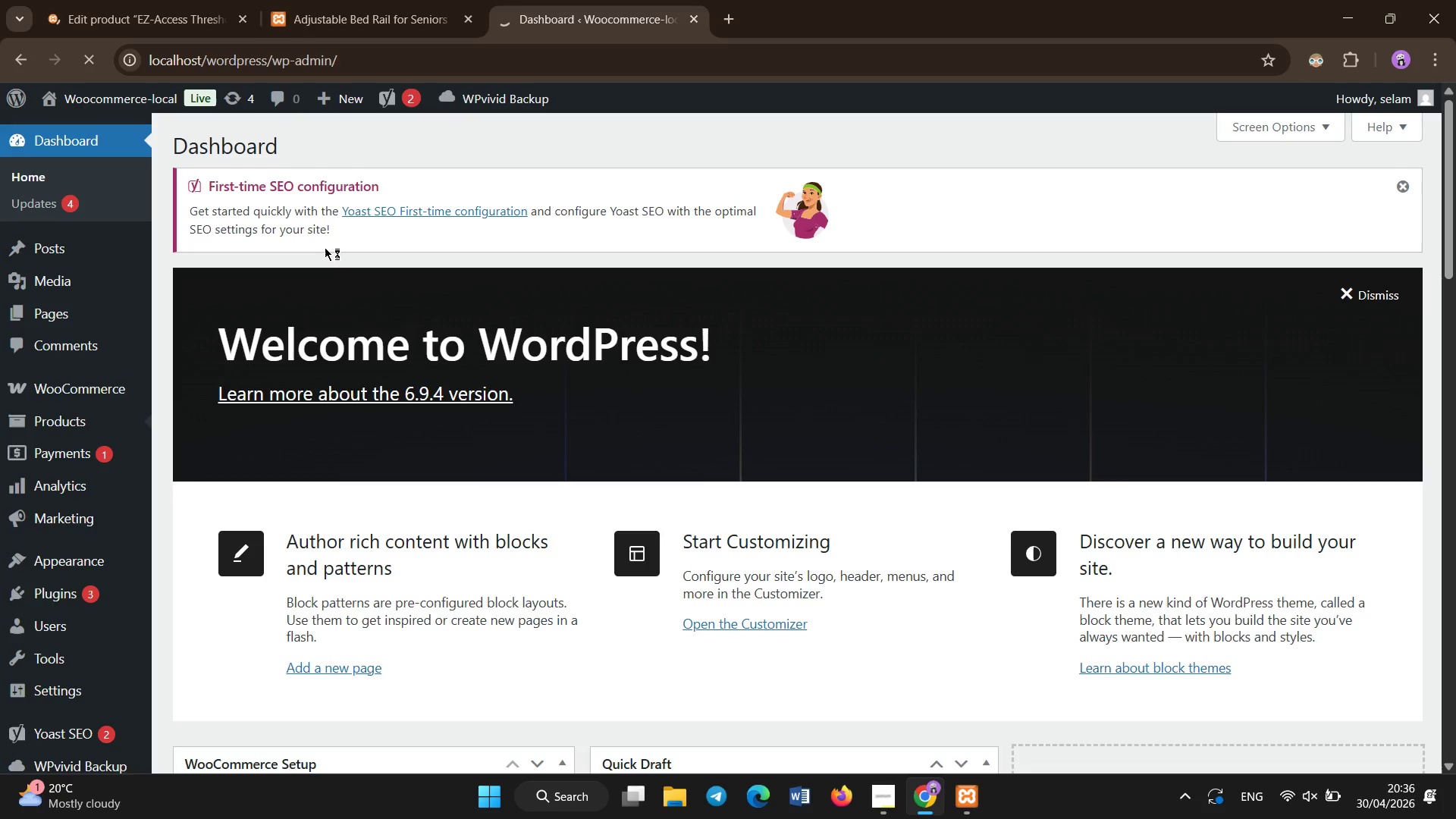 
scroll: coordinate [342, 284], scroll_direction: down, amount: 53.0
 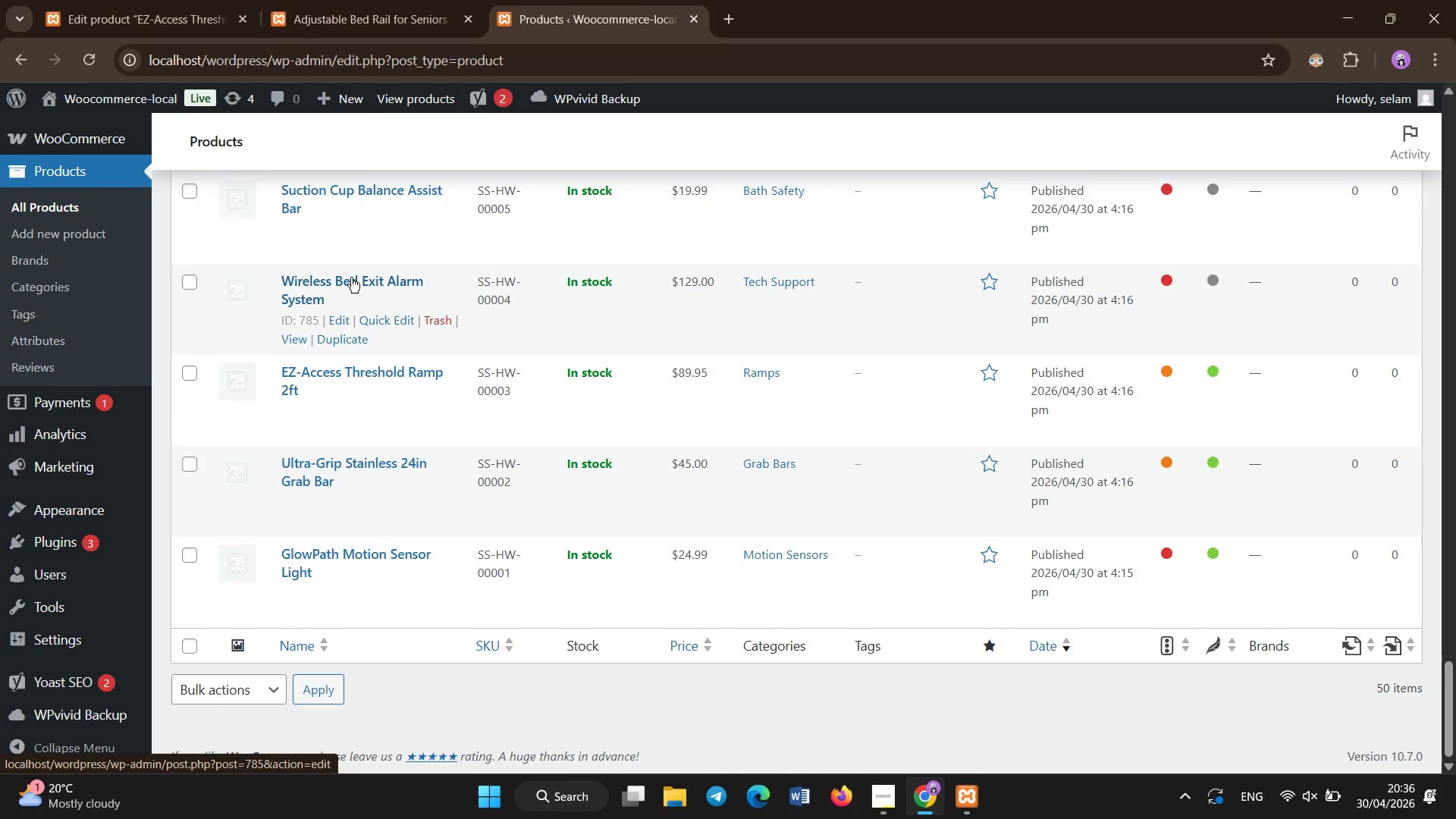 
left_click([351, 278])
 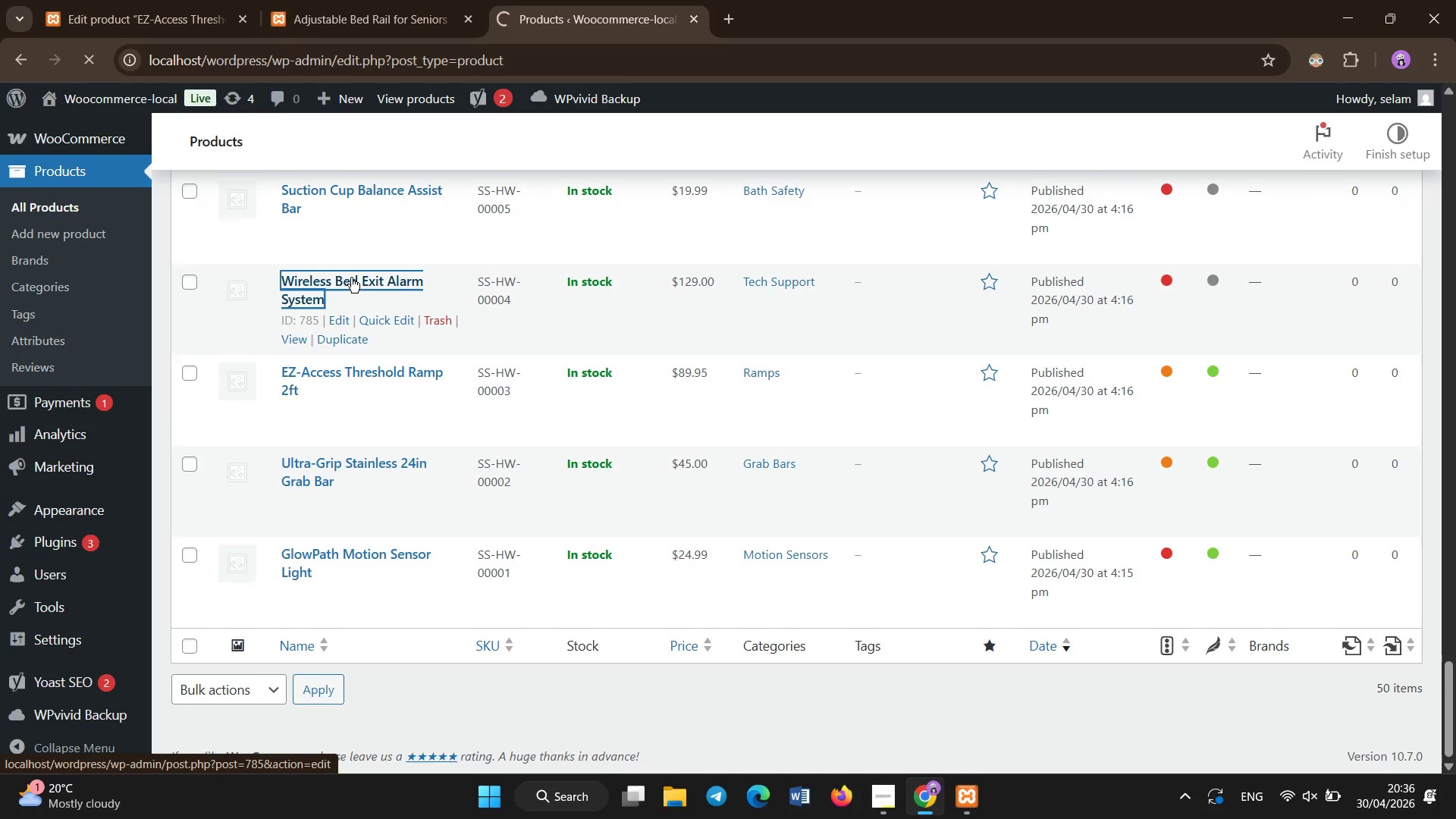 
wait(8.16)
 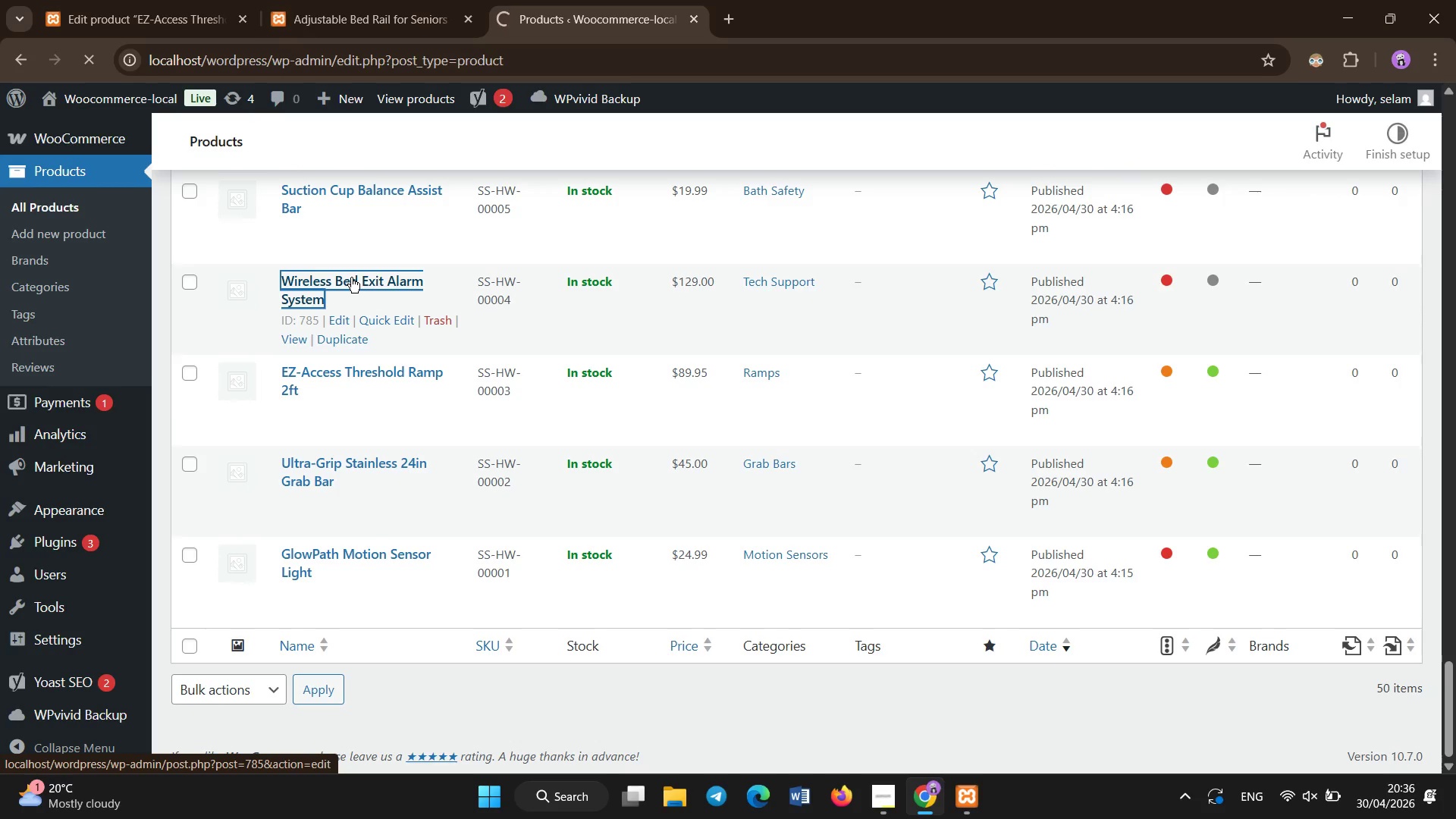 
scroll: coordinate [274, 441], scroll_direction: down, amount: 11.0
 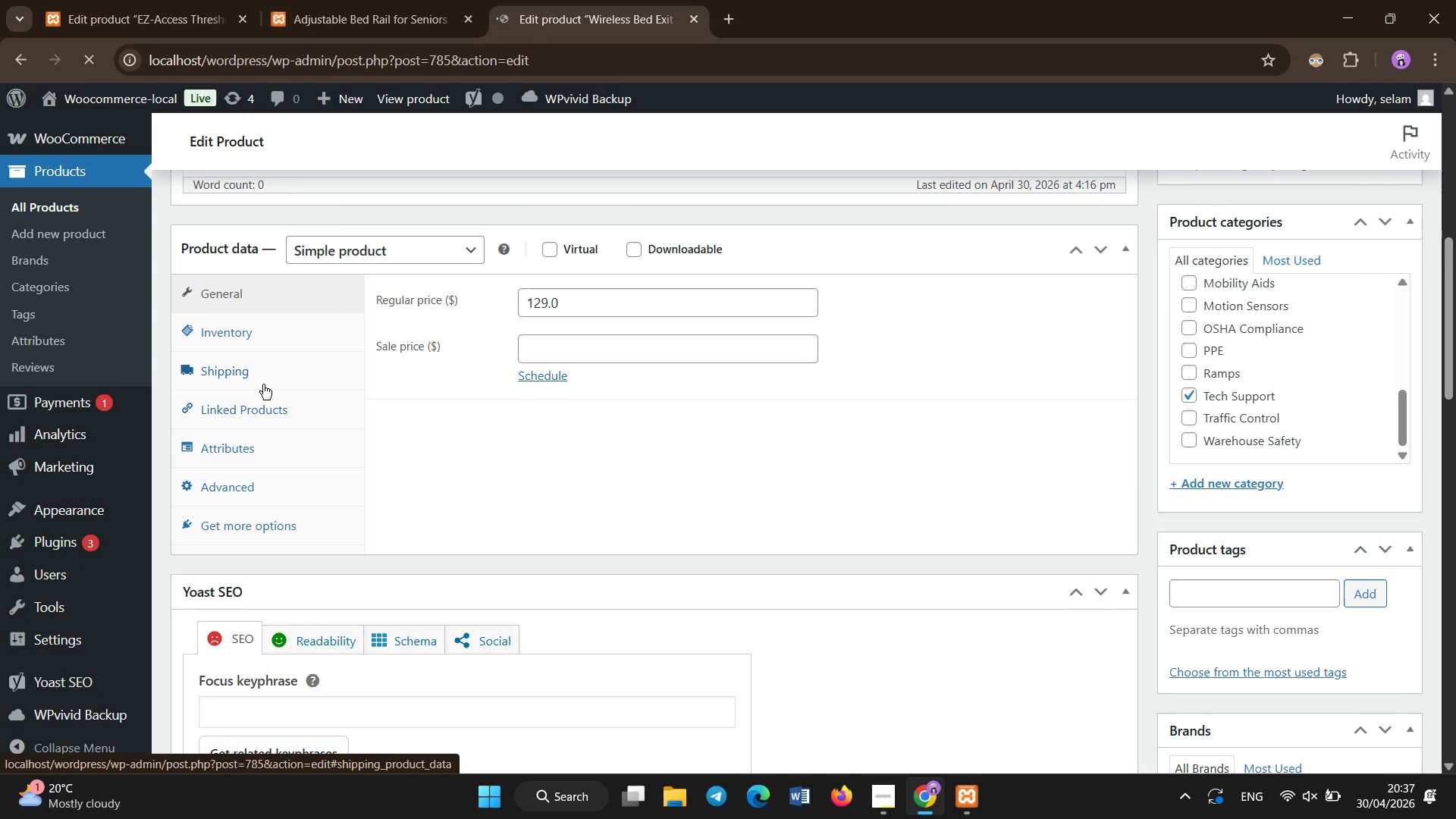 
left_click([256, 372])
 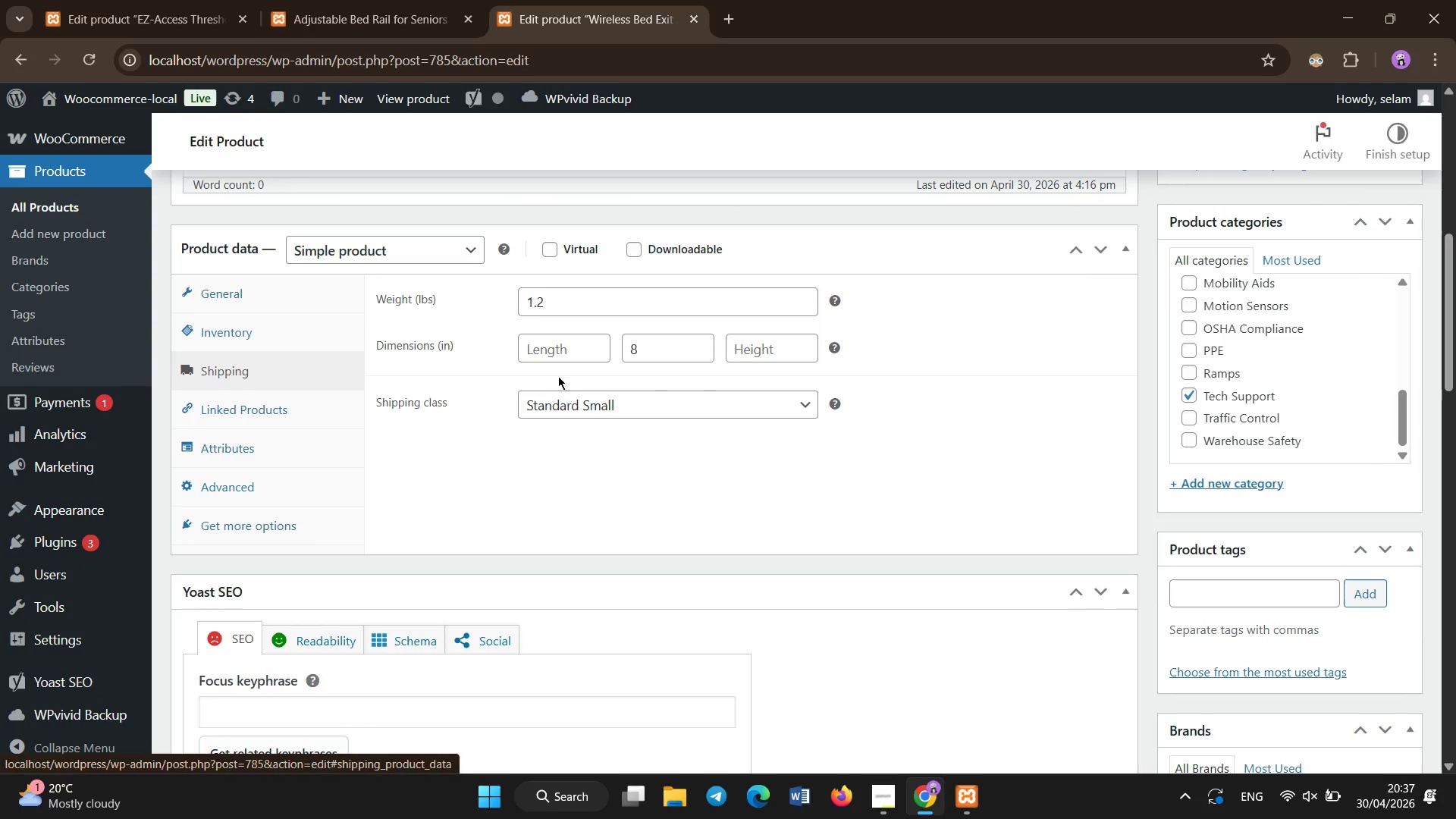 
left_click([575, 404])
 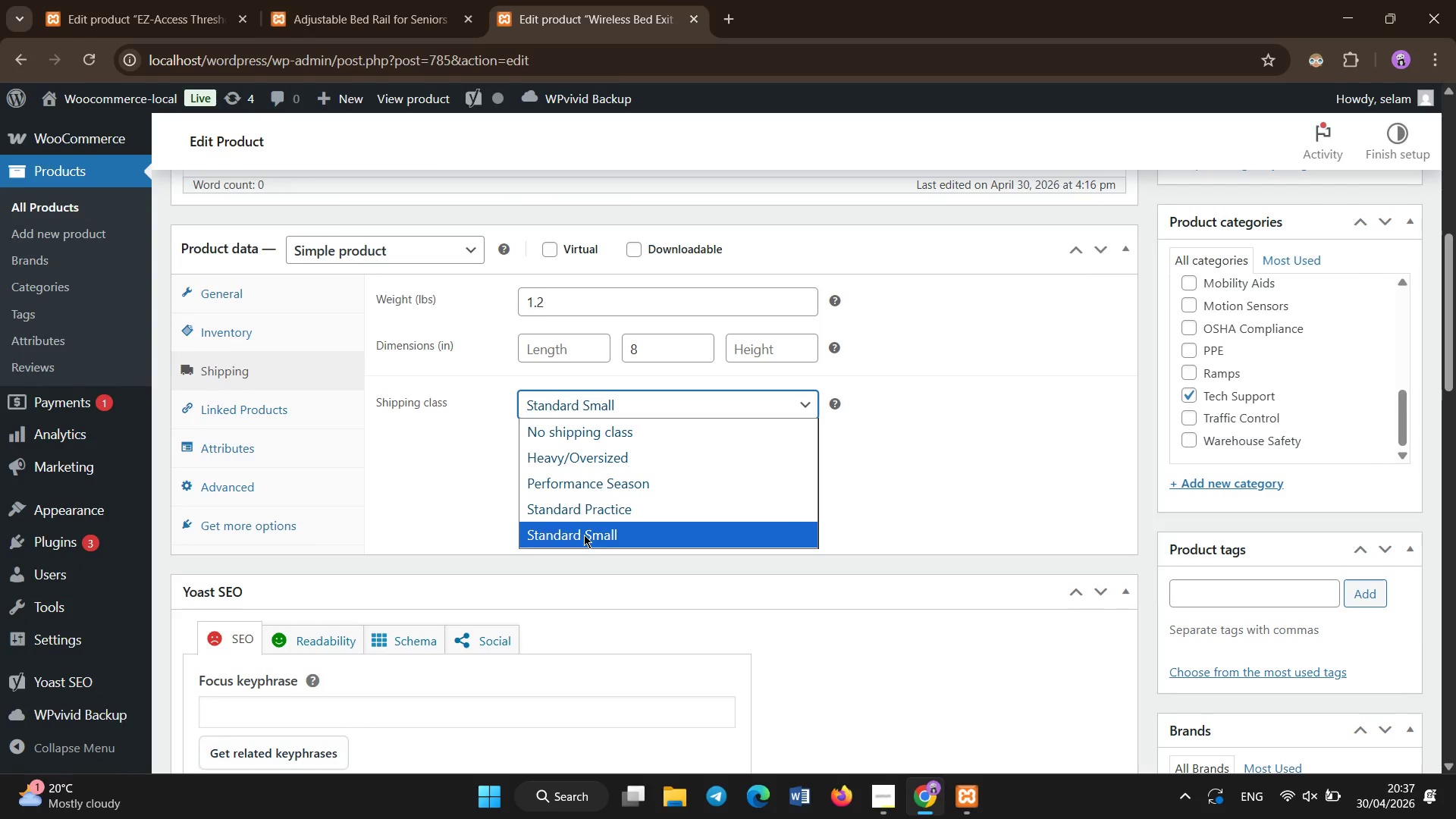 
left_click([584, 535])
 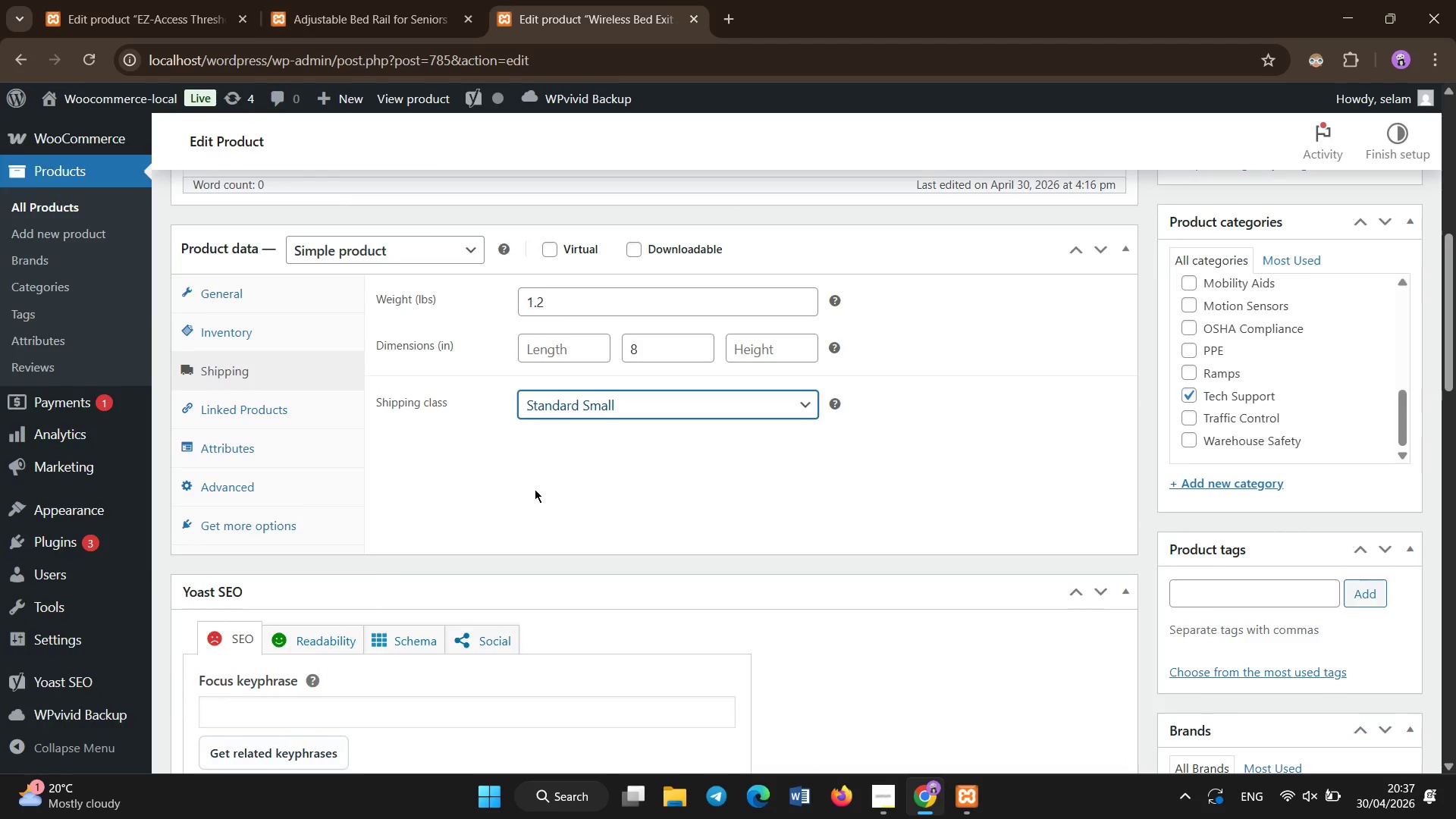 
left_click([535, 489])
 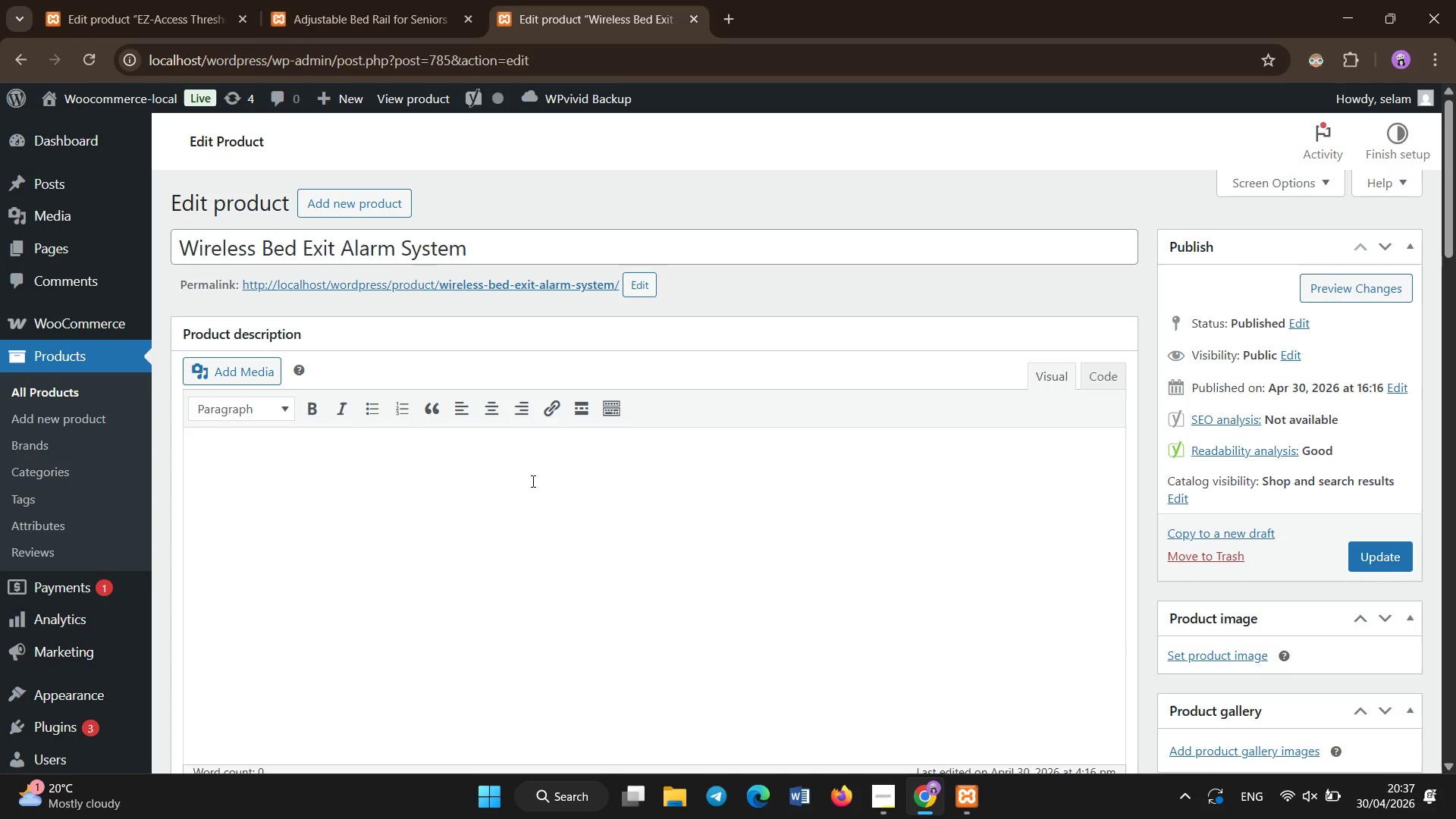 
scroll: coordinate [535, 489], scroll_direction: up, amount: 5.0
 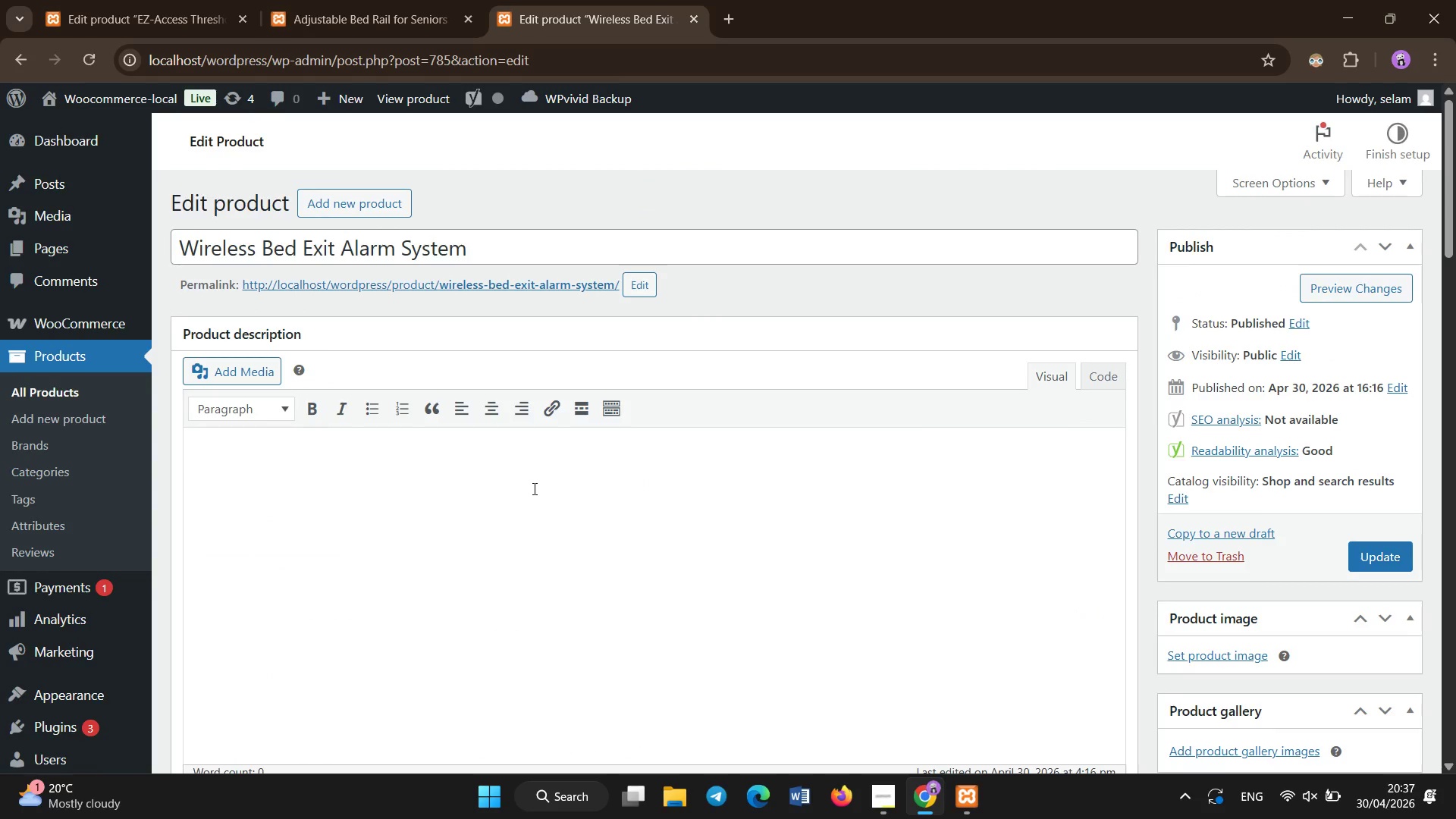 
scroll: coordinate [533, 482], scroll_direction: down, amount: 5.0
 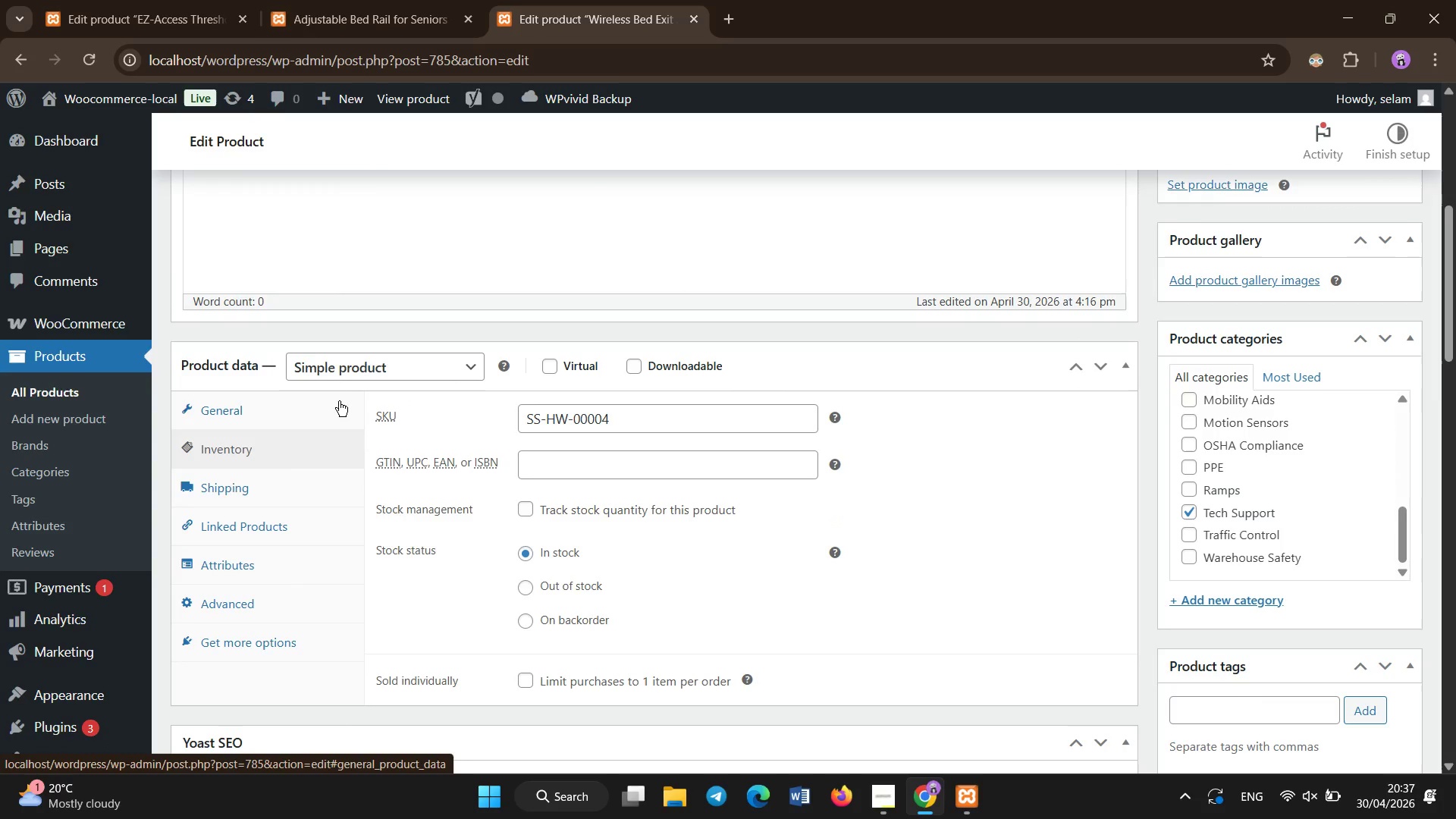 
left_click([372, 372])
 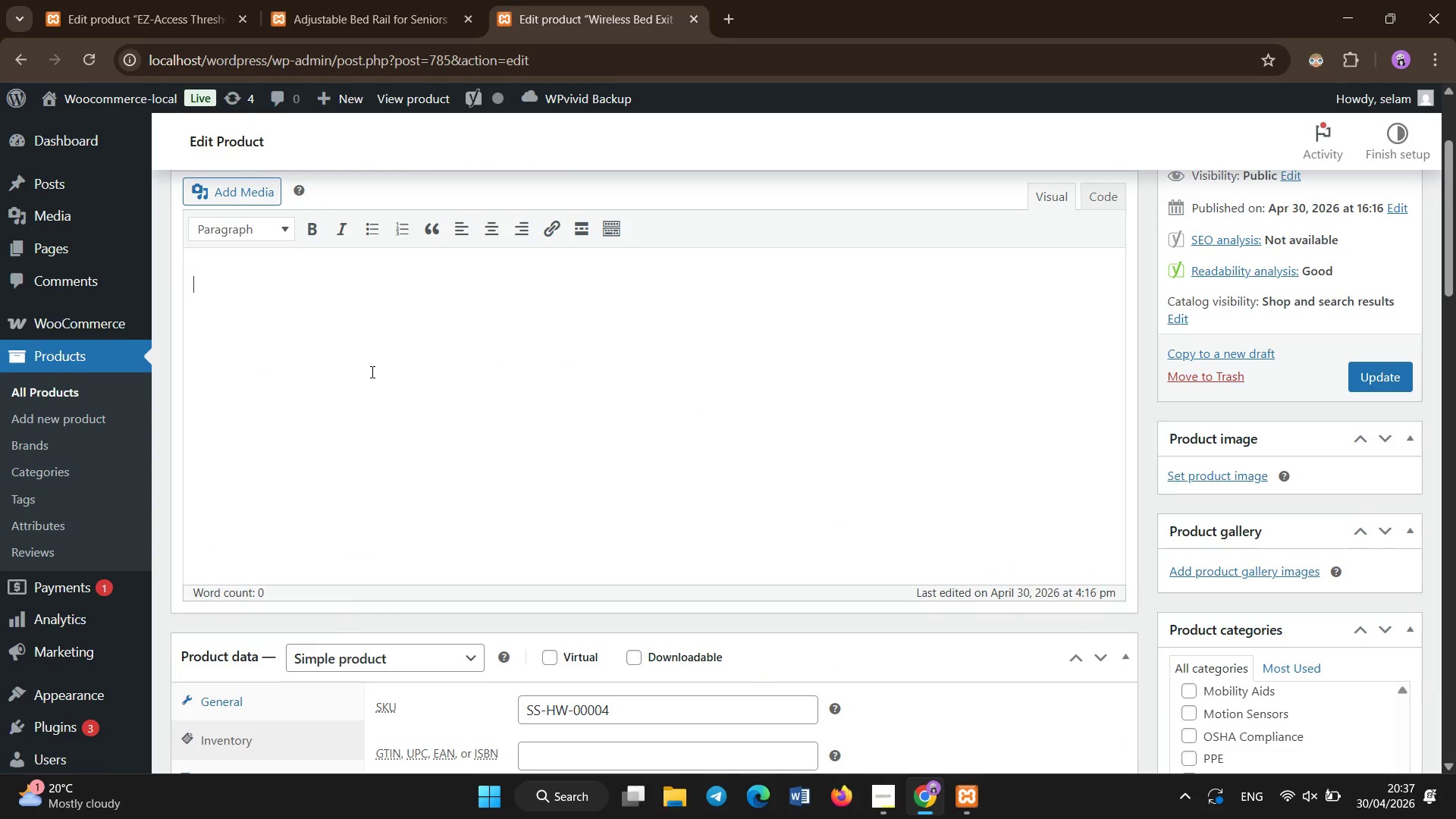 
scroll: coordinate [520, 299], scroll_direction: up, amount: 3.0
 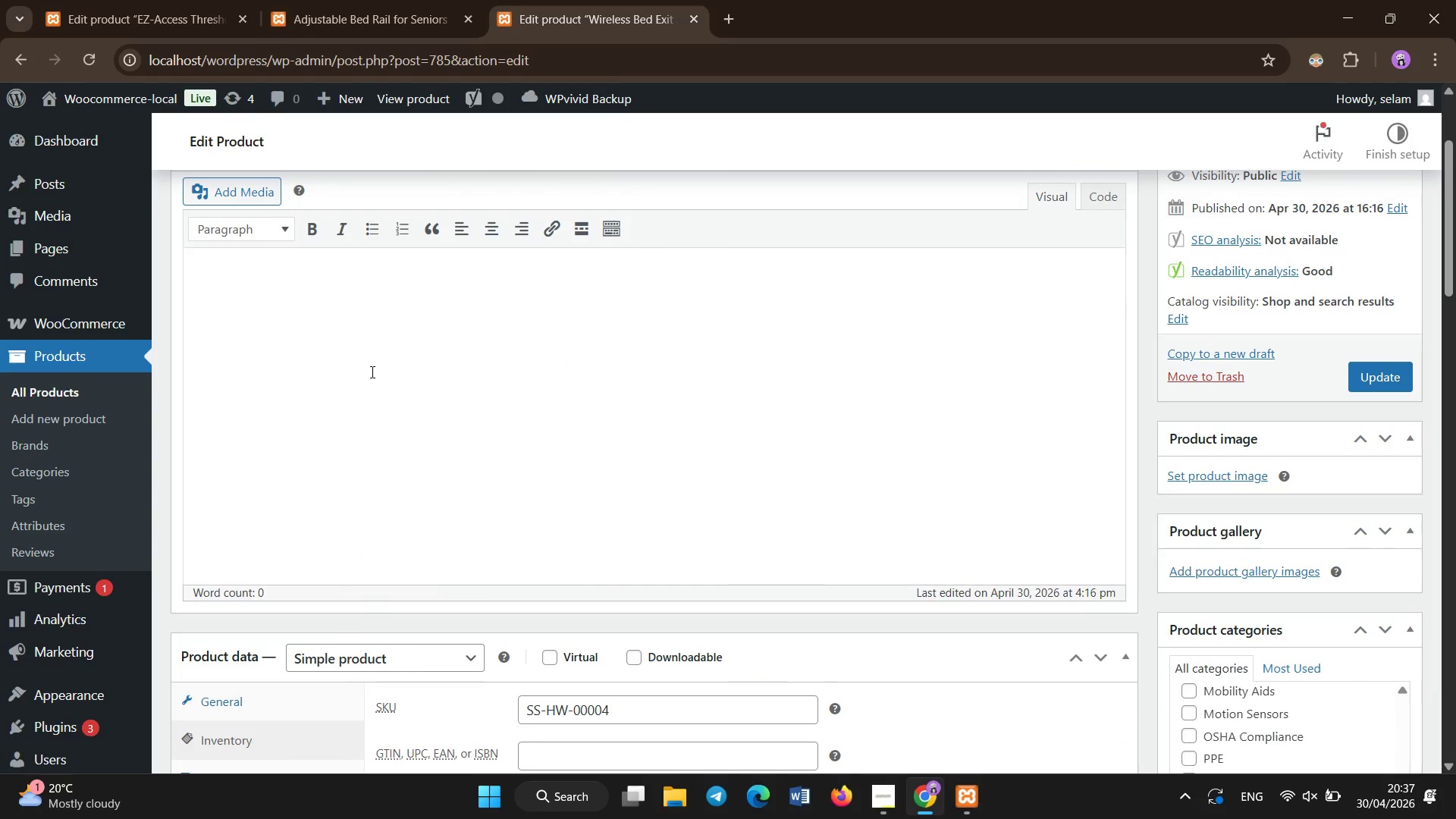 
type(Accessibility-focused bed exit alarm system designed for aging )
key(Backspace)
type(-in-place safety, alerting caregivers and preventing nighttime falls)
 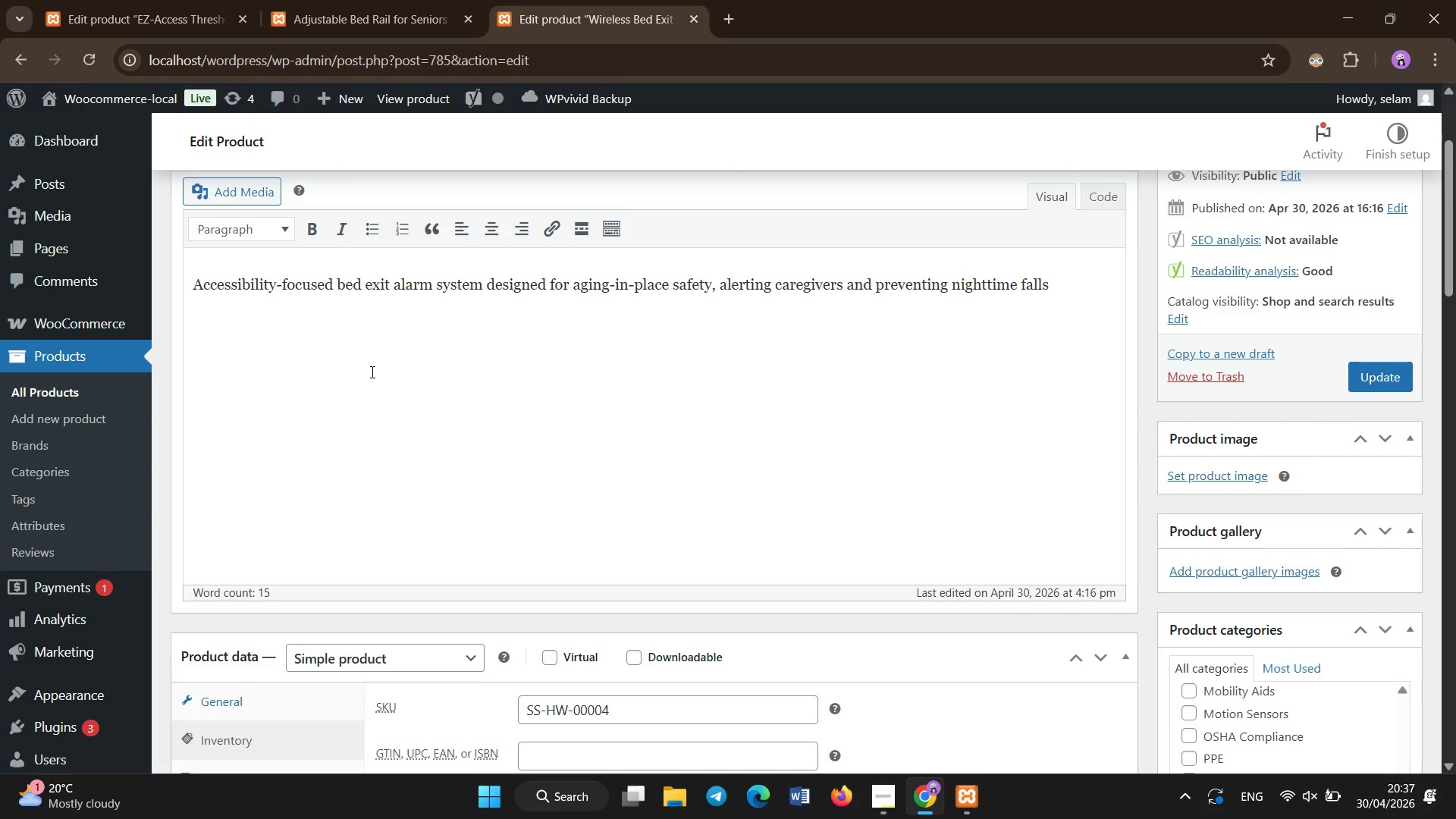 
key(Control+A)
 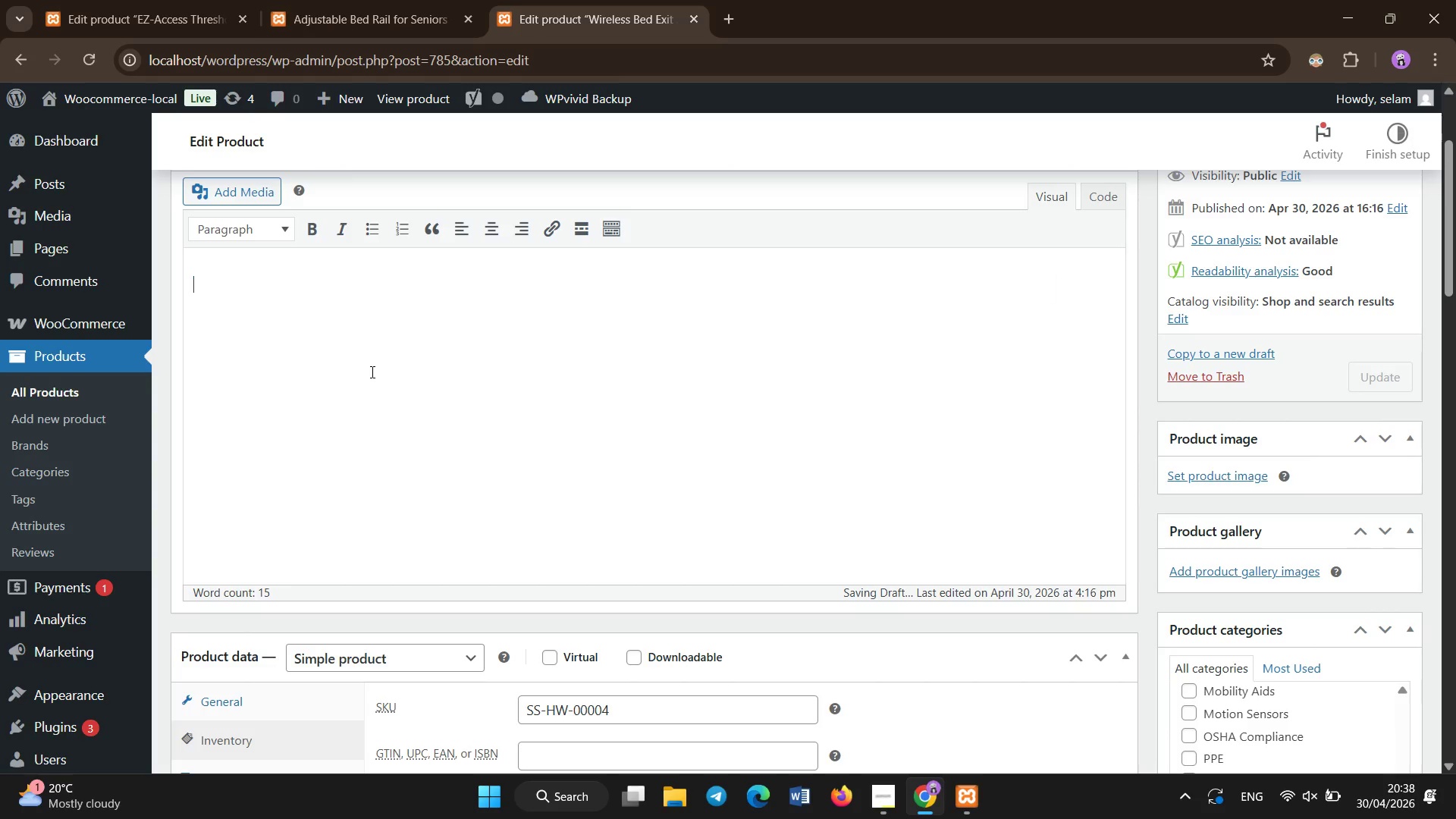 
key(Control+X)
 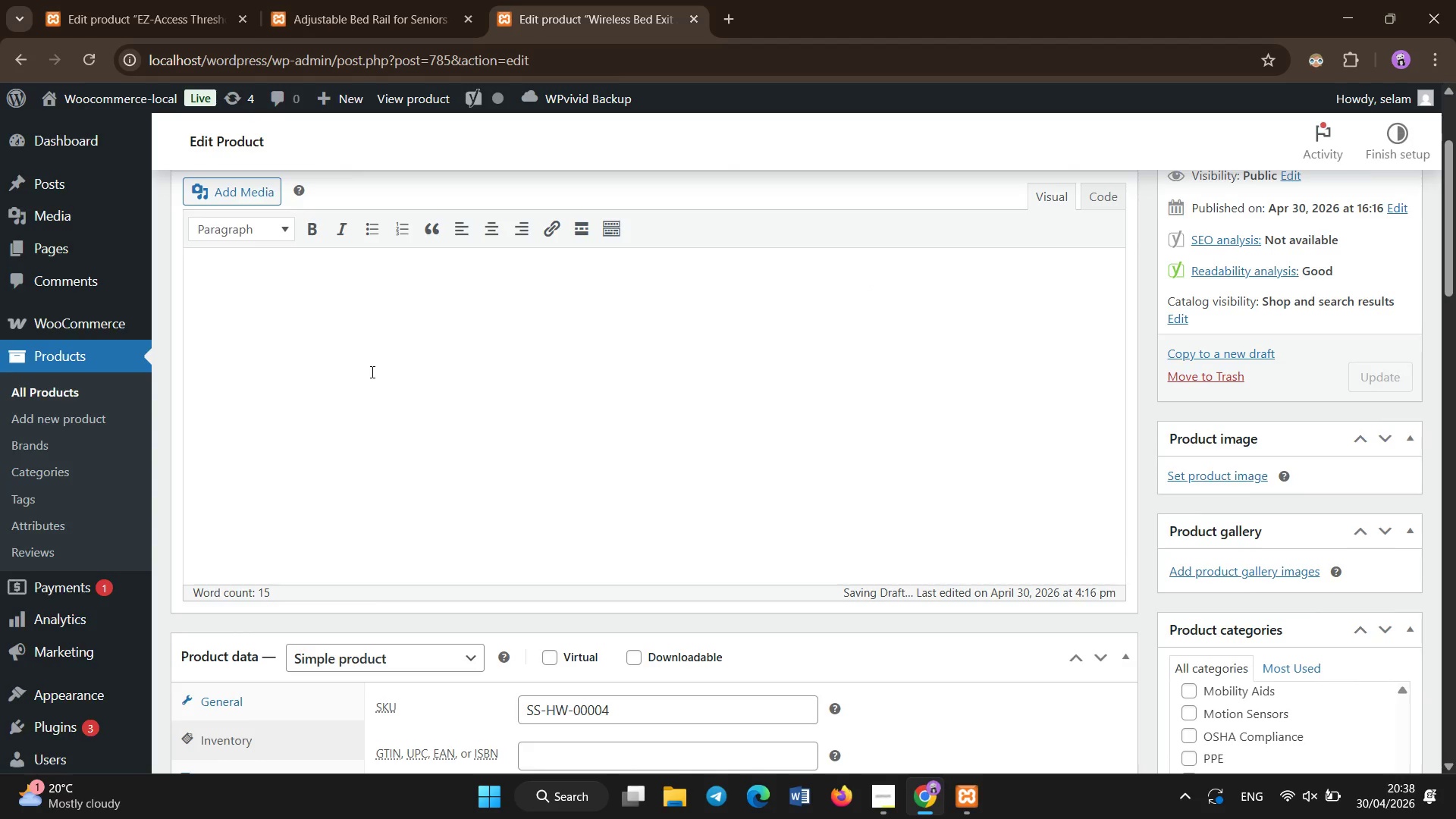 
left_click([370, 406])
 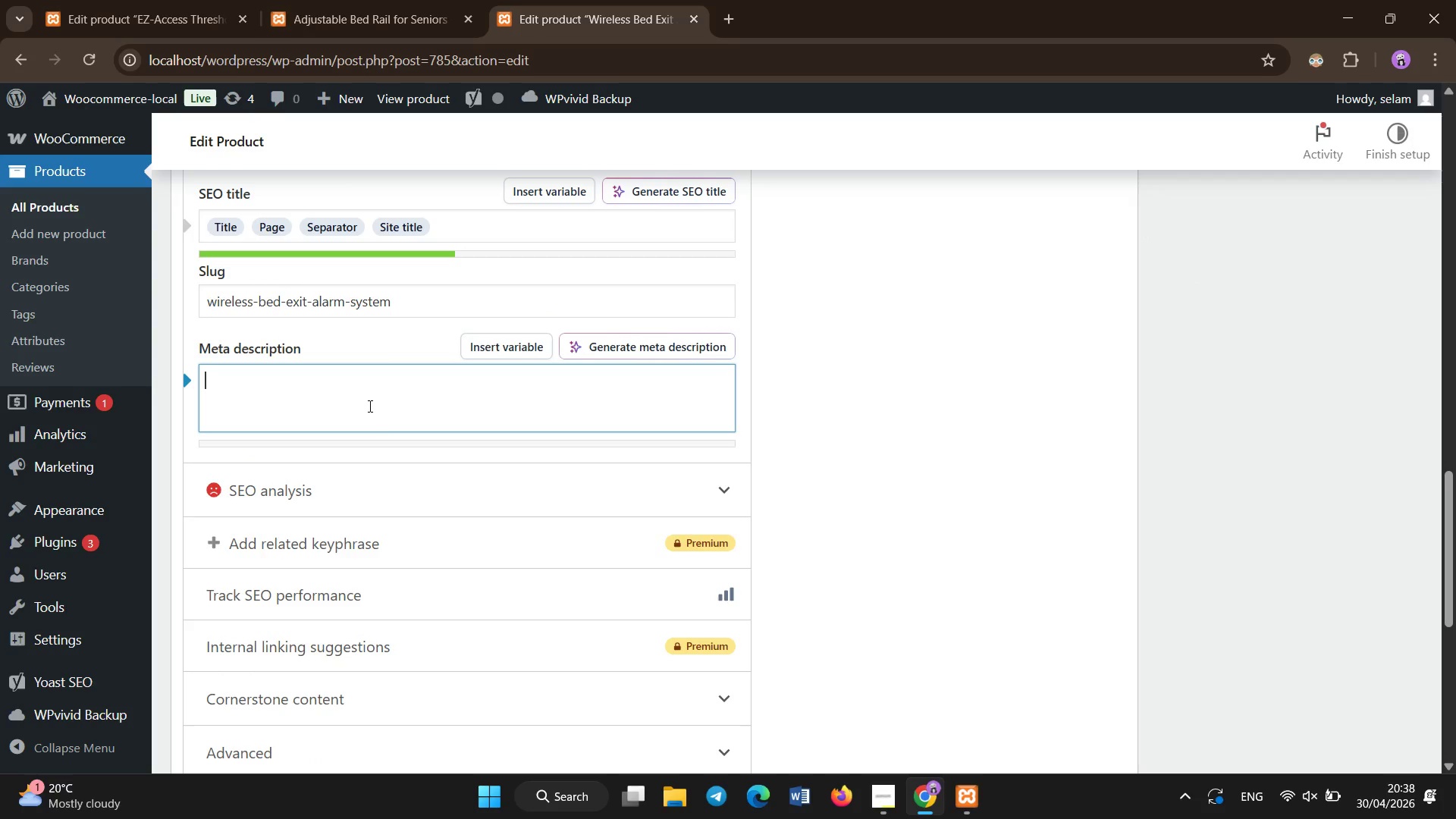 
scroll: coordinate [372, 372], scroll_direction: down, amount: 14.0
 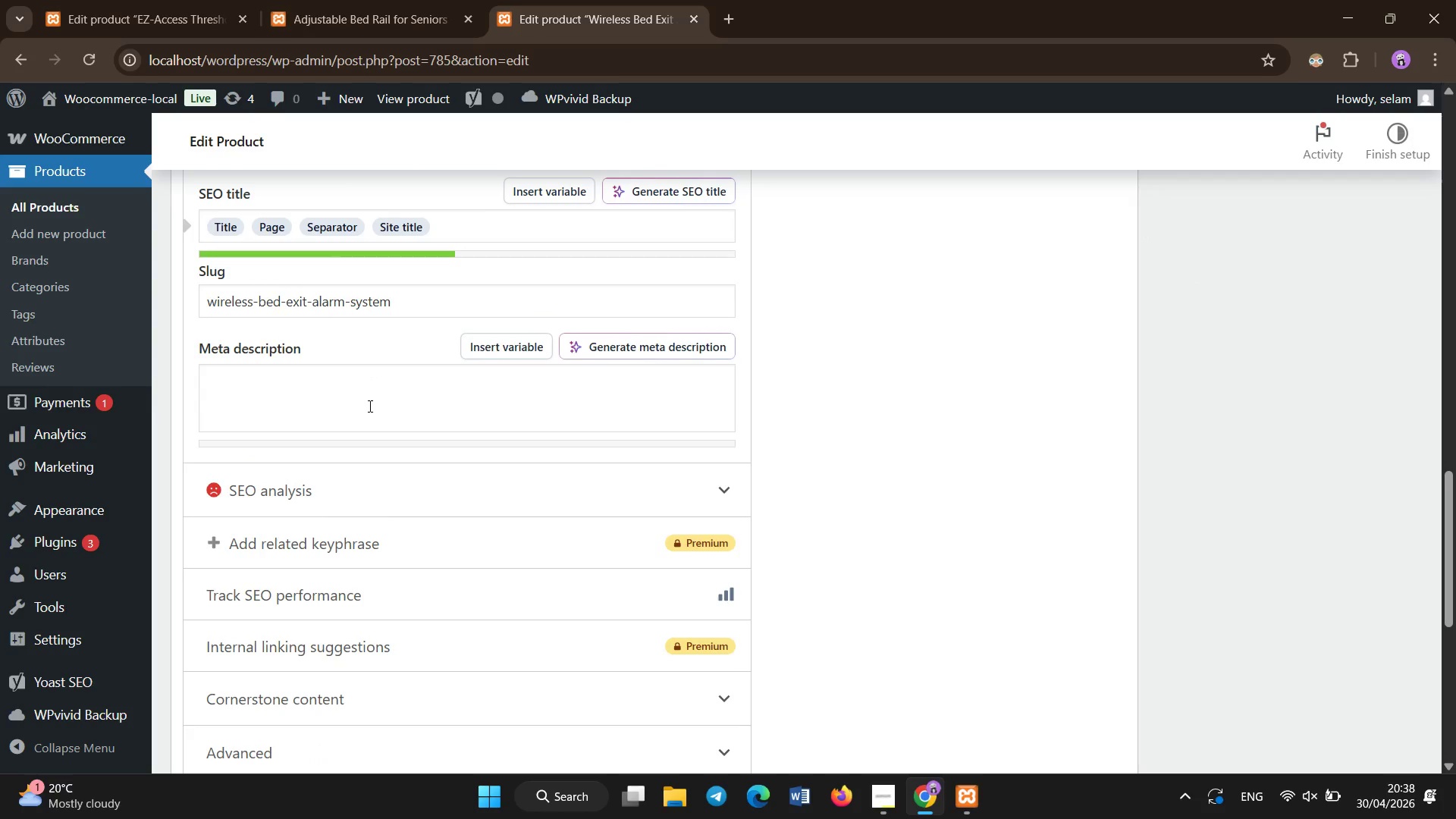 
key(Control+V)
 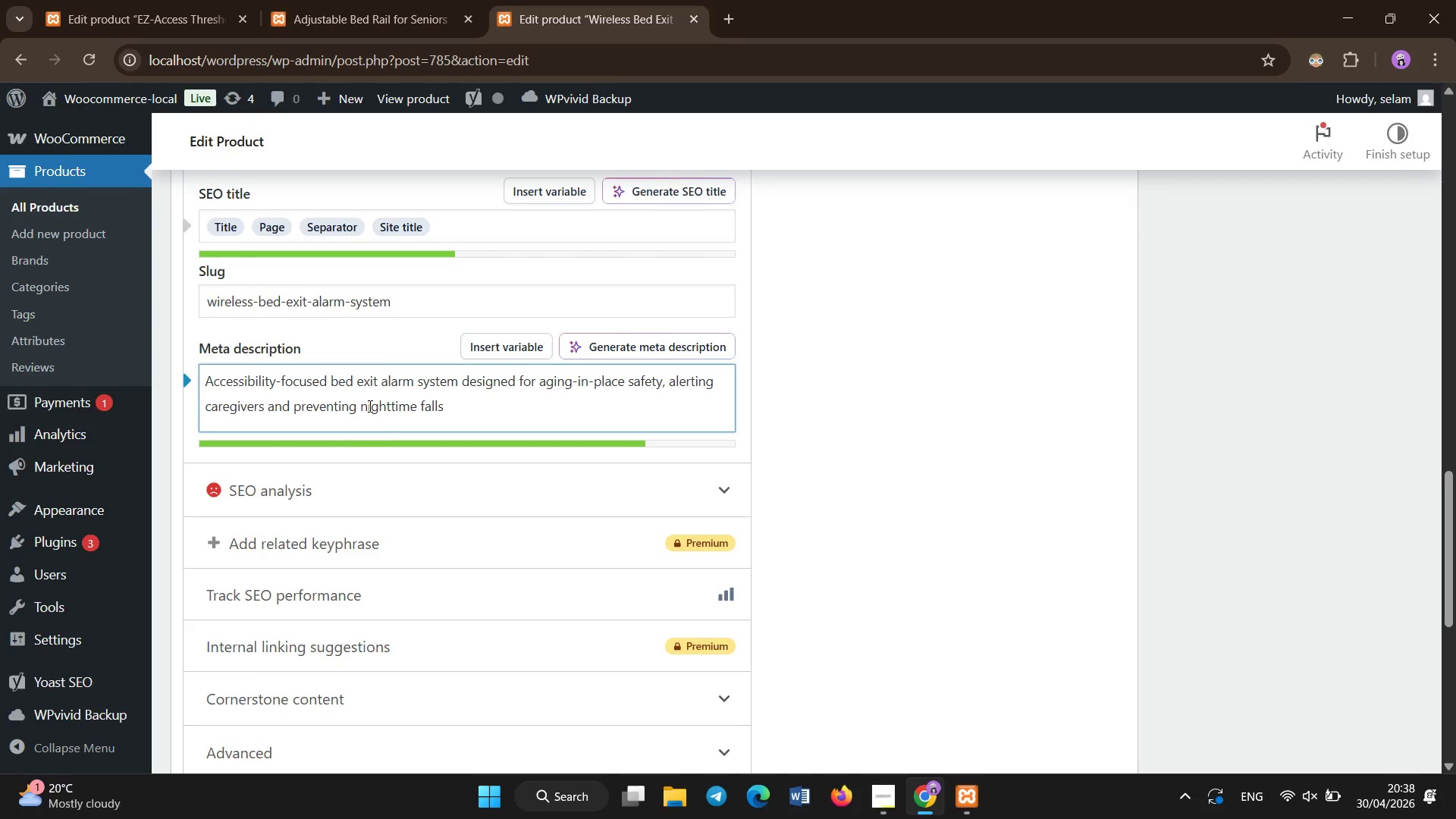 
scroll: coordinate [366, 388], scroll_direction: up, amount: 5.0
 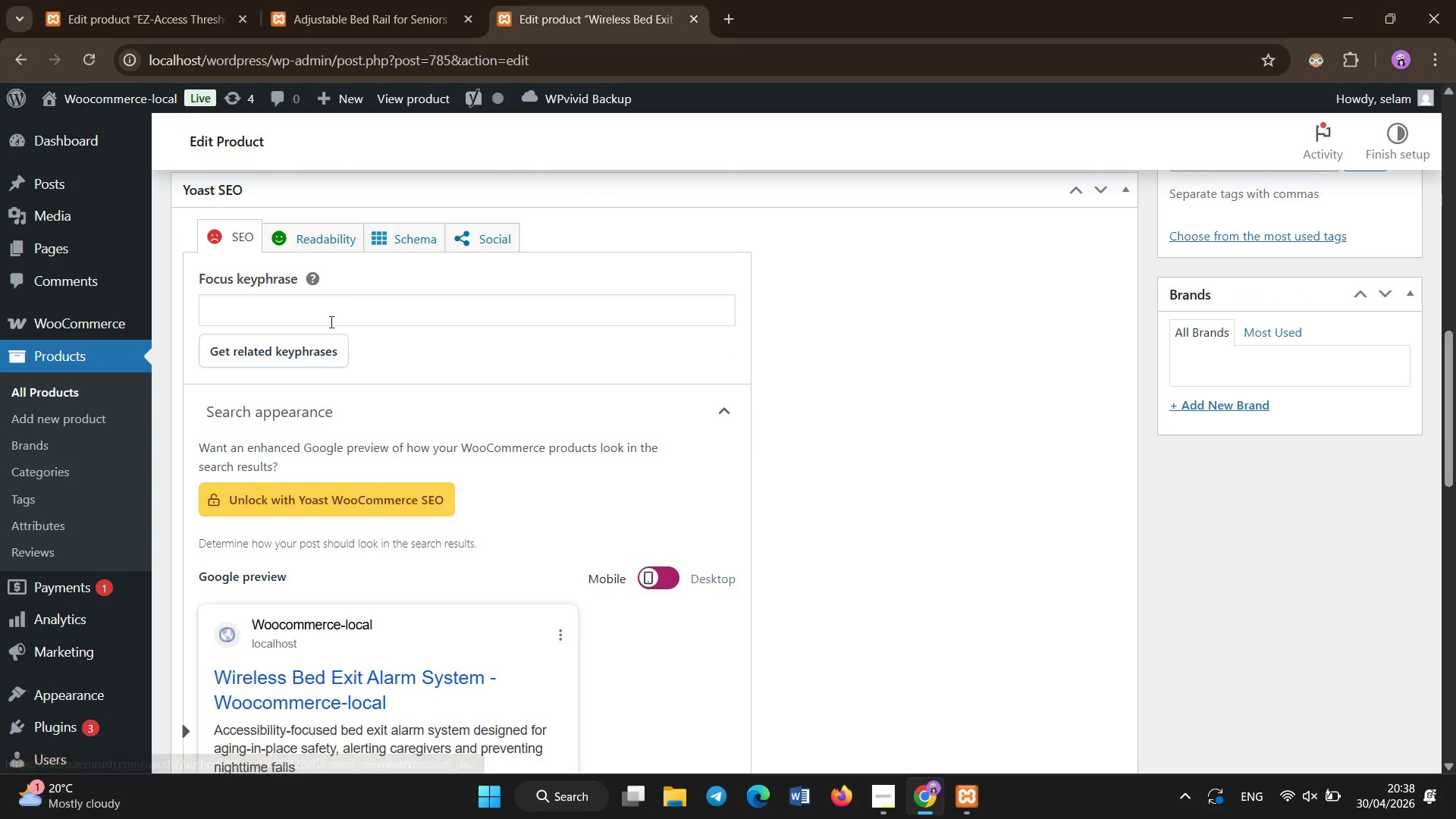 
left_click([328, 316])
 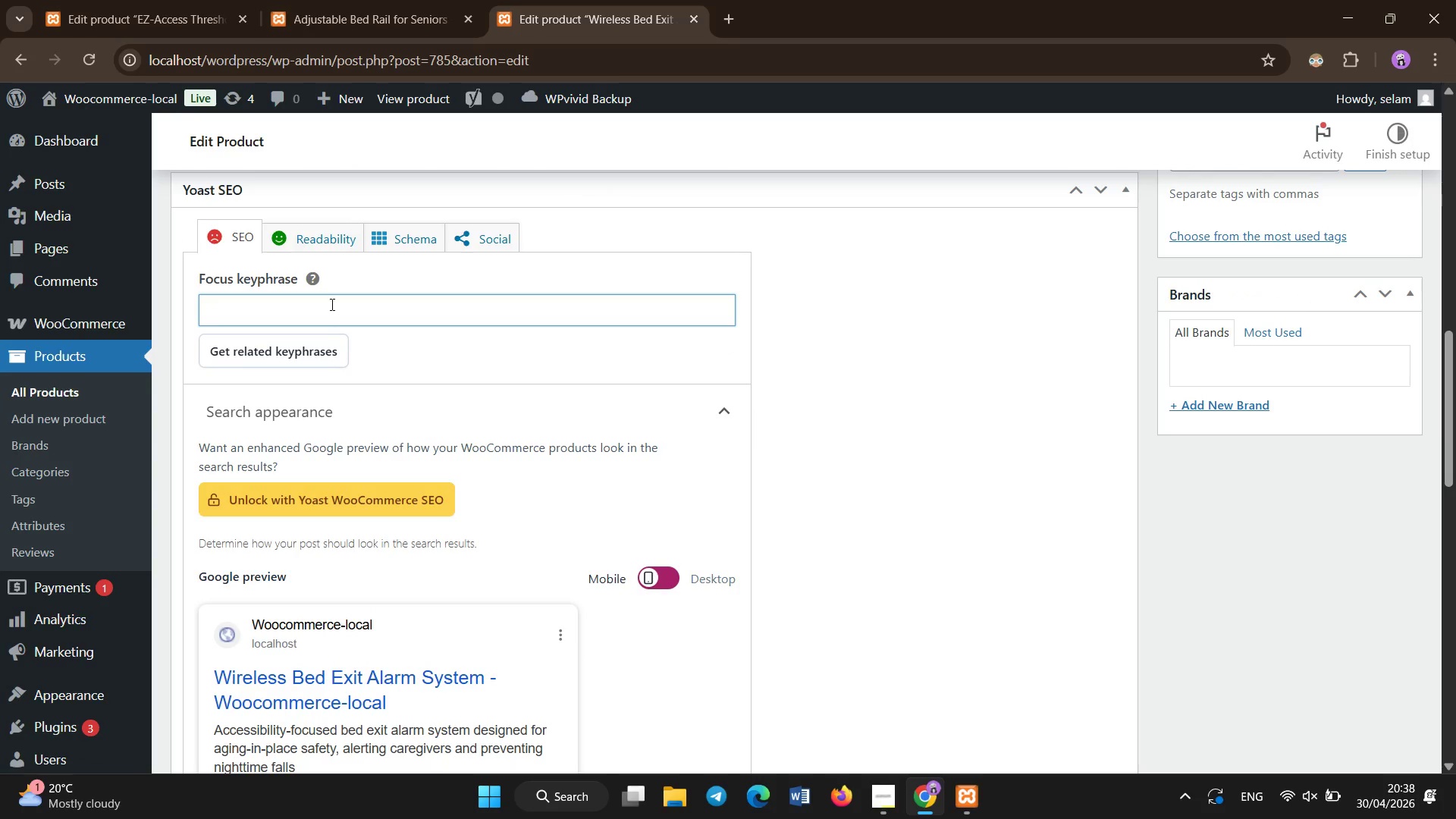 
type(bed exit alarm system for seniors)
 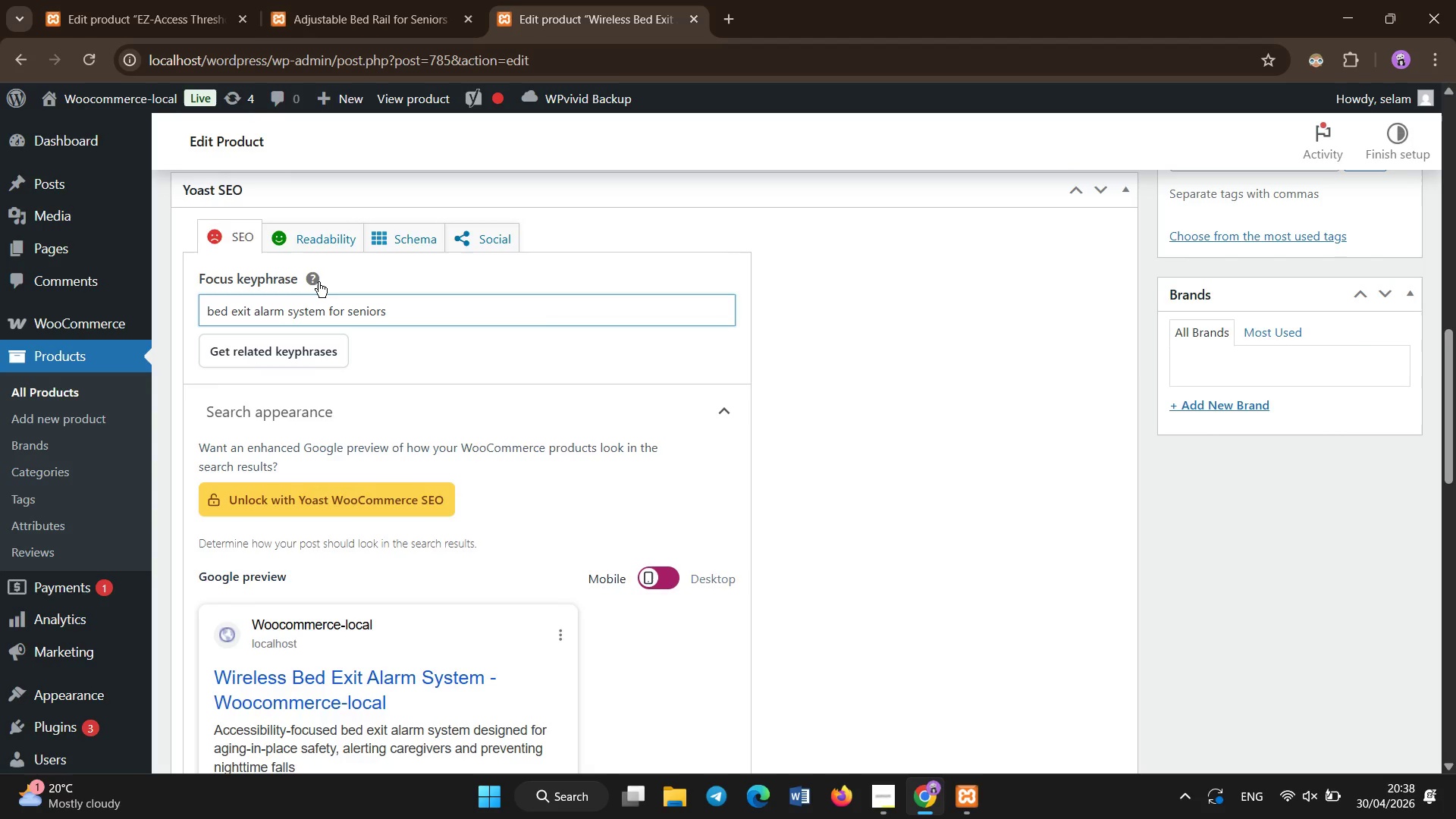 
left_click([322, 450])
 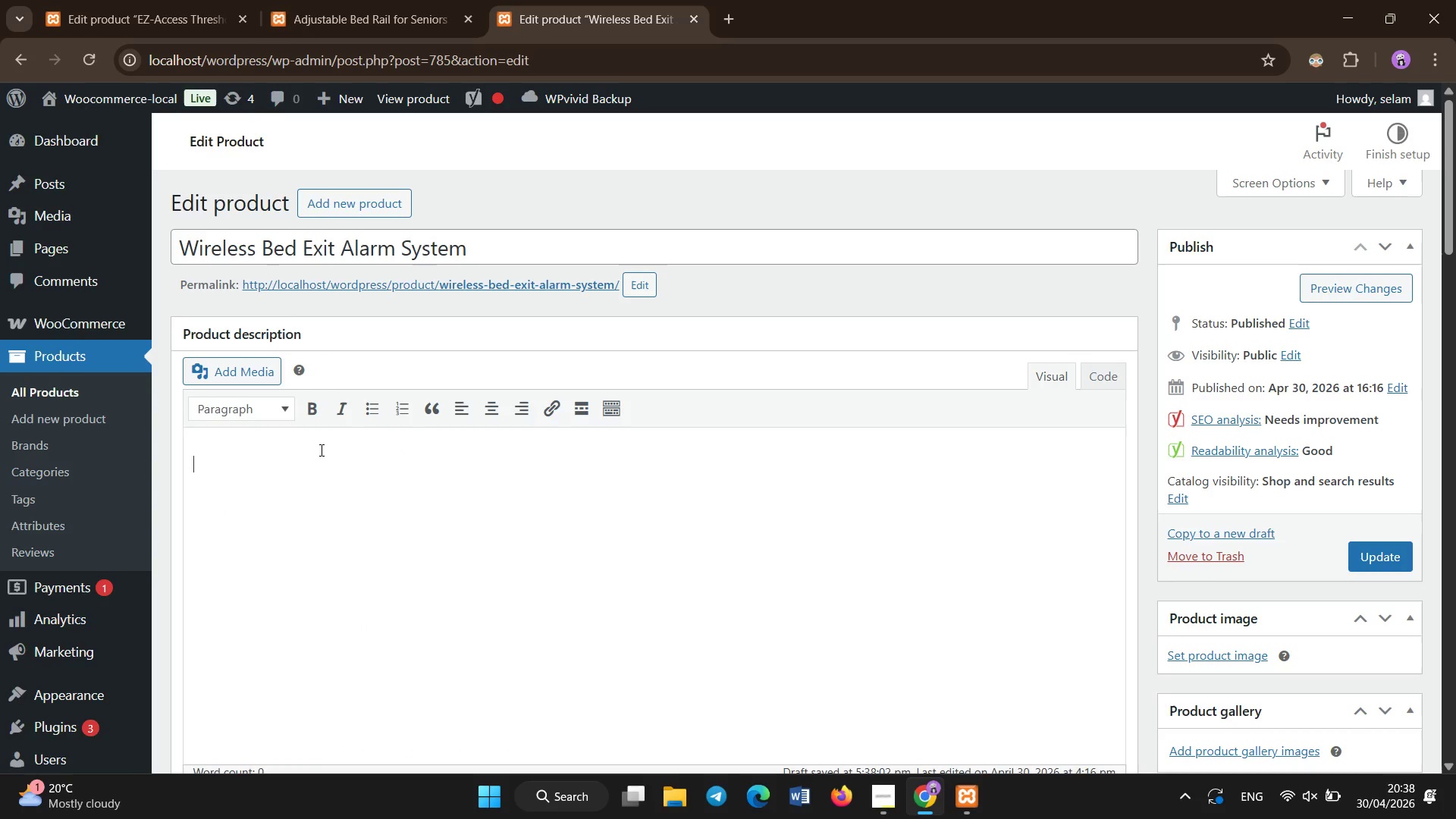 
scroll: coordinate [318, 283], scroll_direction: up, amount: 16.0
 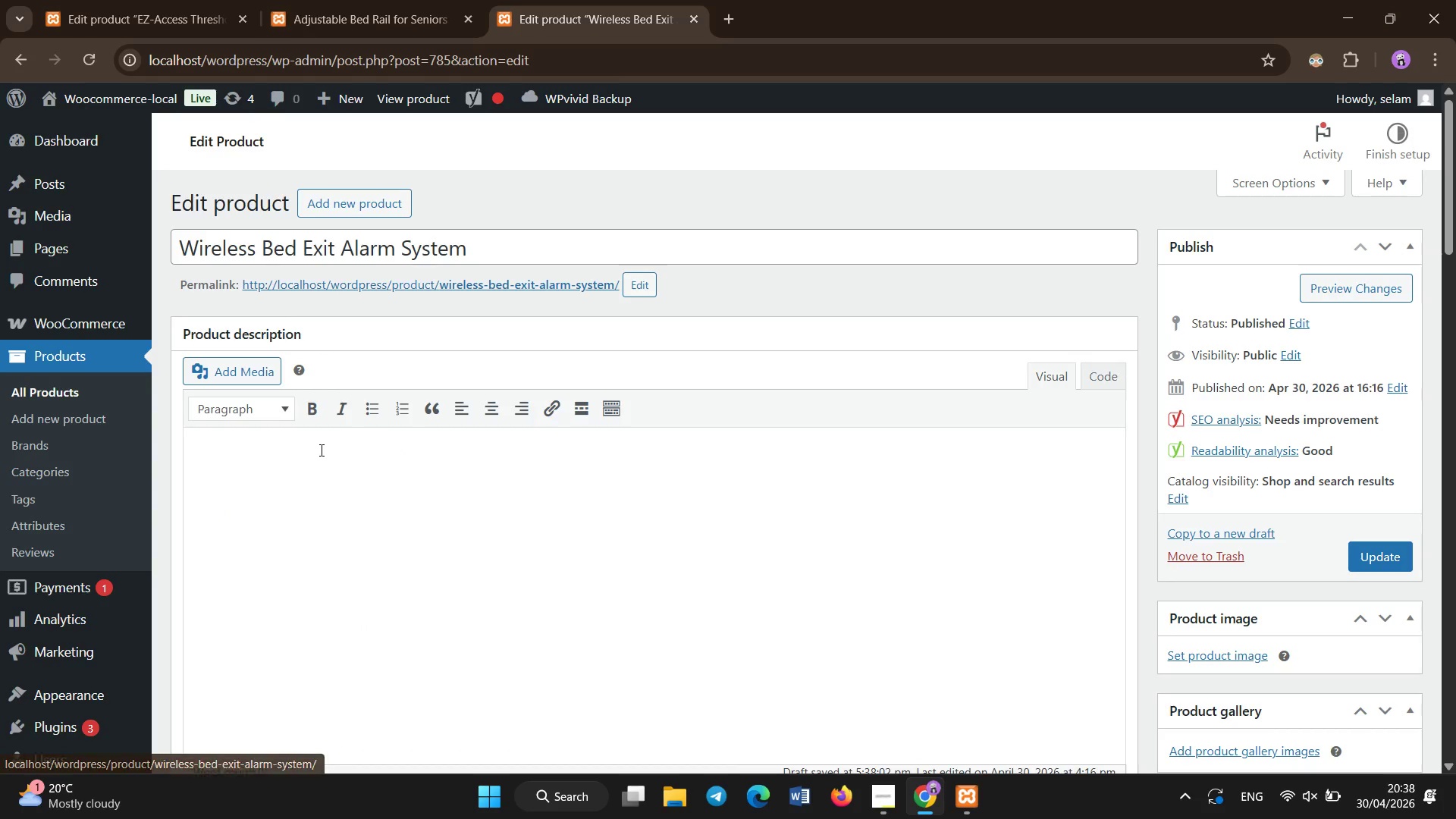 
type(A)
key(Backspace)
type(Wirless alert system that detects v)
key(Backspace)
type(bed )
 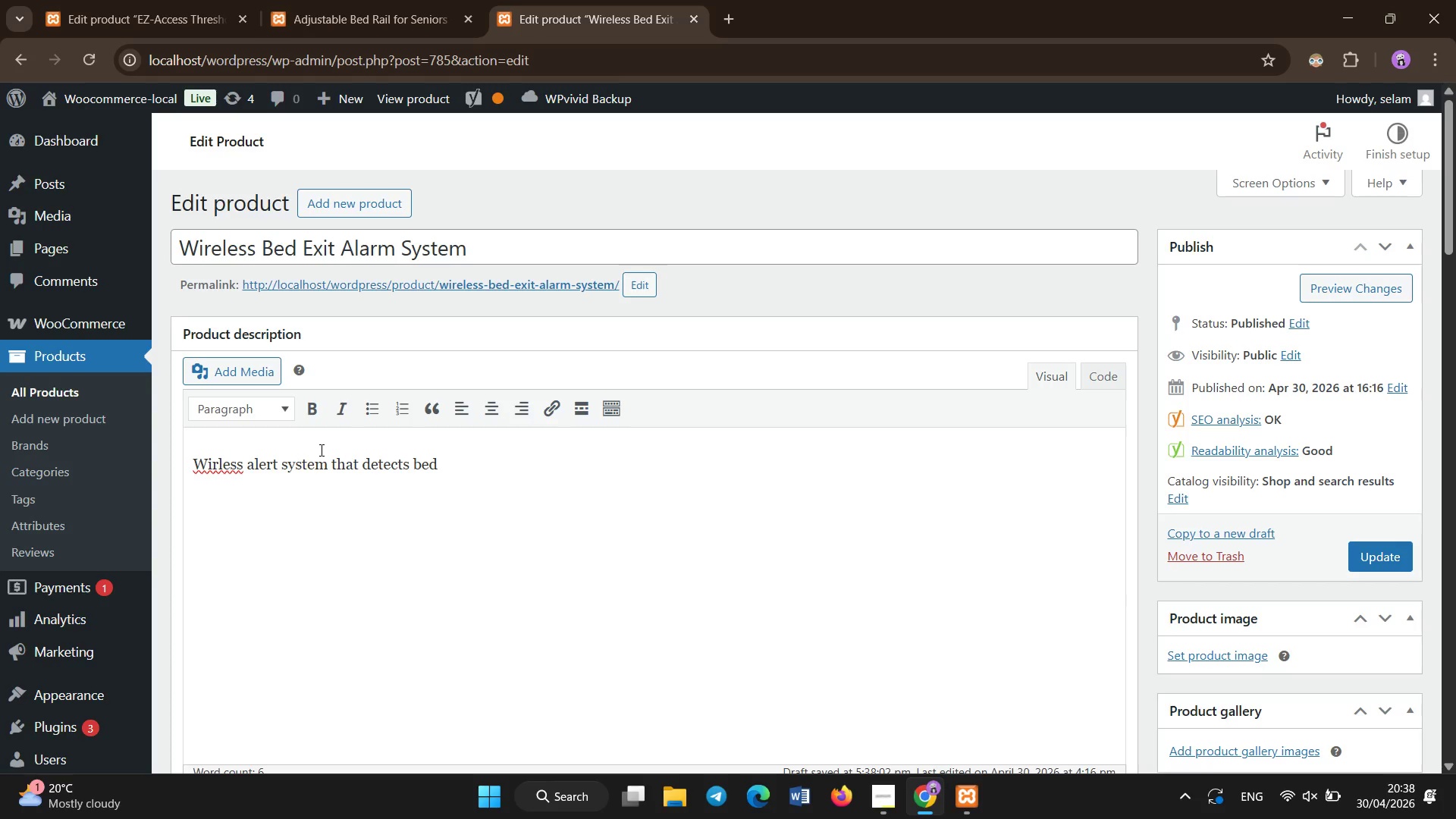 
type(exir)
key(Backspace)
type(t and notifies cargivers)
 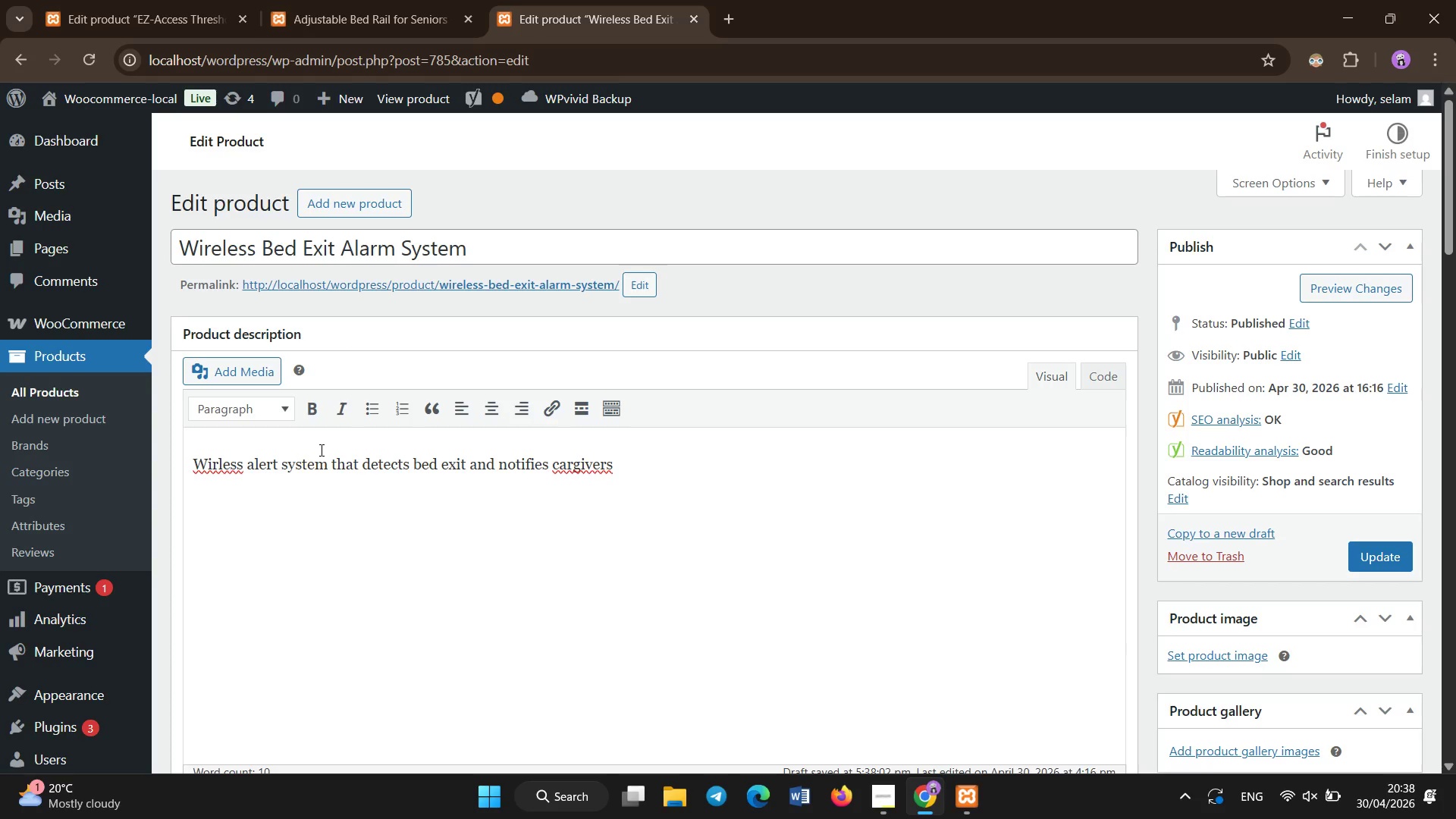 
hold_key(key=ArrowLeft, duration=0.66)
 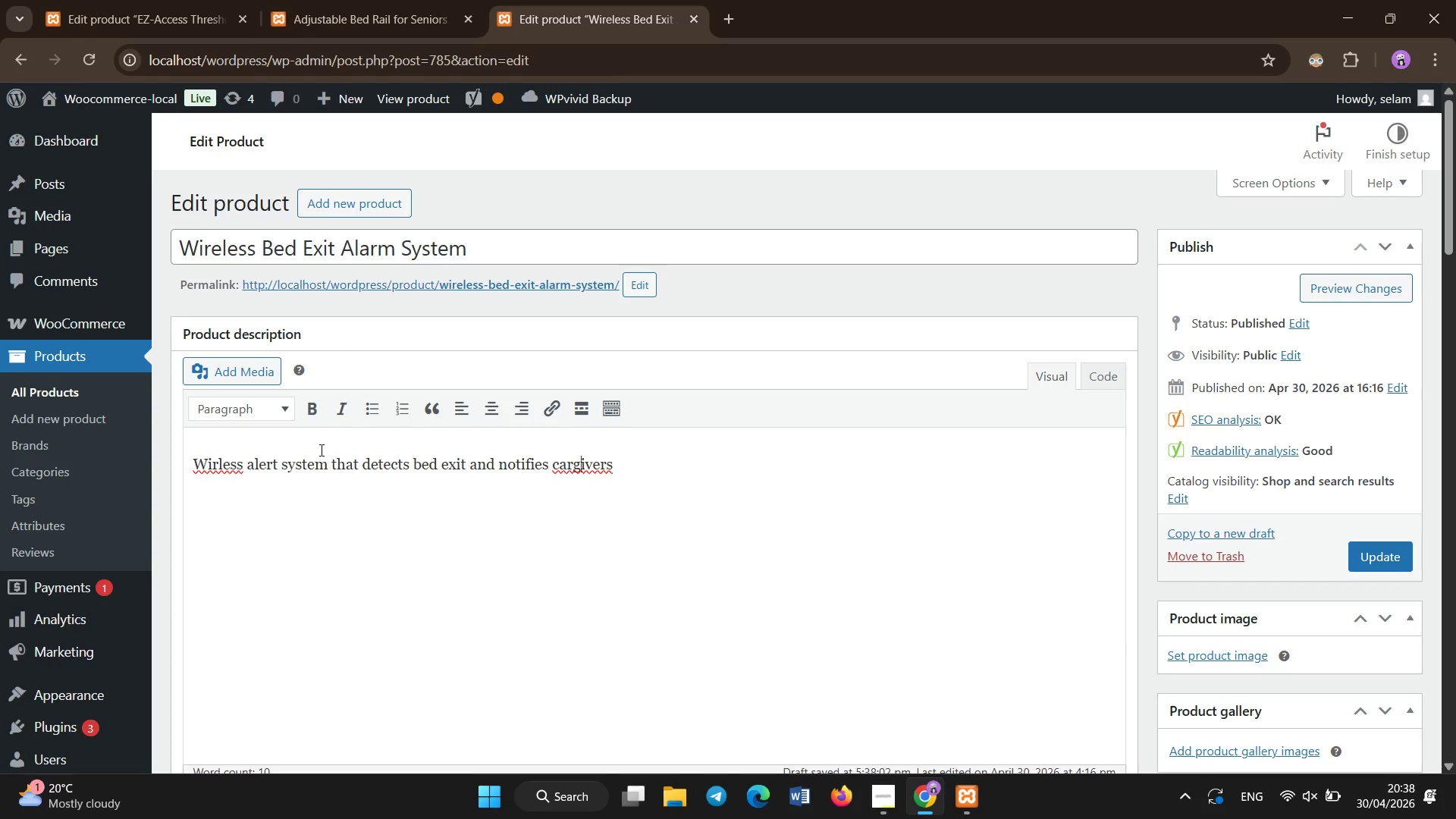 
key(ArrowRight)
 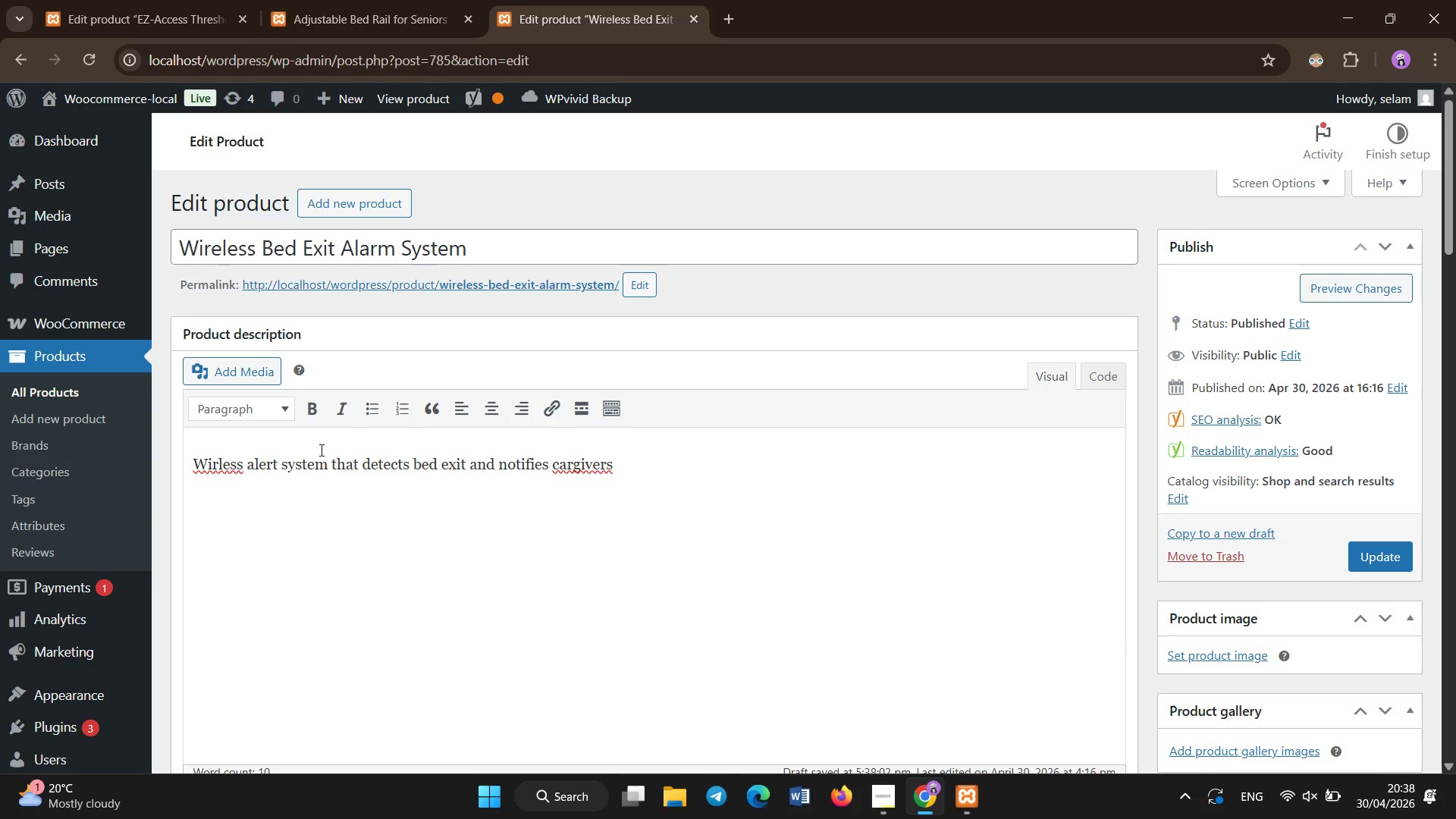 
hold_key(key=ArrowRight, duration=0.66)
 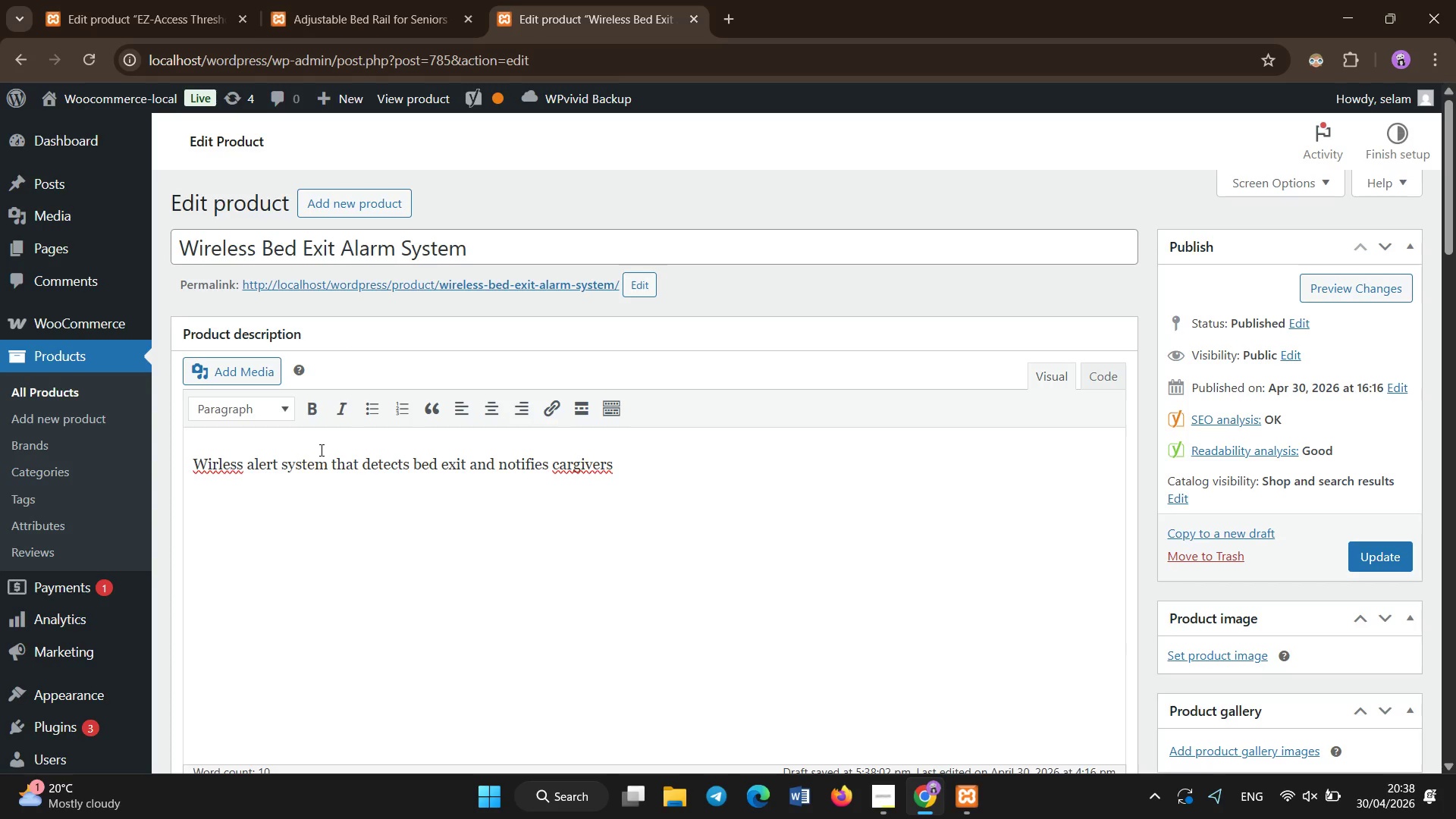 
key(Period)
 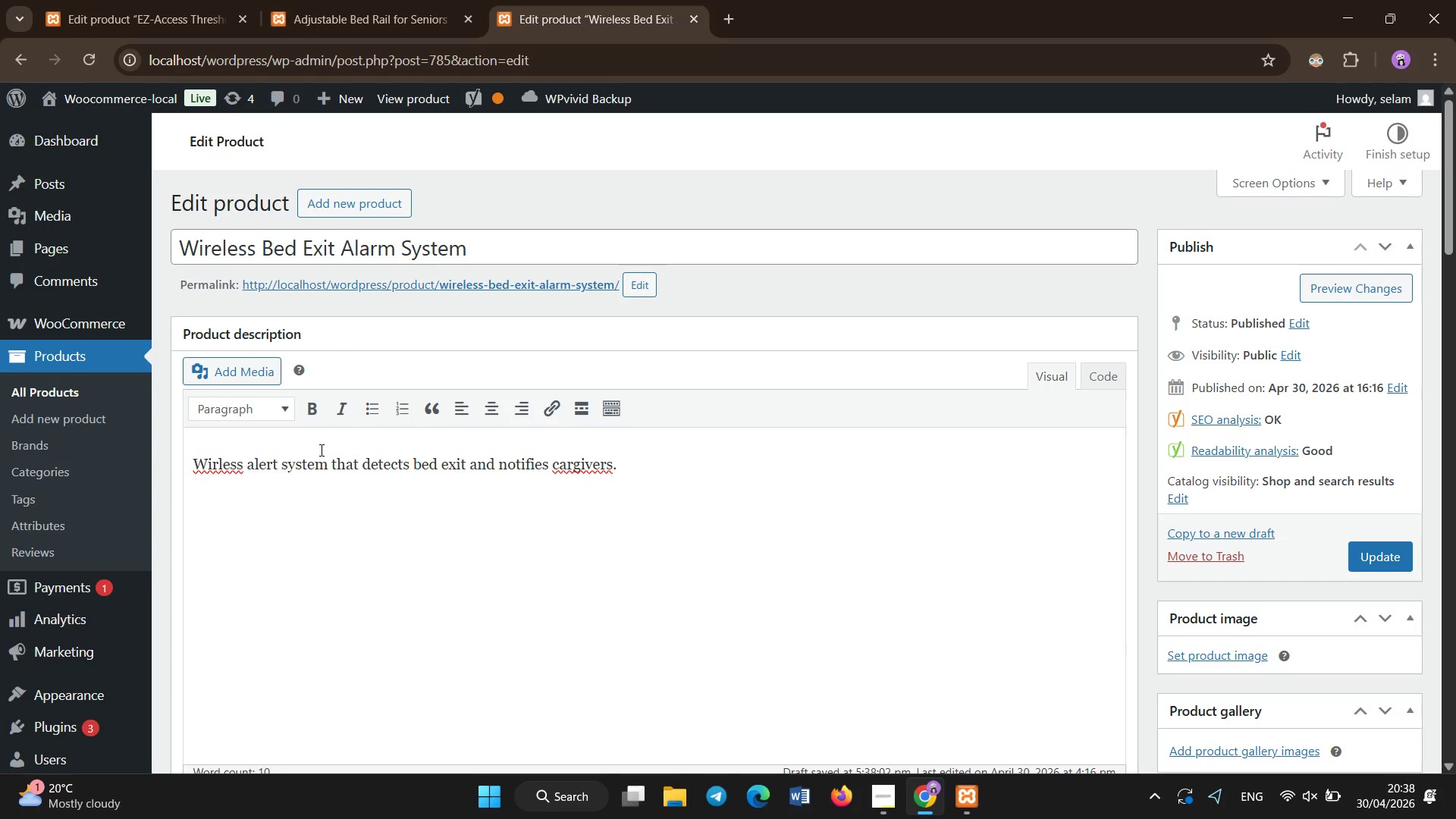 
key(ArrowLeft)
 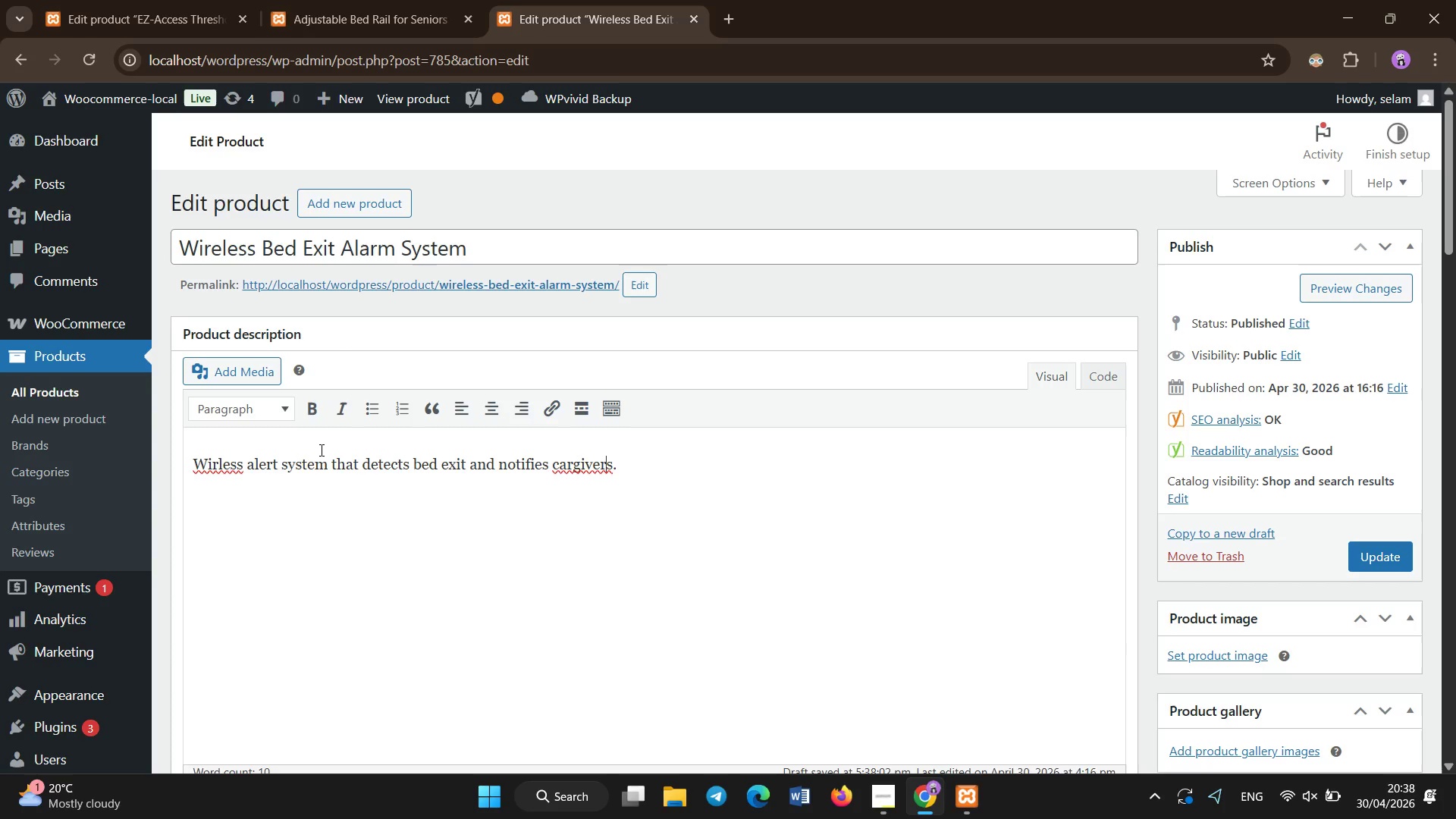 
key(ArrowLeft)
 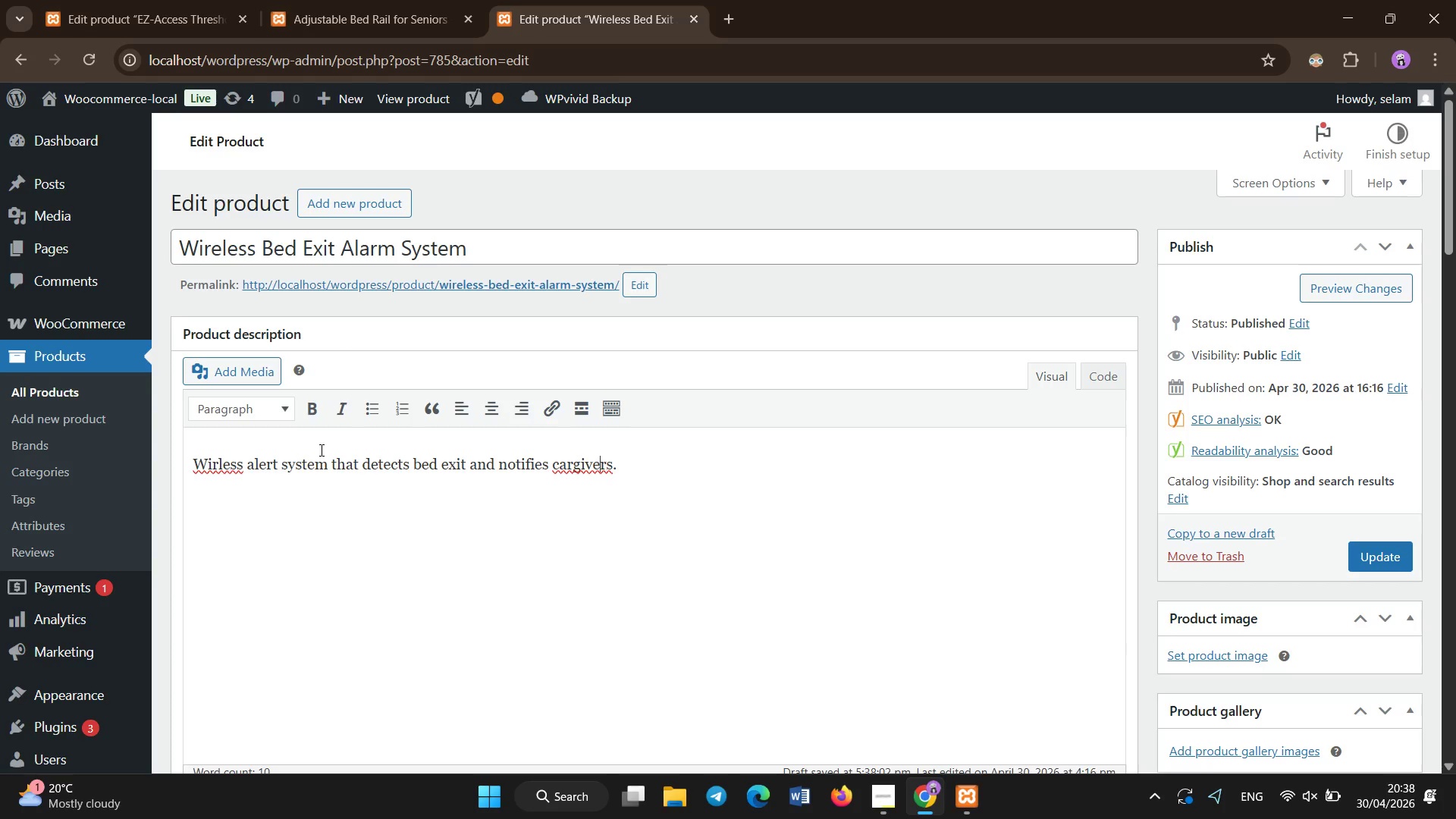 
key(ArrowLeft)
 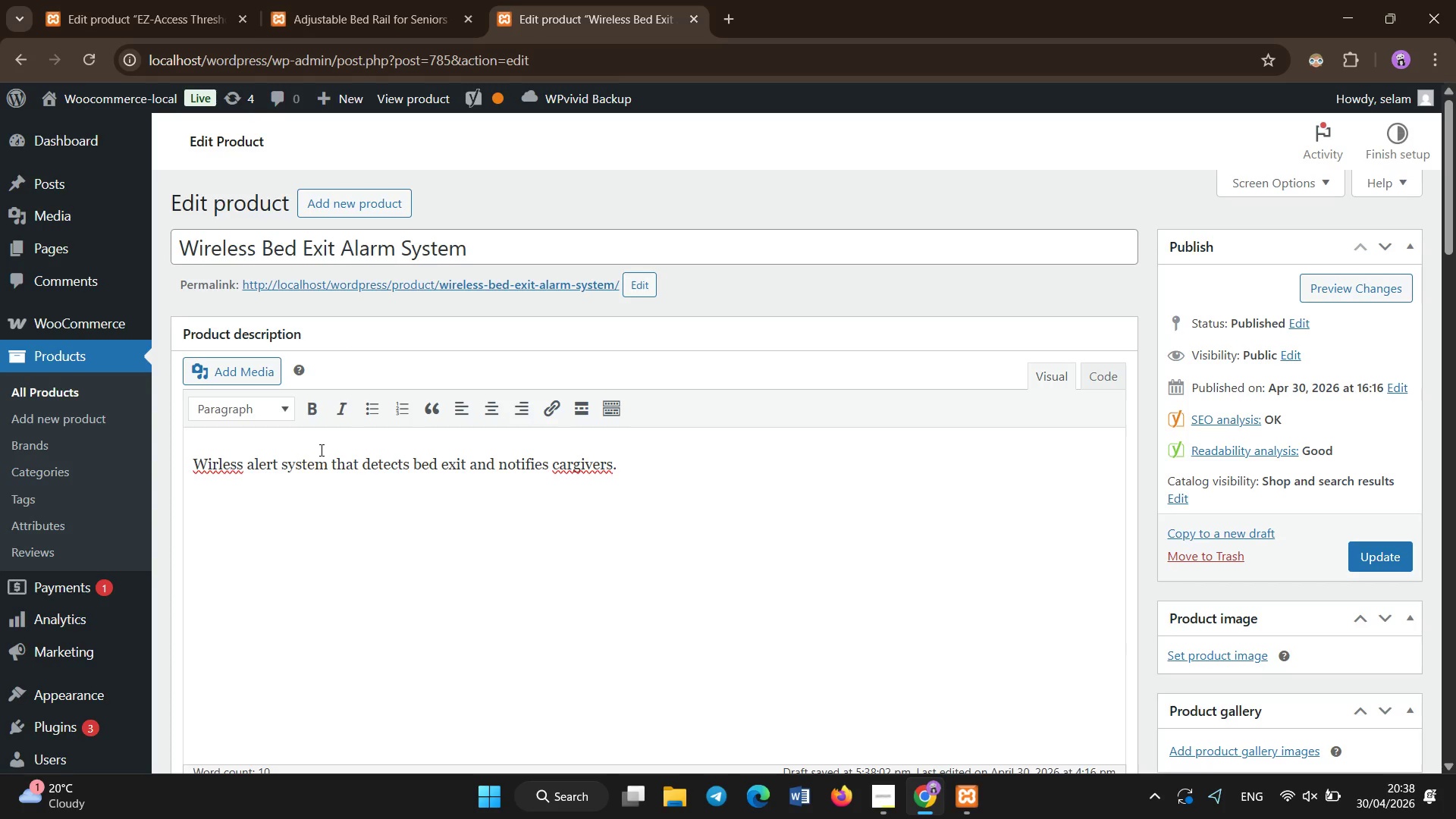 
key(ArrowLeft)
 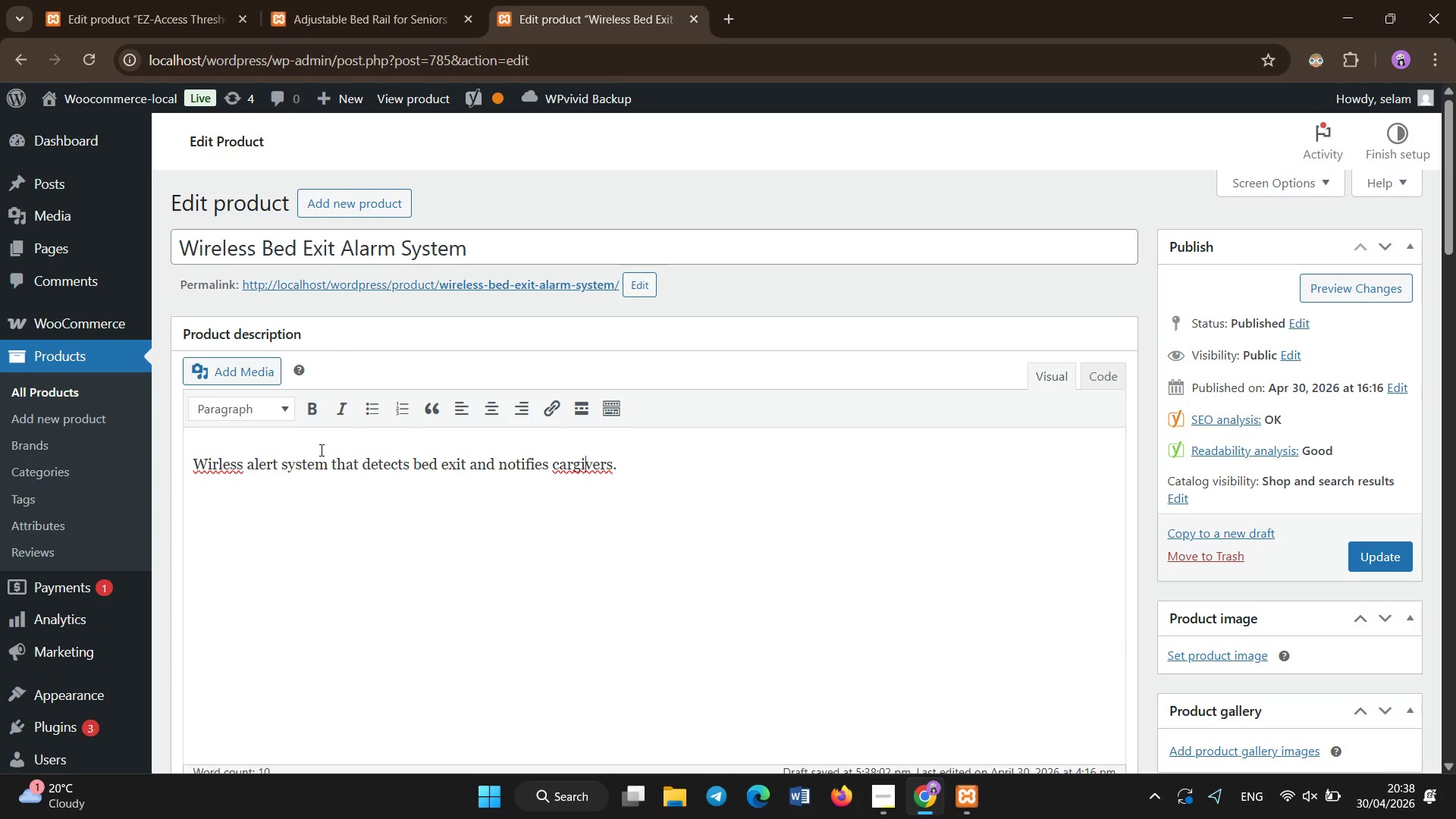 
hold_key(key=ArrowLeft, duration=1.5)
 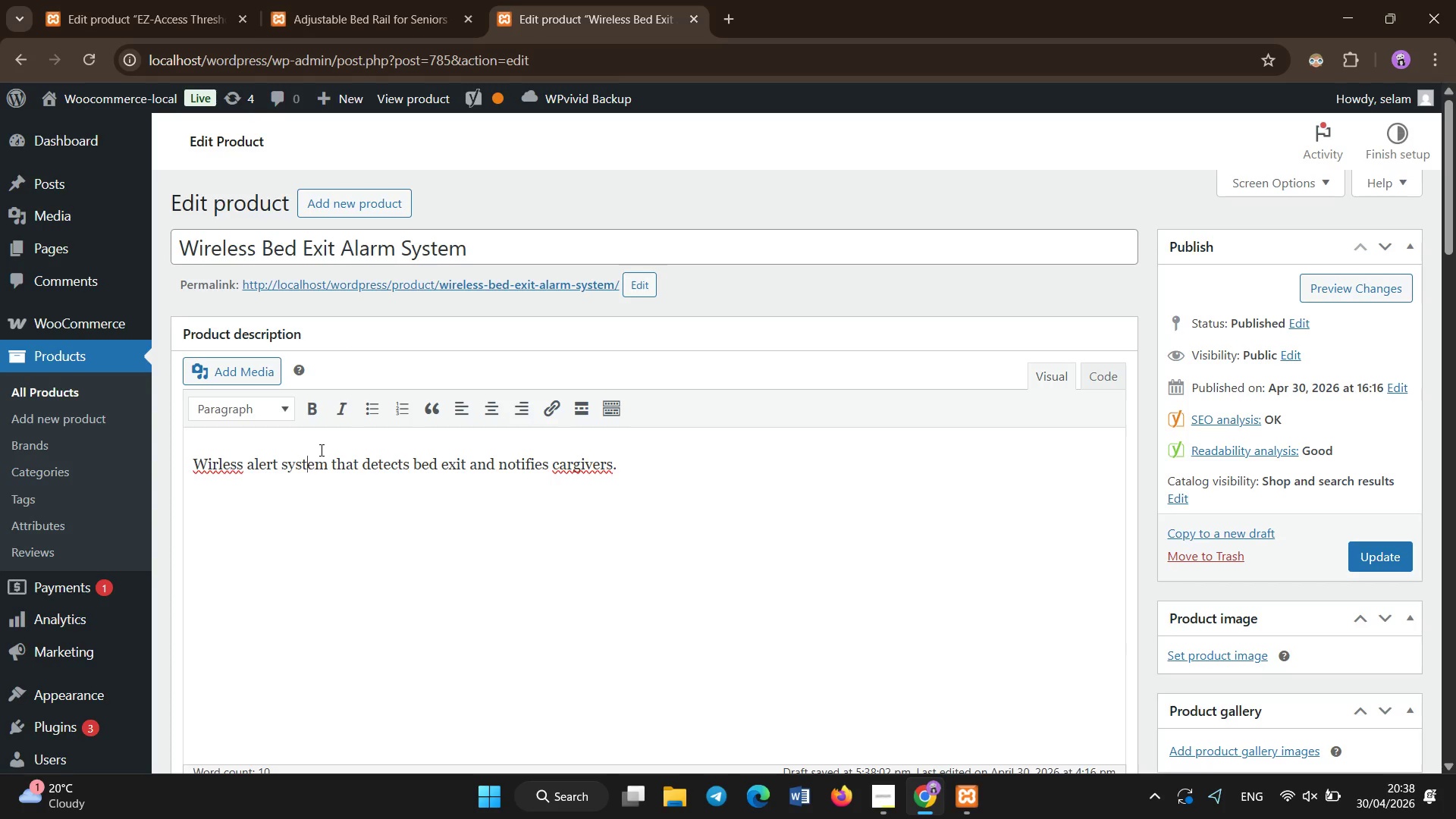 
hold_key(key=ArrowLeft, duration=0.42)
 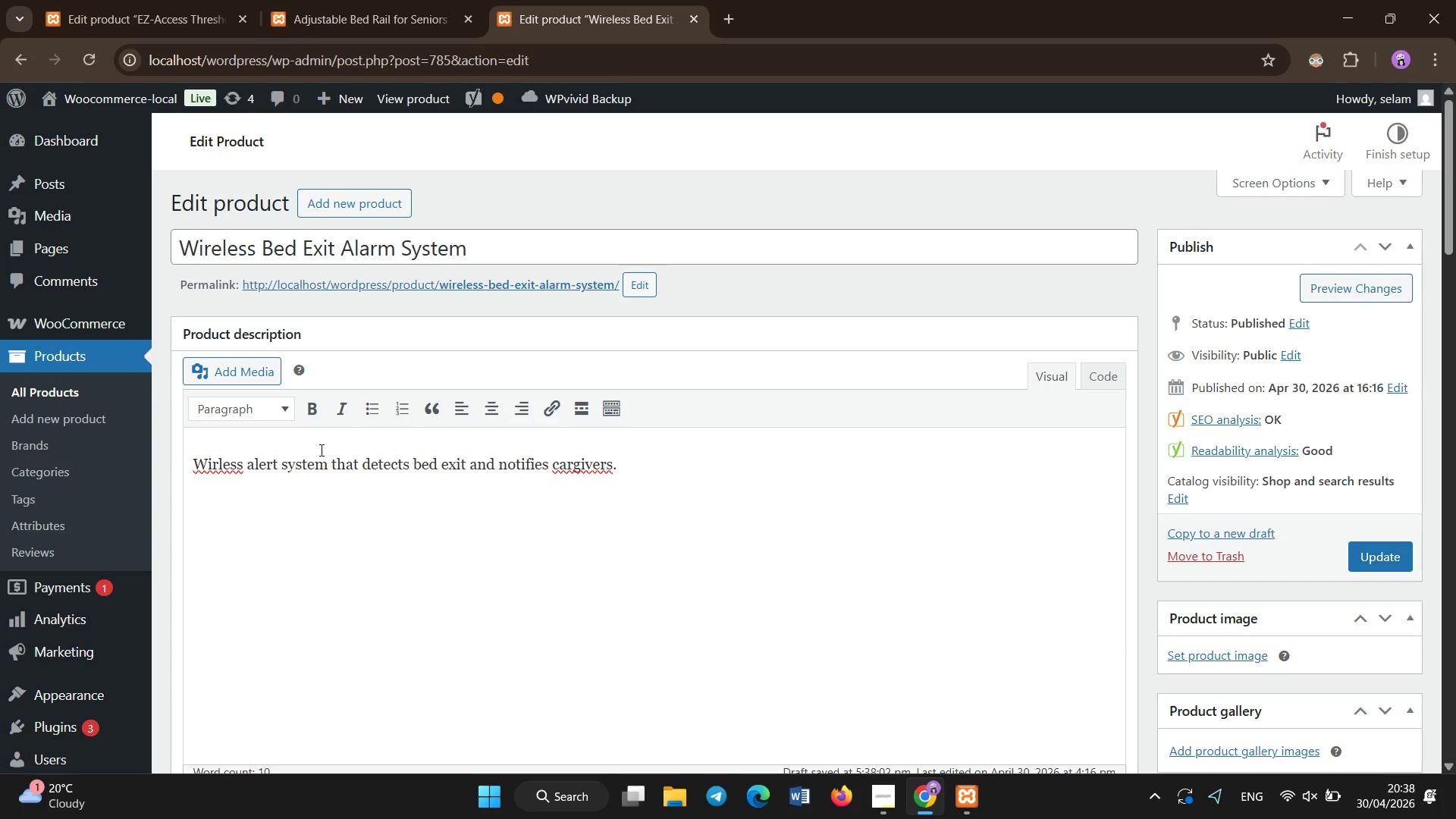 
hold_key(key=ArrowRight, duration=1.5)
 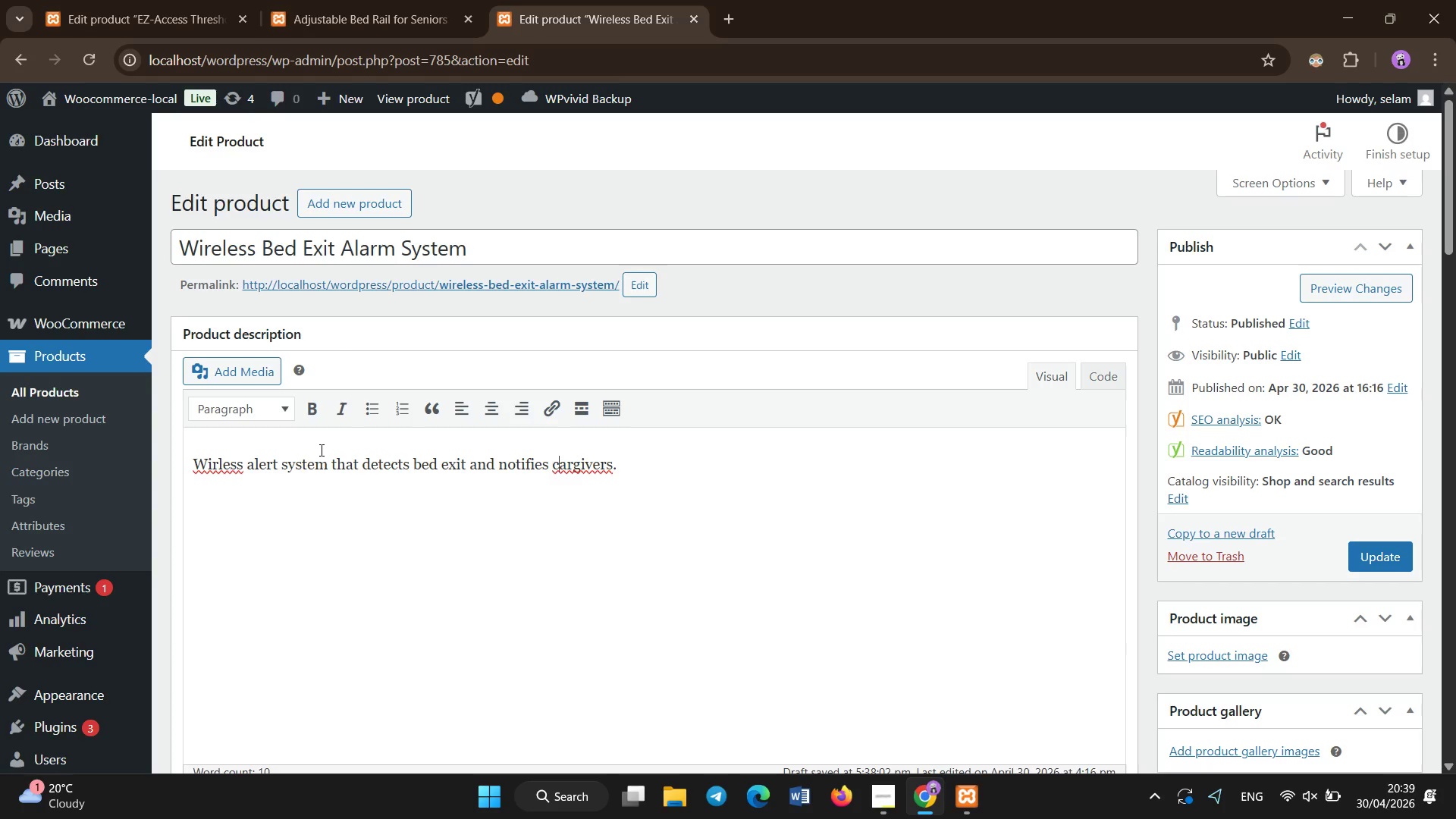 
key(ArrowRight)
 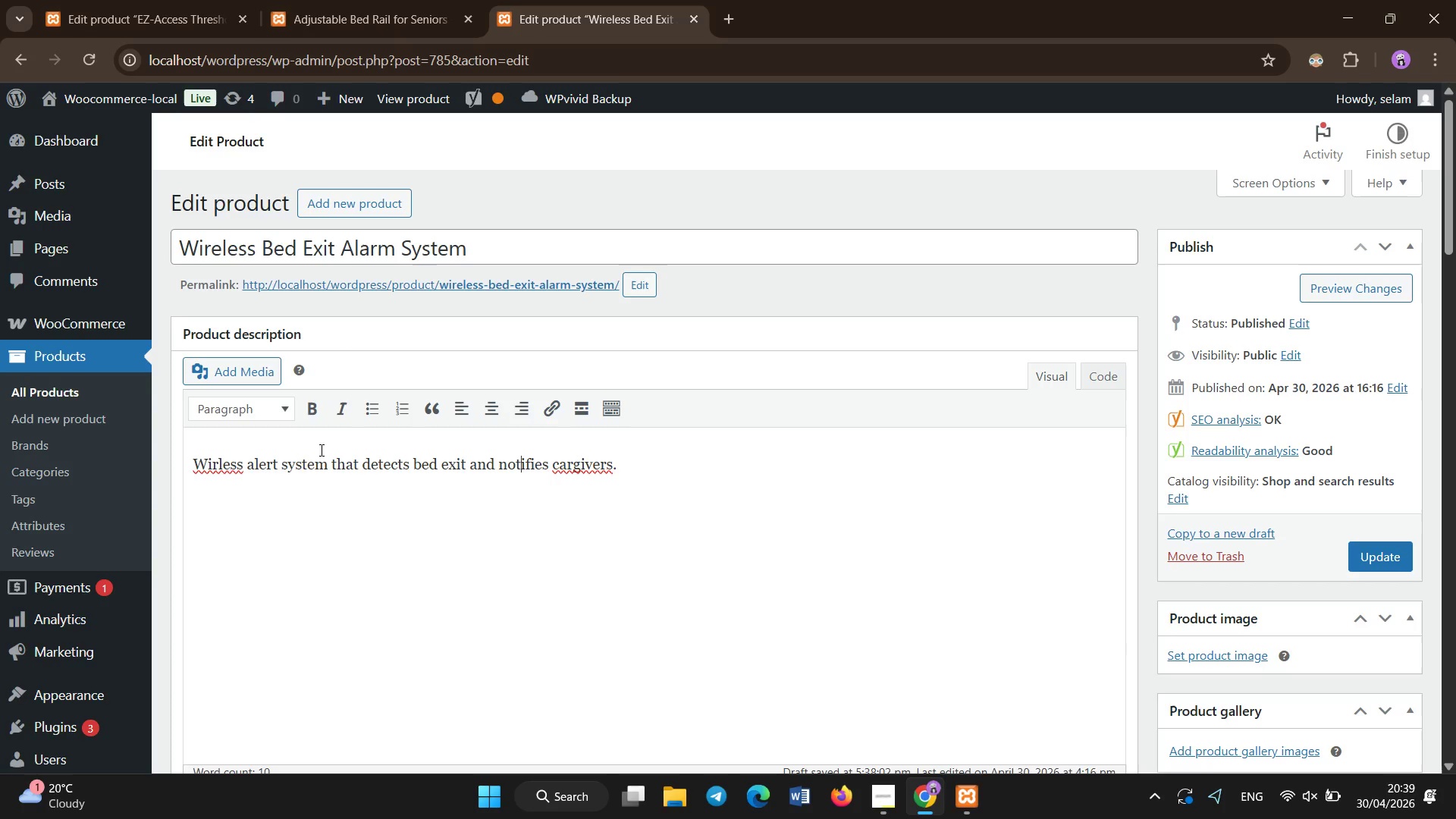 
key(ArrowRight)
 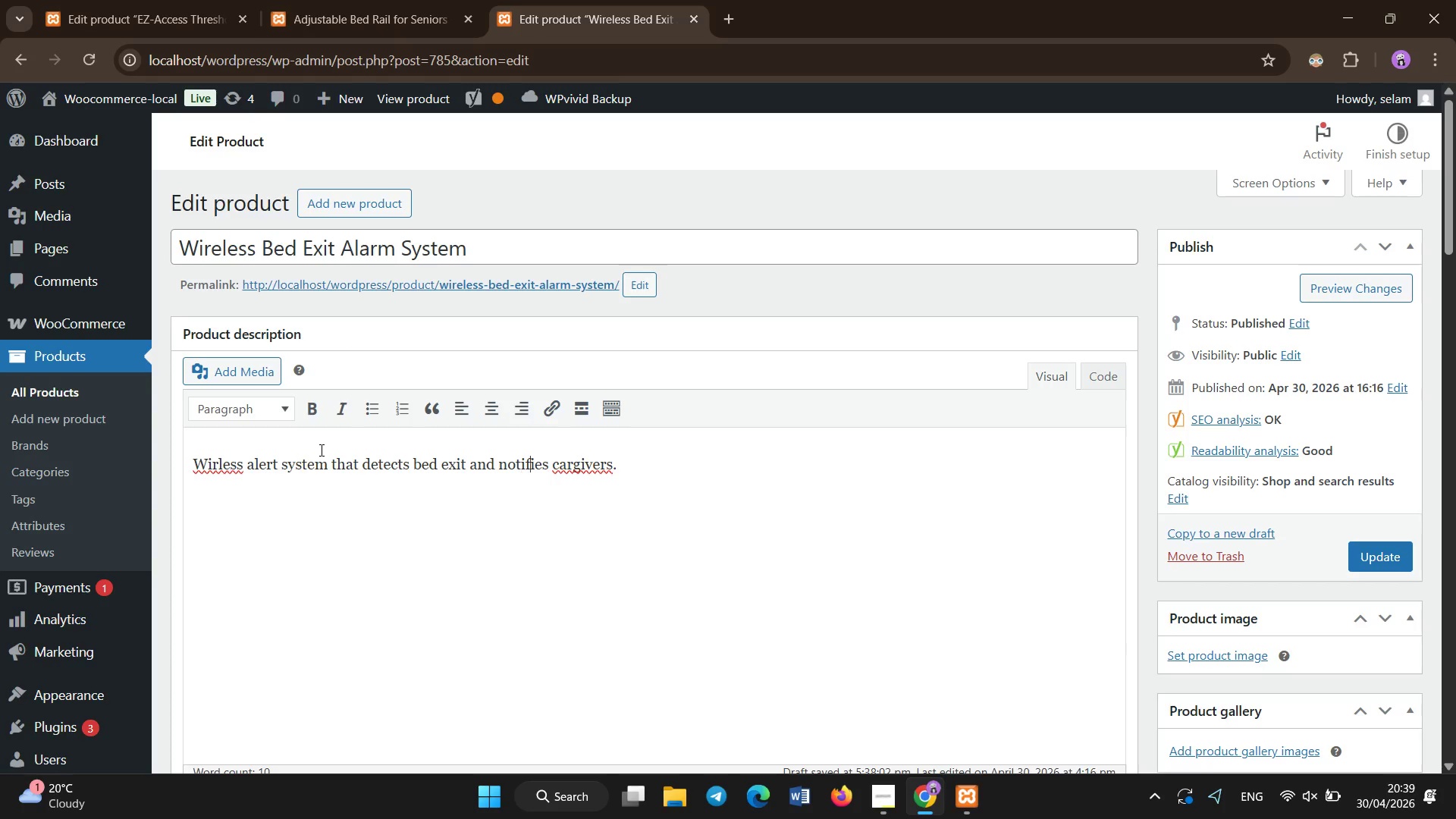 
key(ArrowRight)
 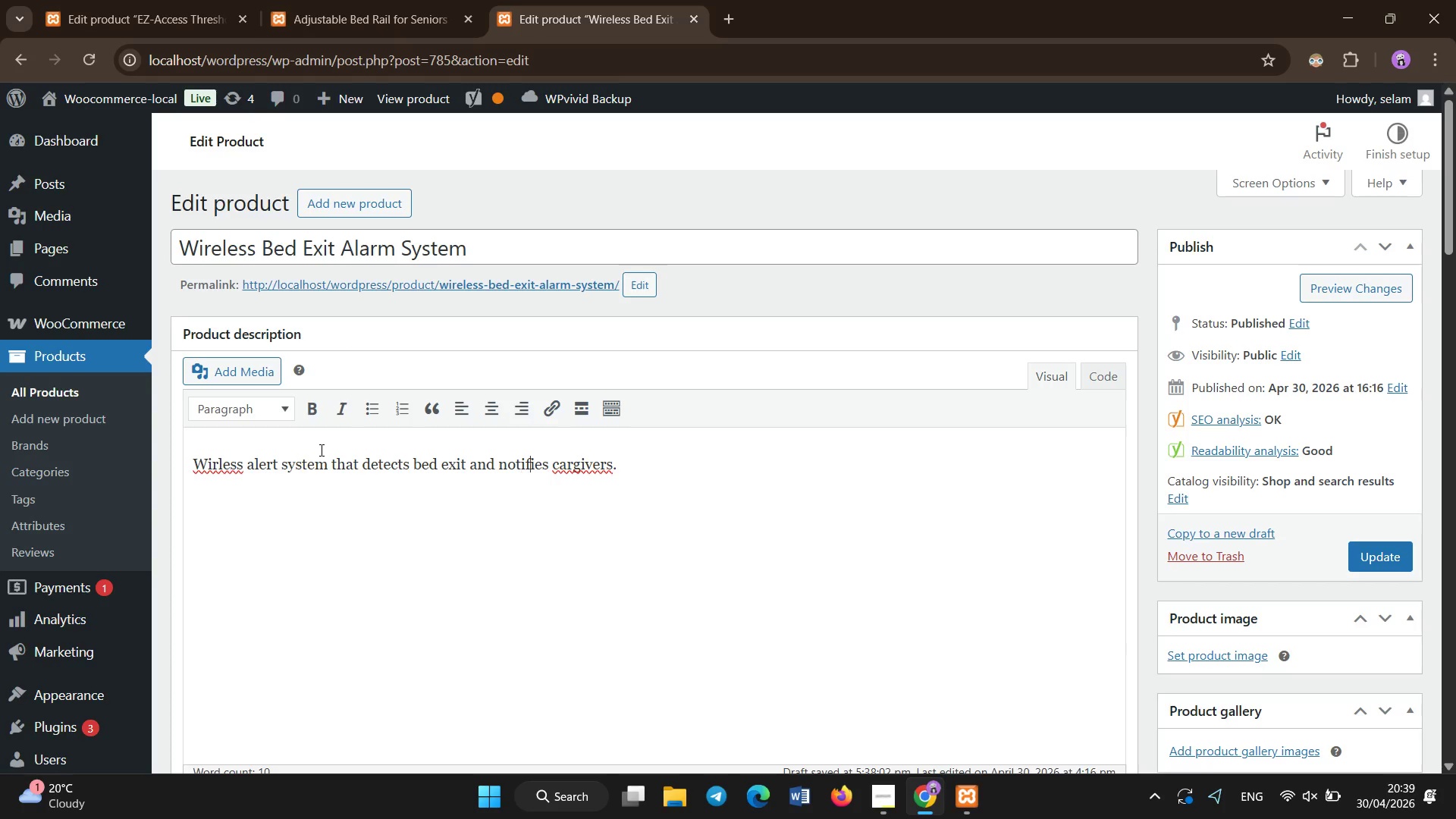 
key(ArrowRight)
 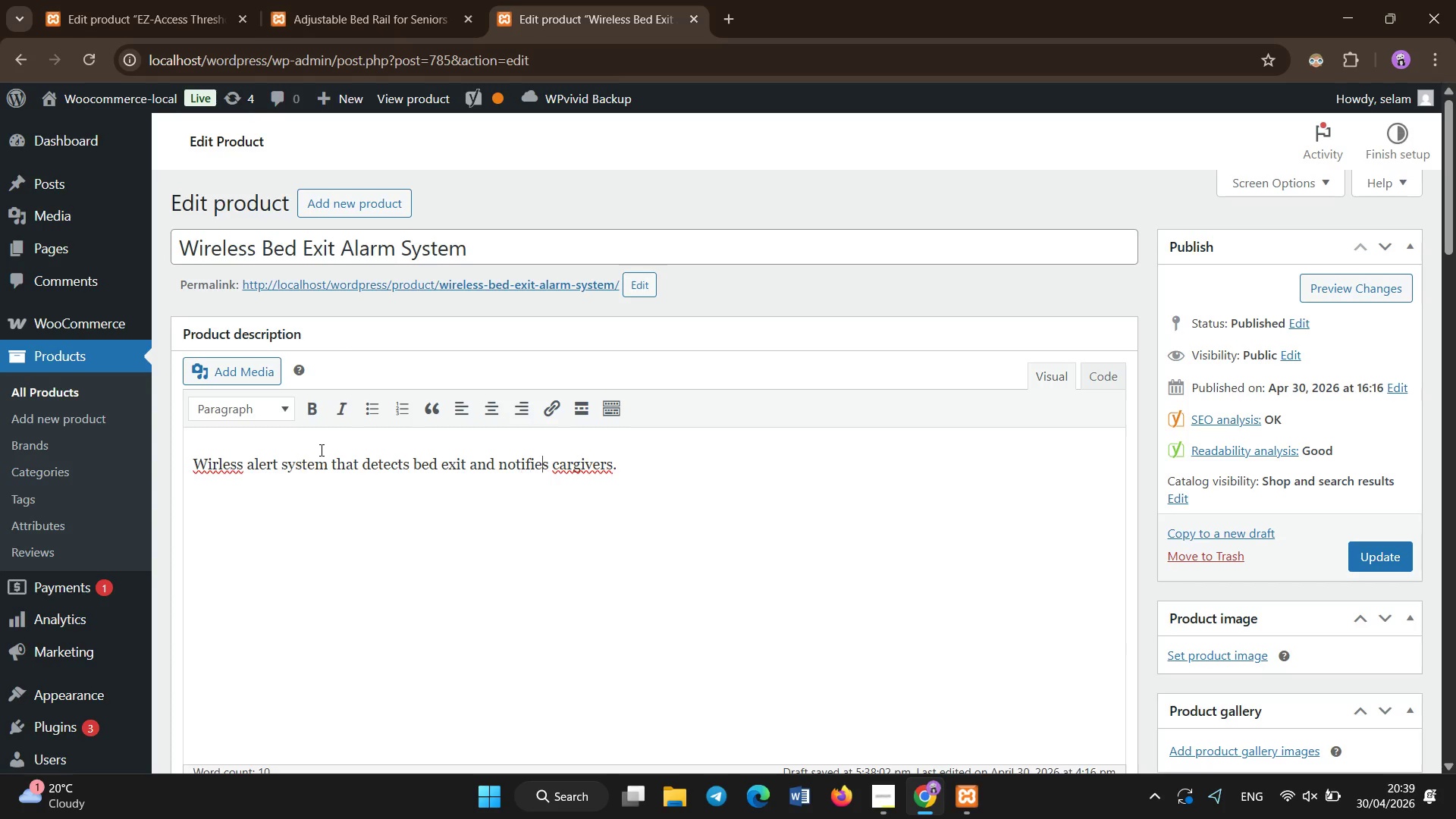 
key(ArrowRight)
 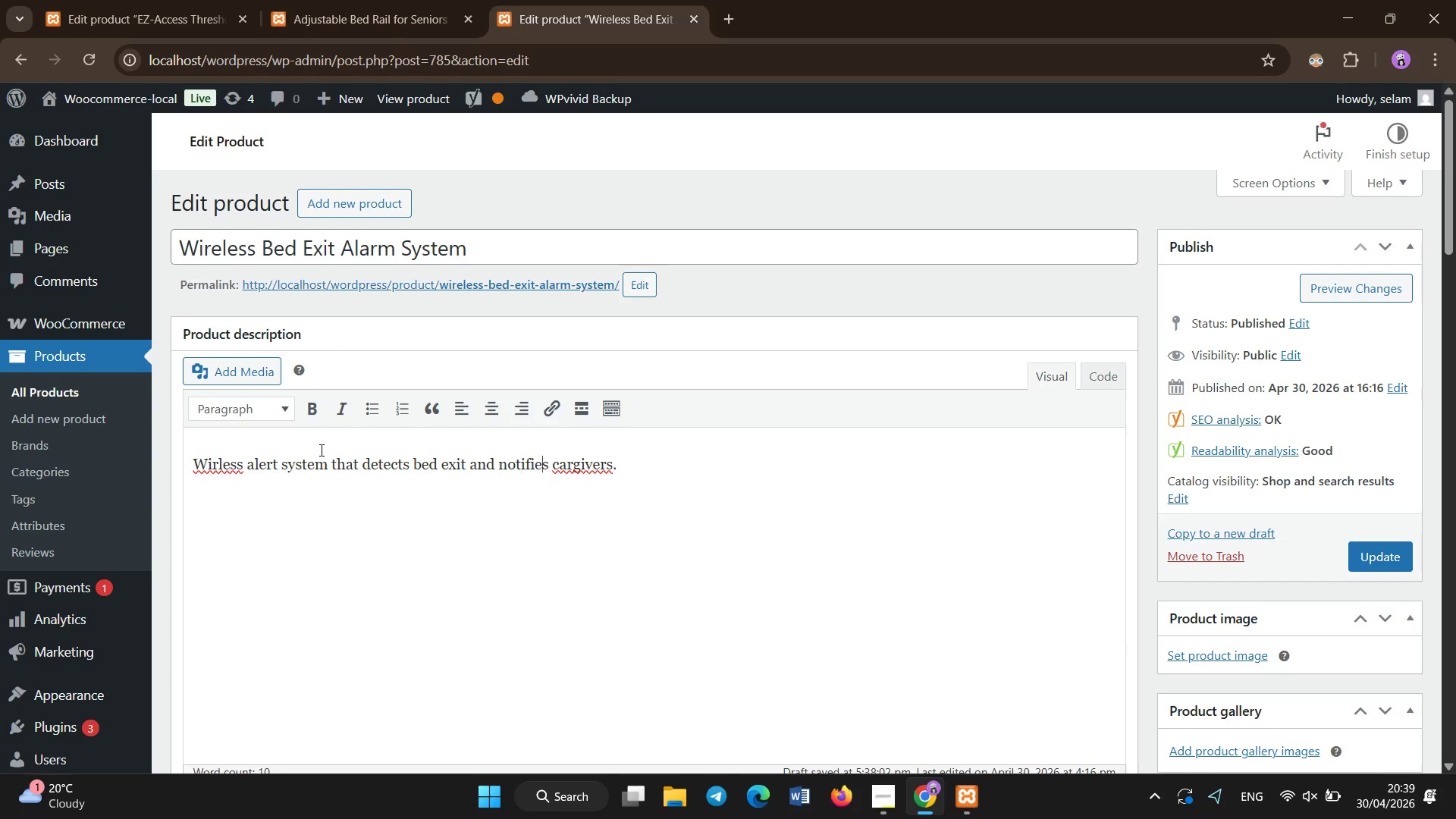 
key(ArrowRight)
 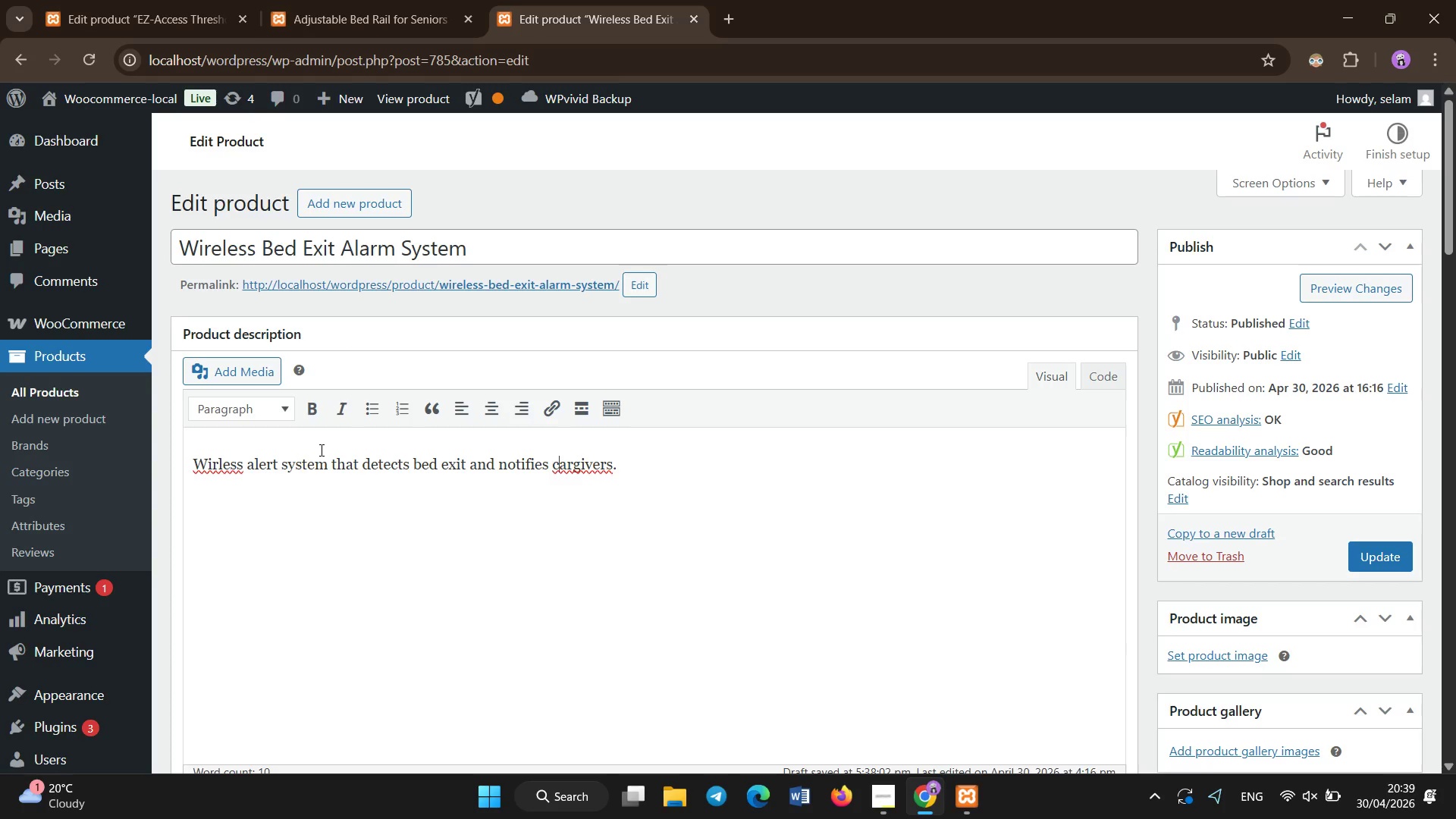 
key(ArrowRight)
 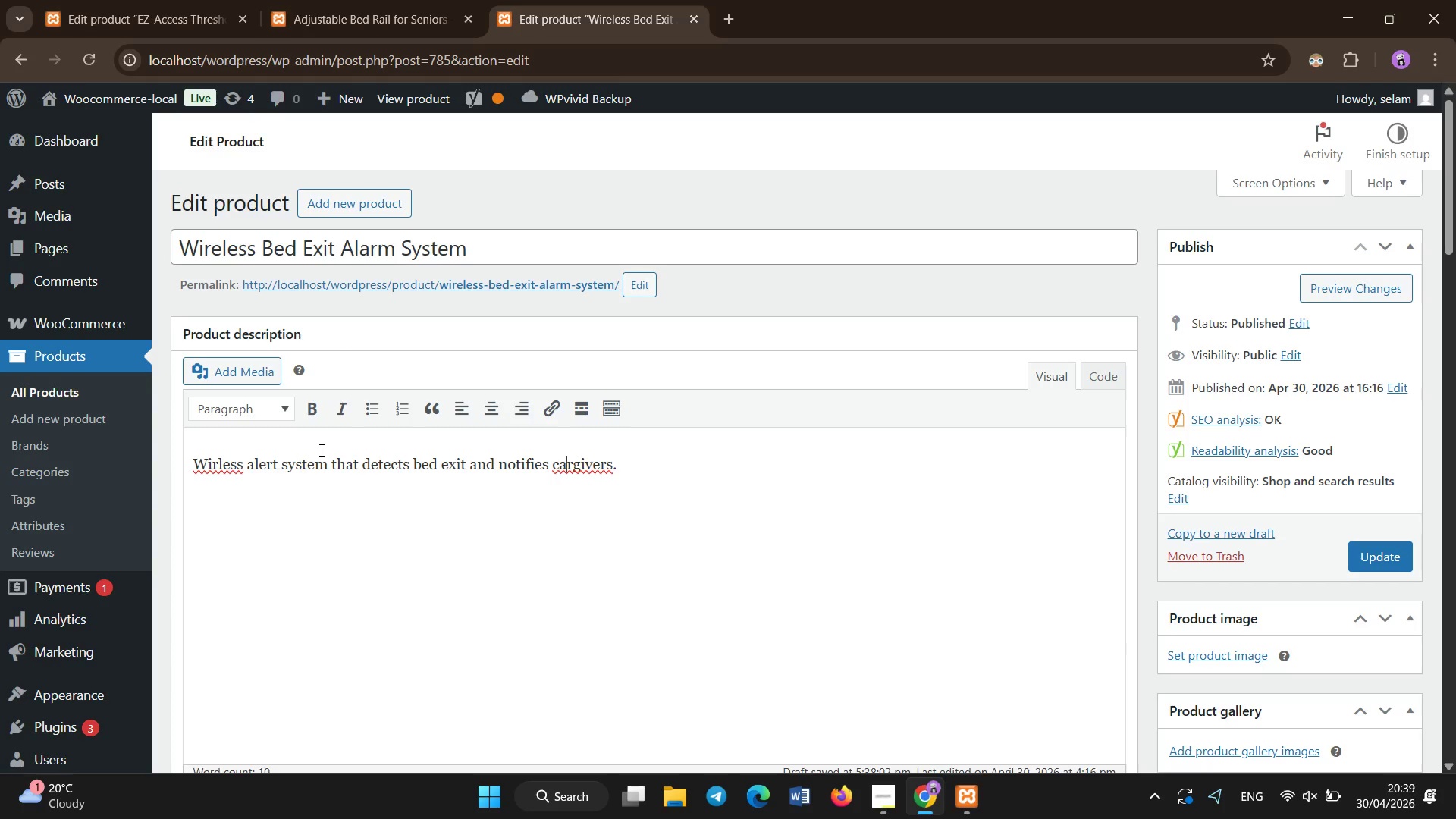 
key(ArrowRight)
 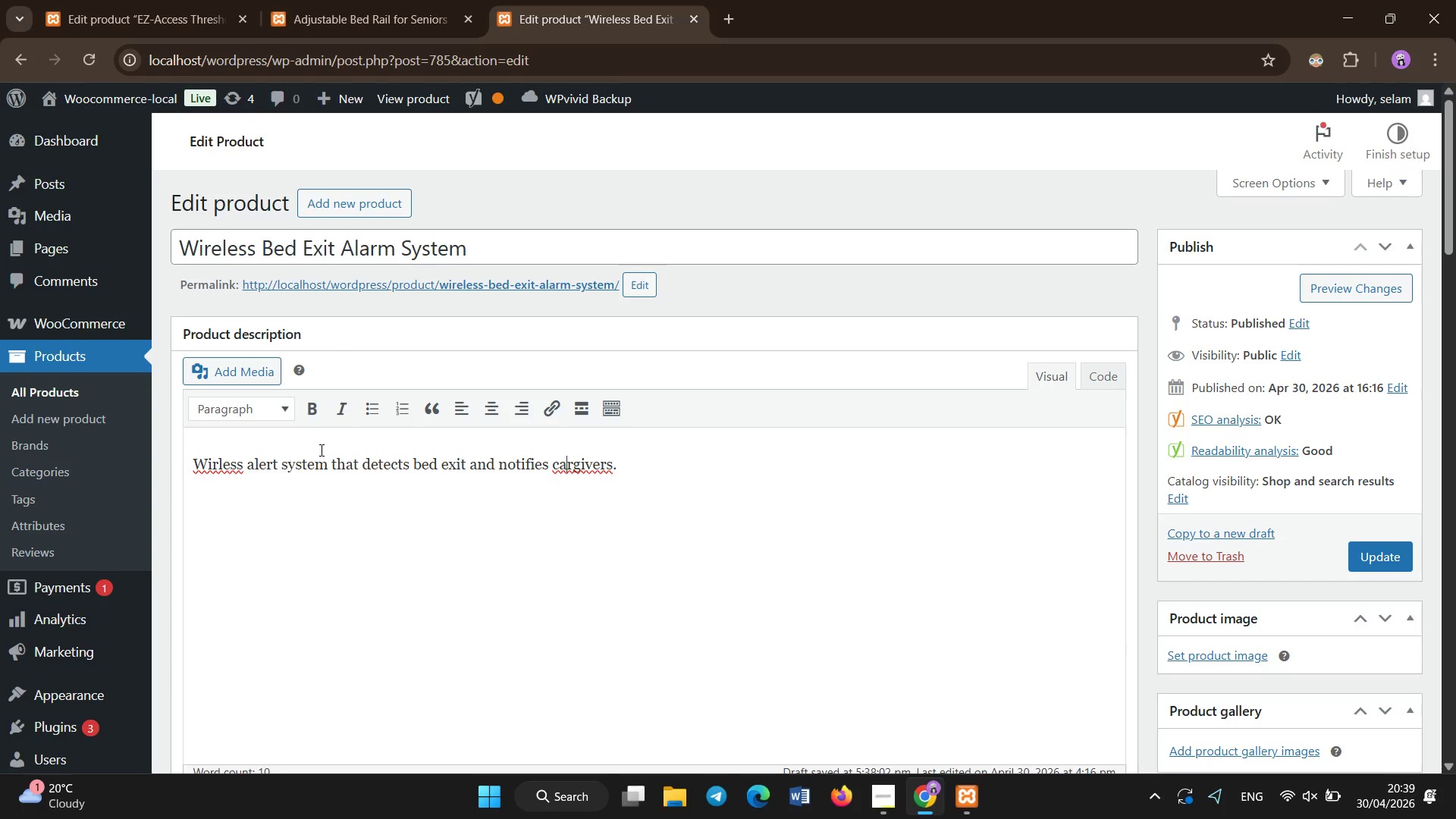 
key(ArrowRight)
 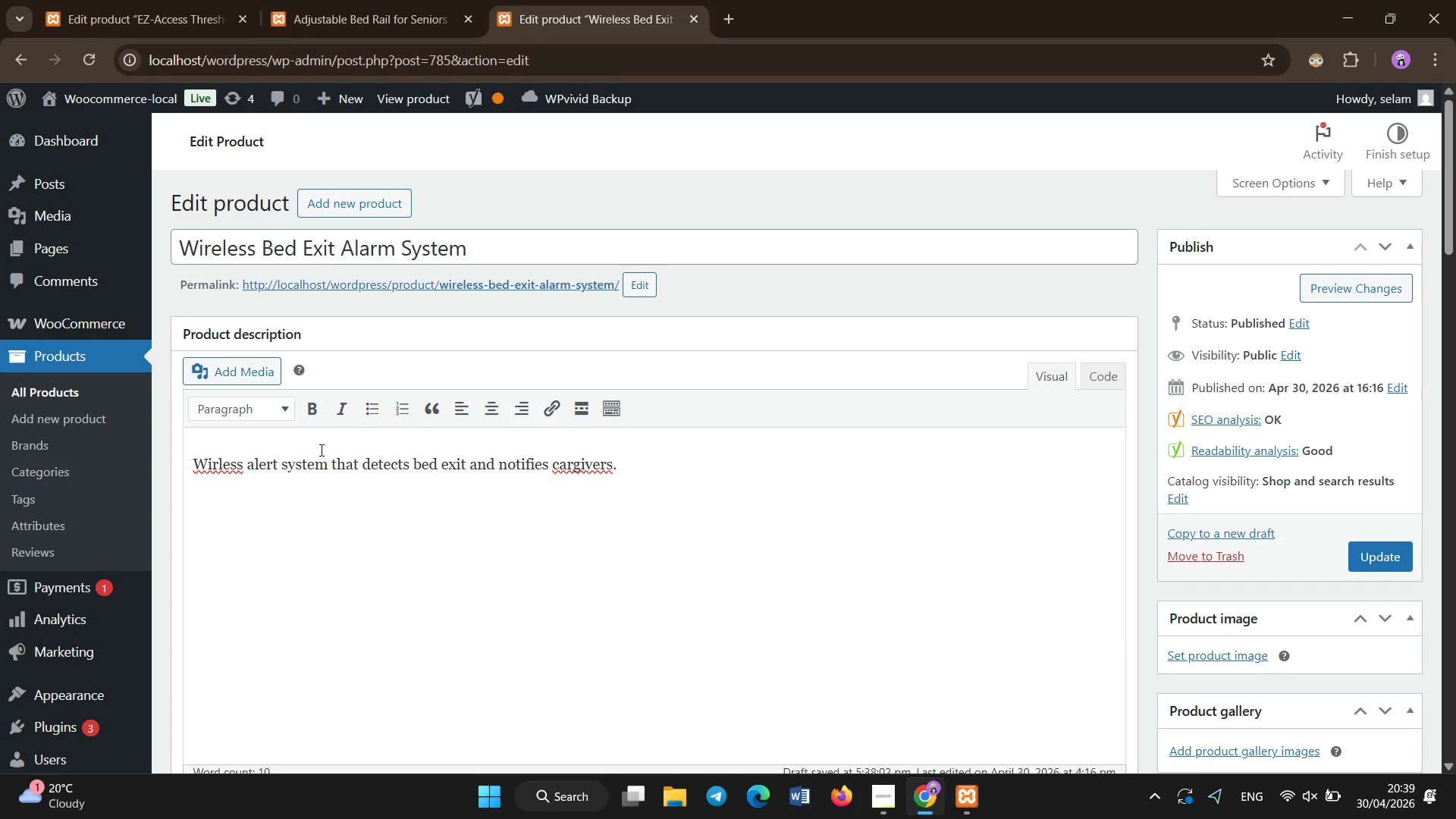 
key(E)
 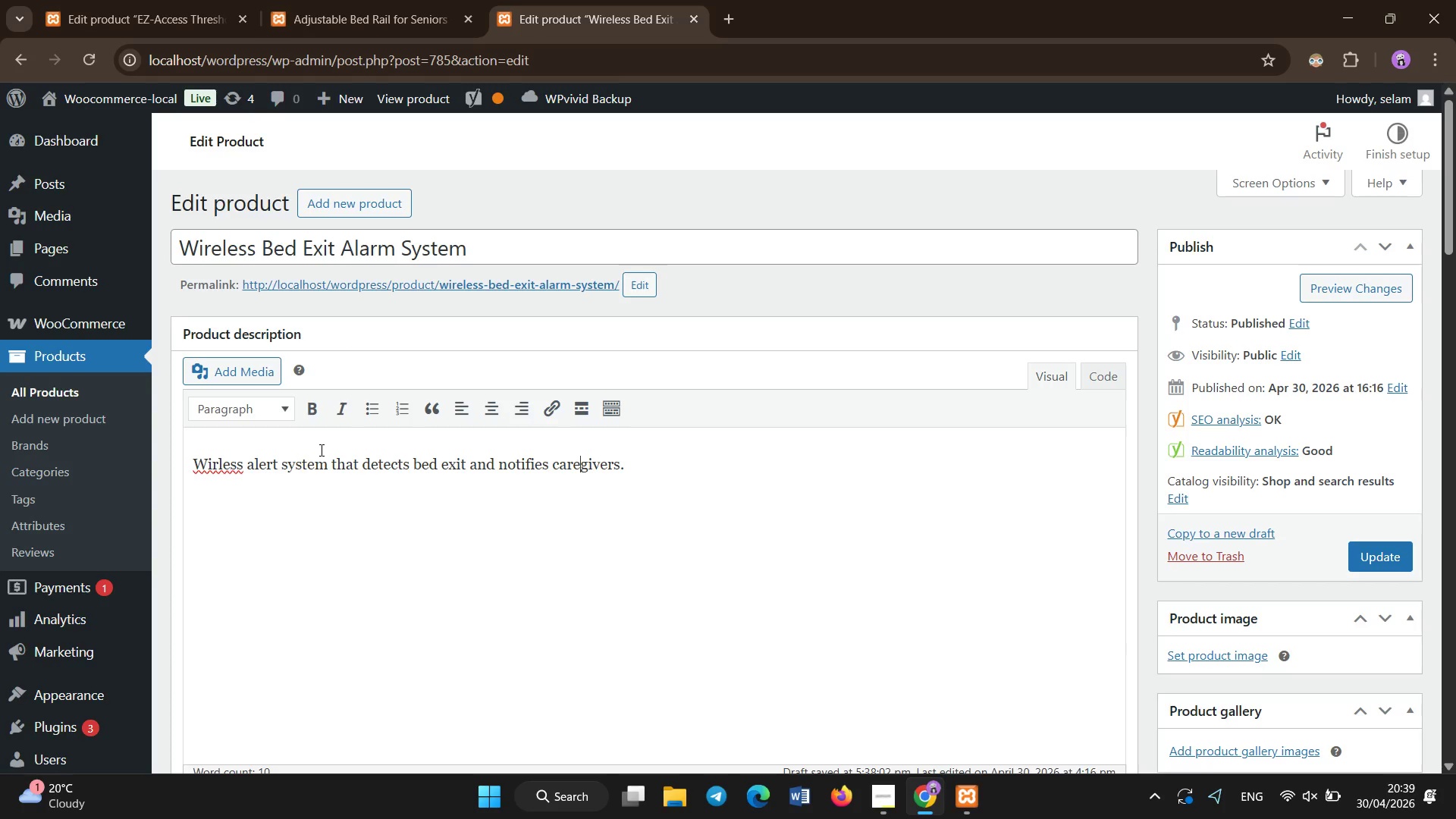 
key(NumLock)
 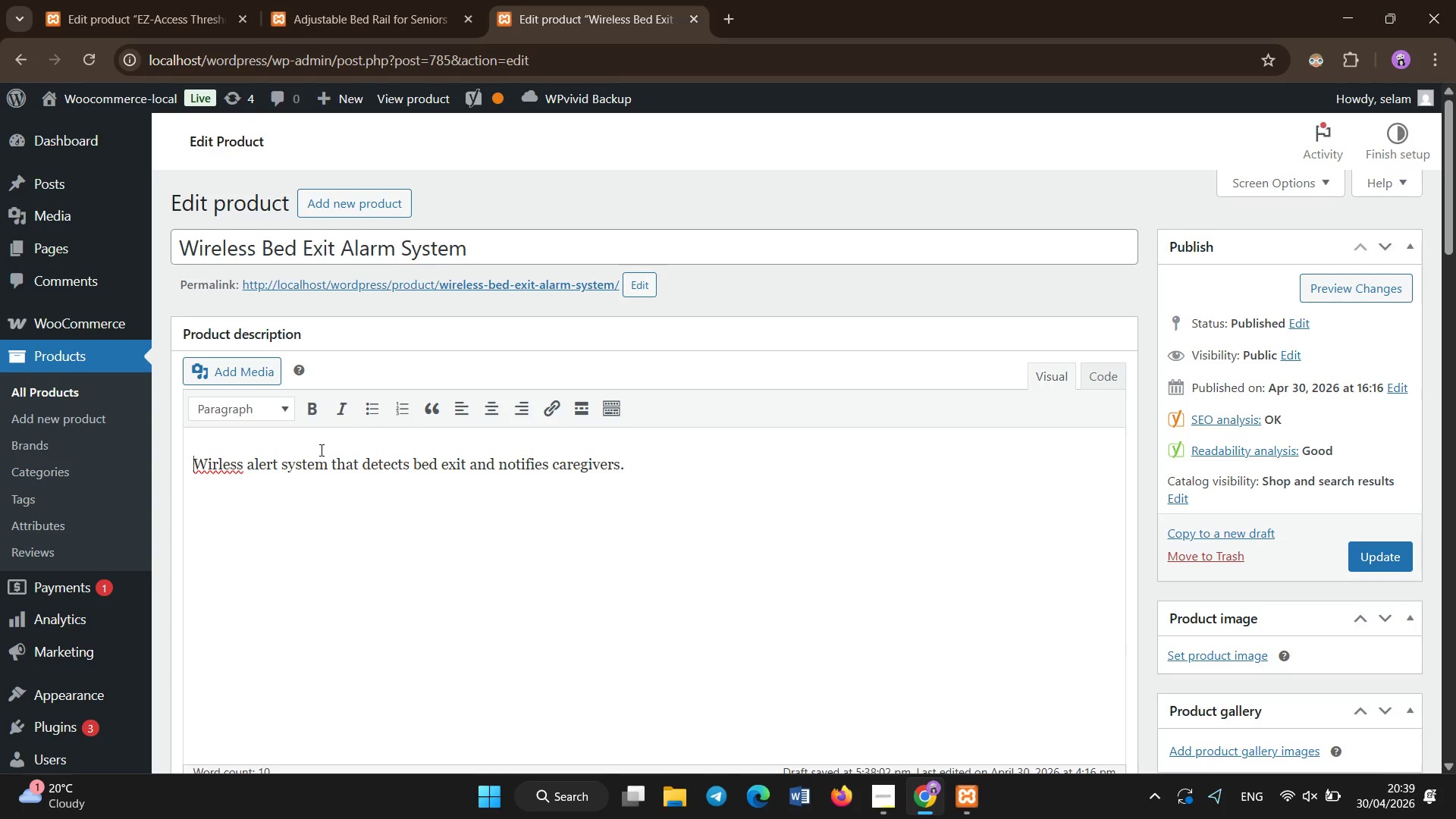 
key(Home)
 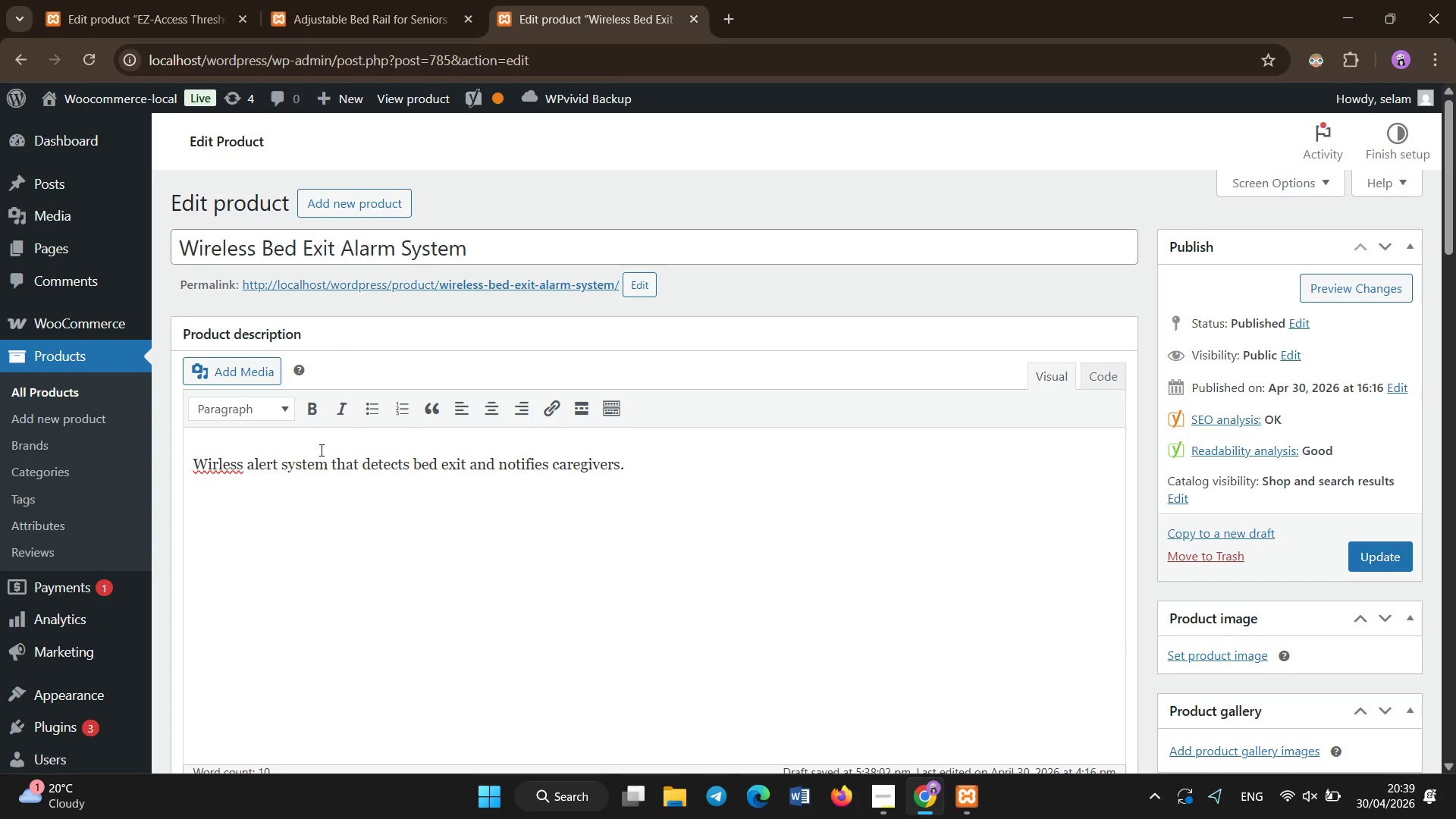 
hold_key(key=ArrowRight, duration=0.66)
 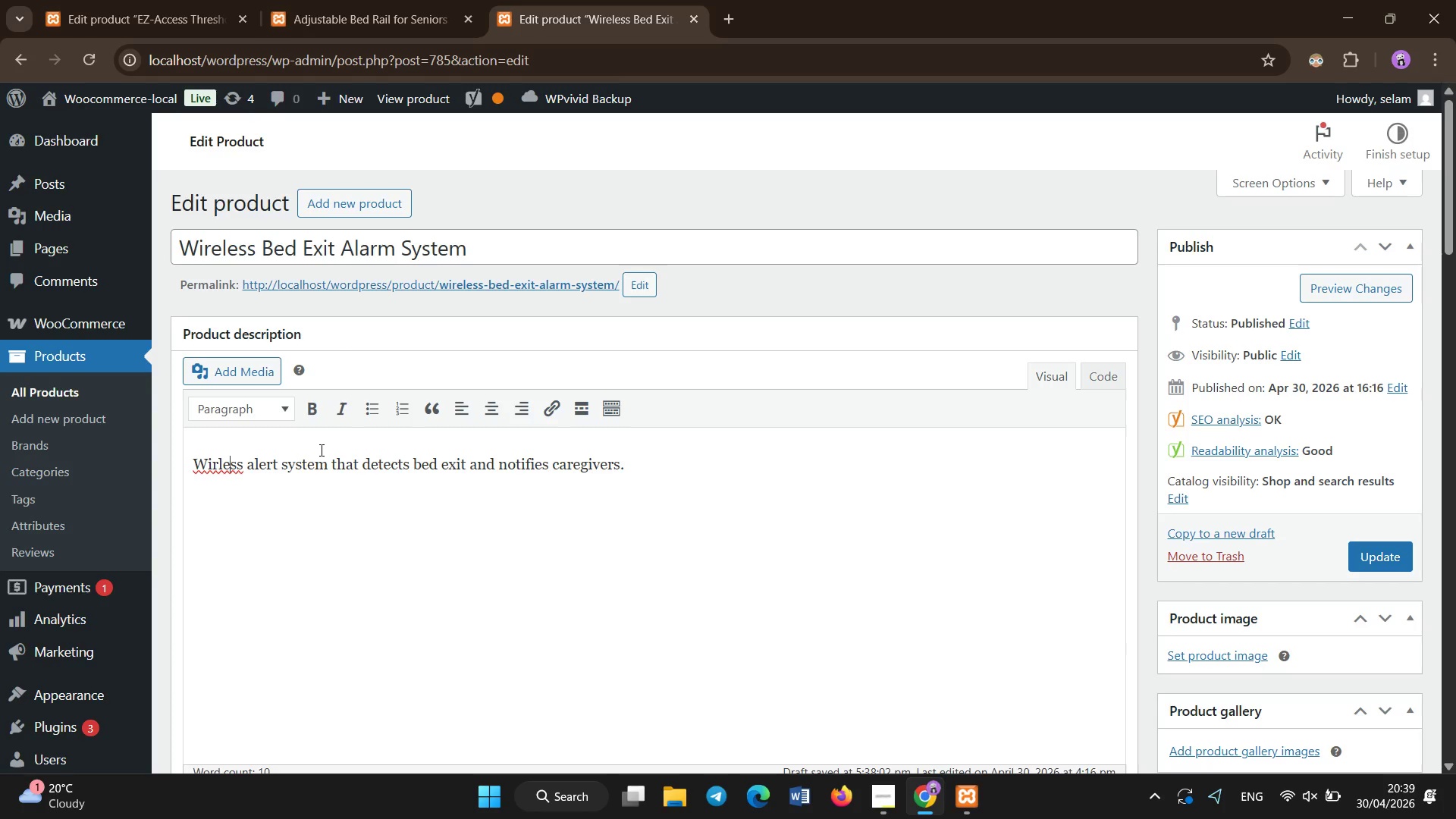 
key(ArrowRight)
 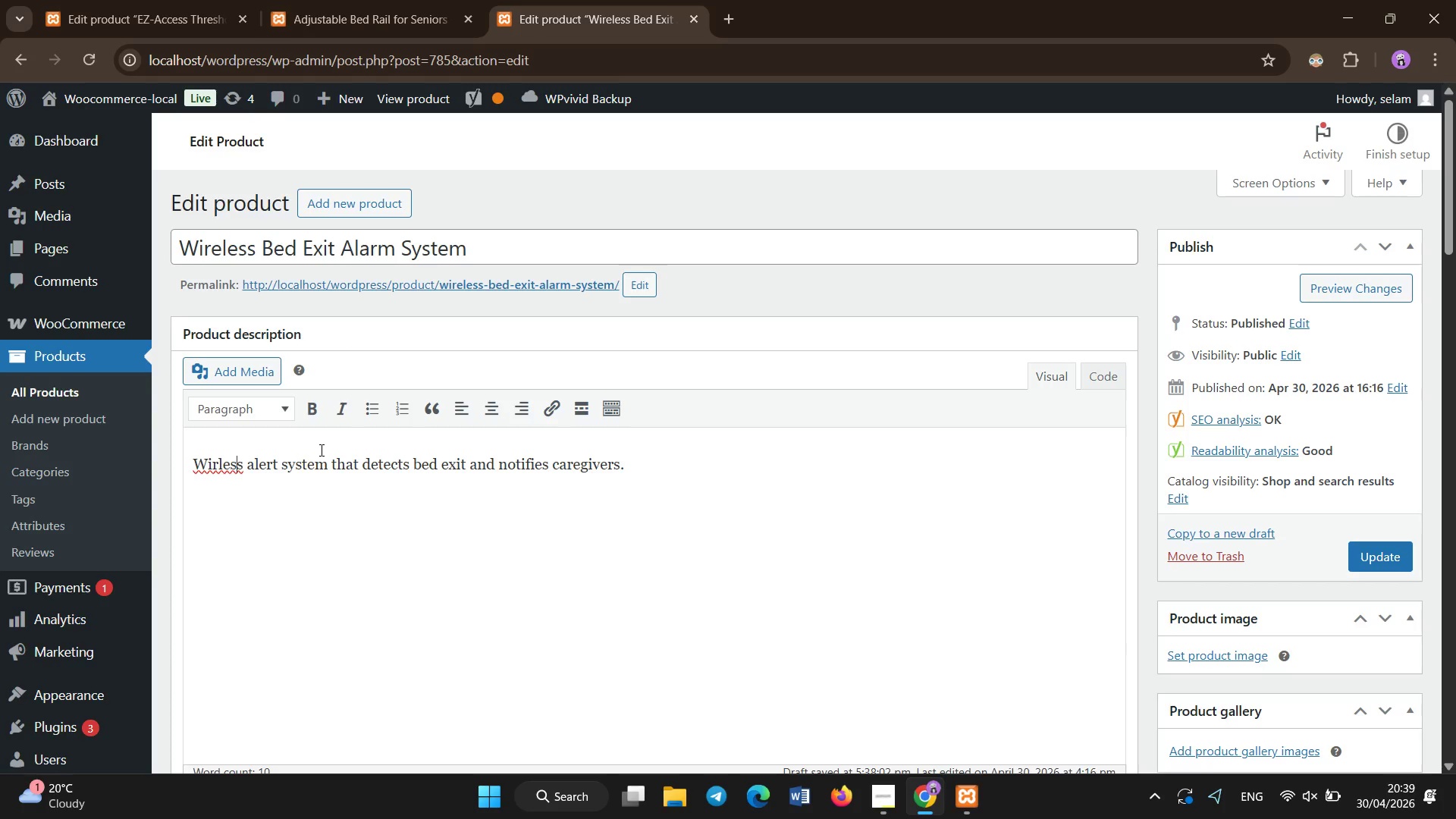 
key(ArrowRight)
 